 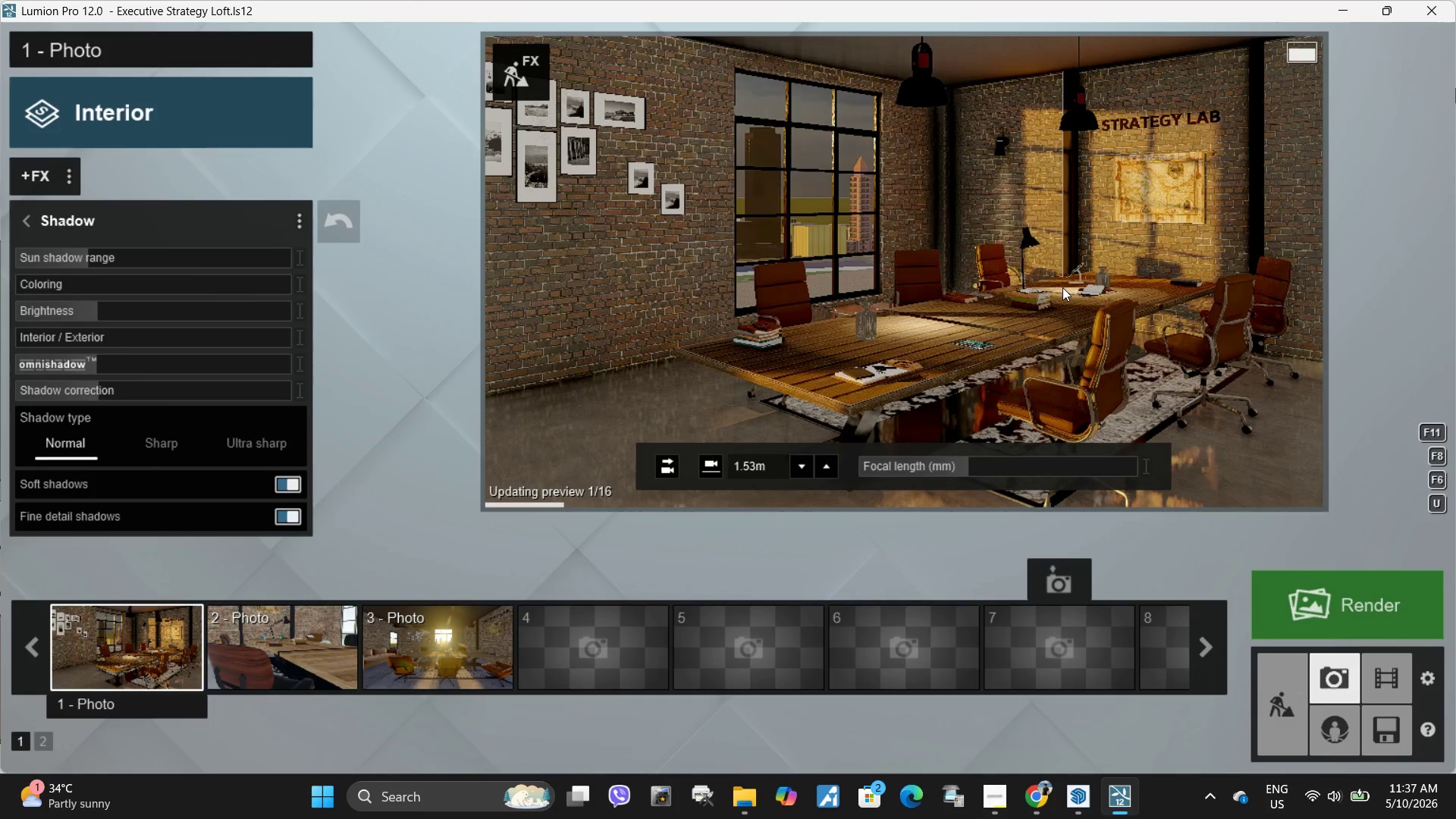 
hold_key(key=Space, duration=7.94)
 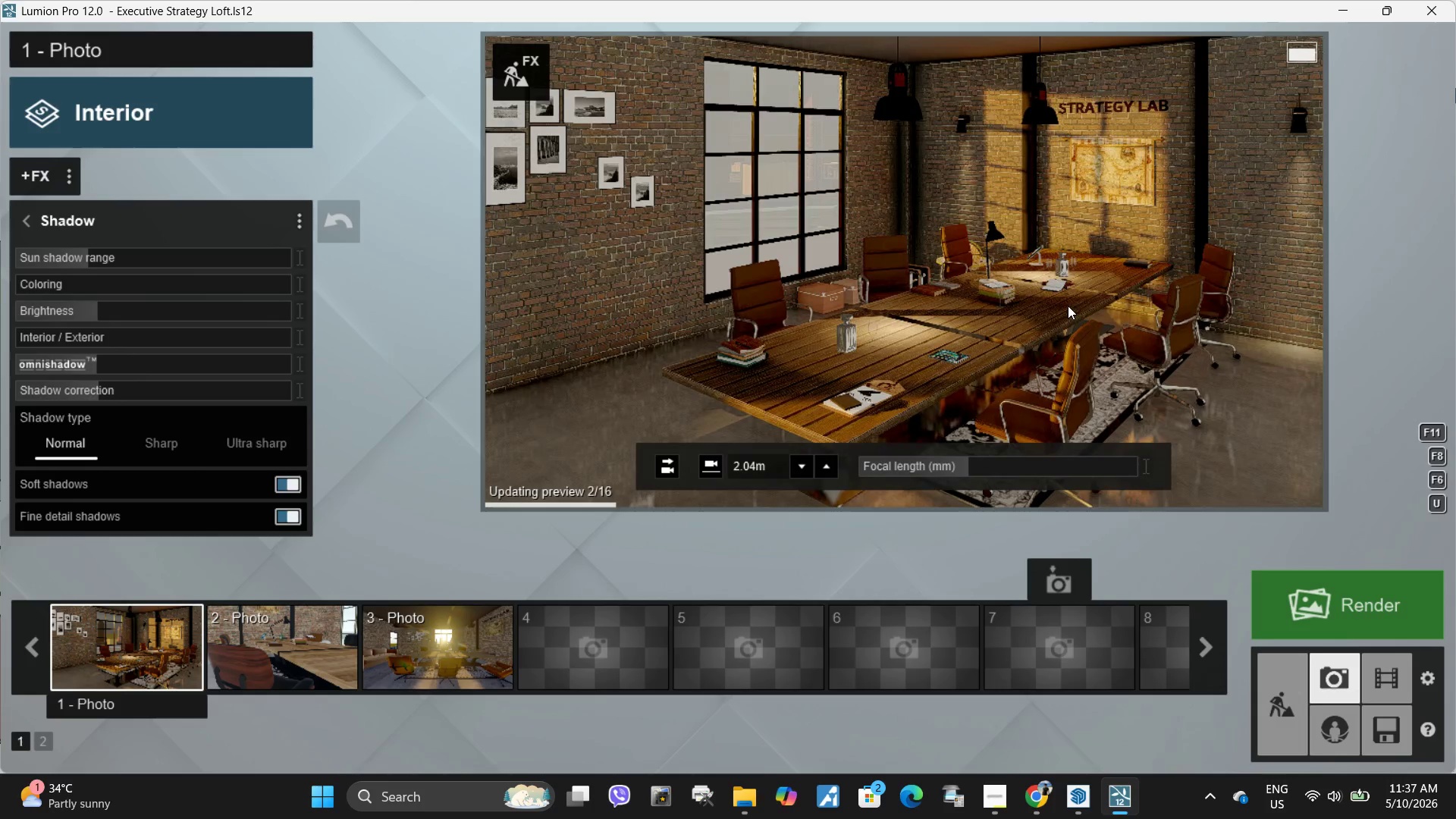 
type(eesqssqqqssssaaa)
 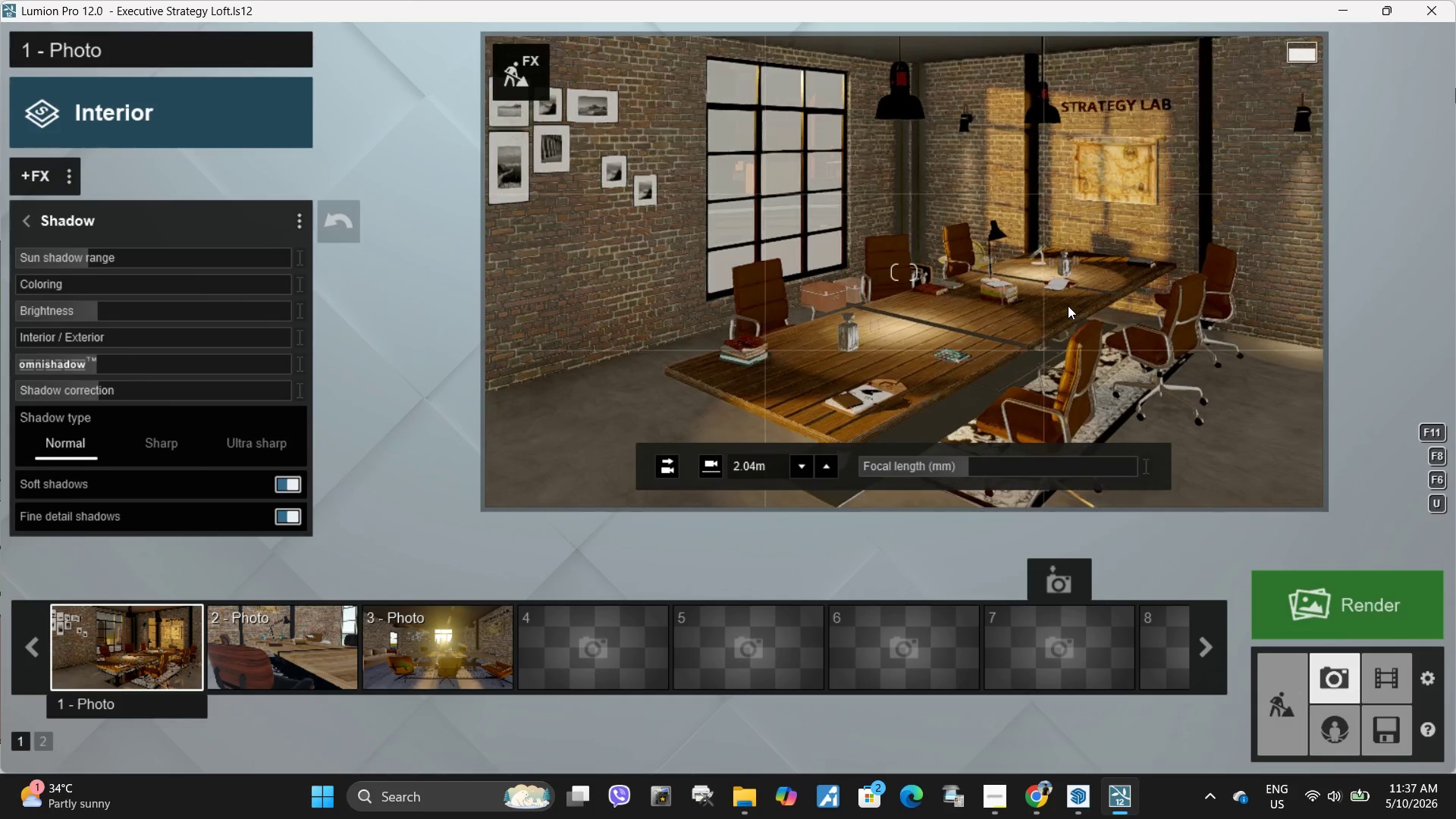 
left_click([1068, 306])
 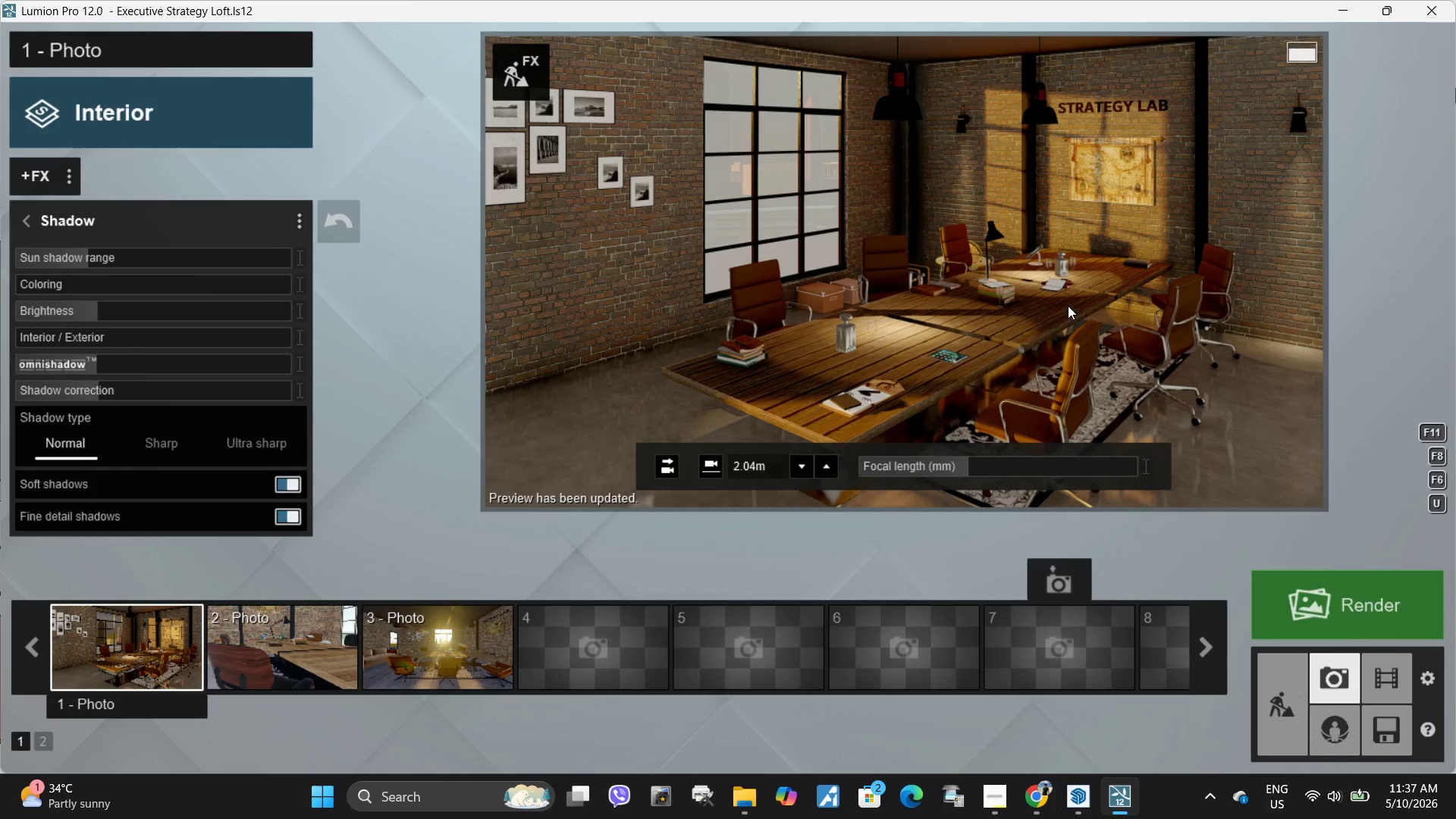 
left_click([152, 636])
 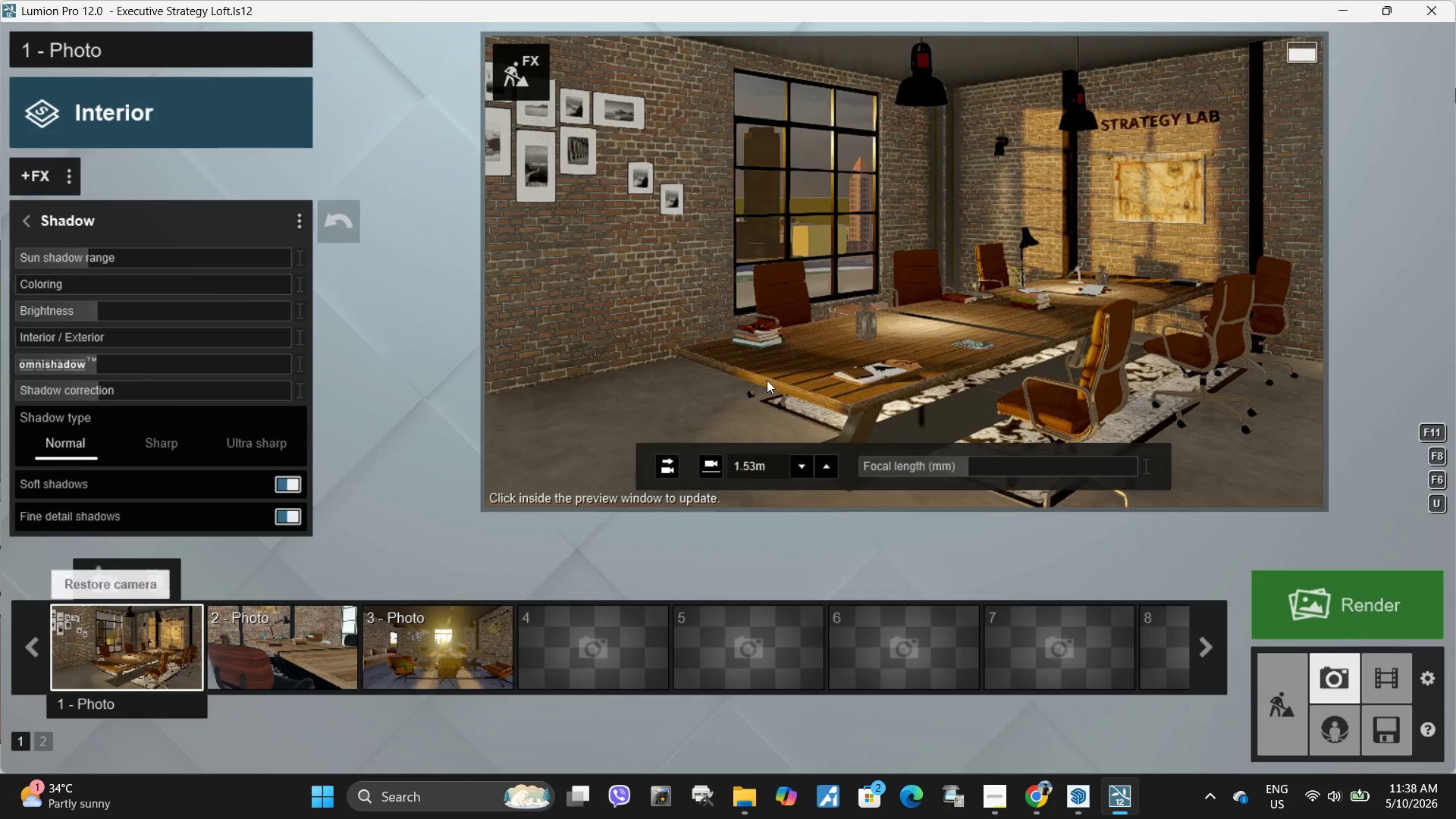 
hold_key(key=Space, duration=2.48)
 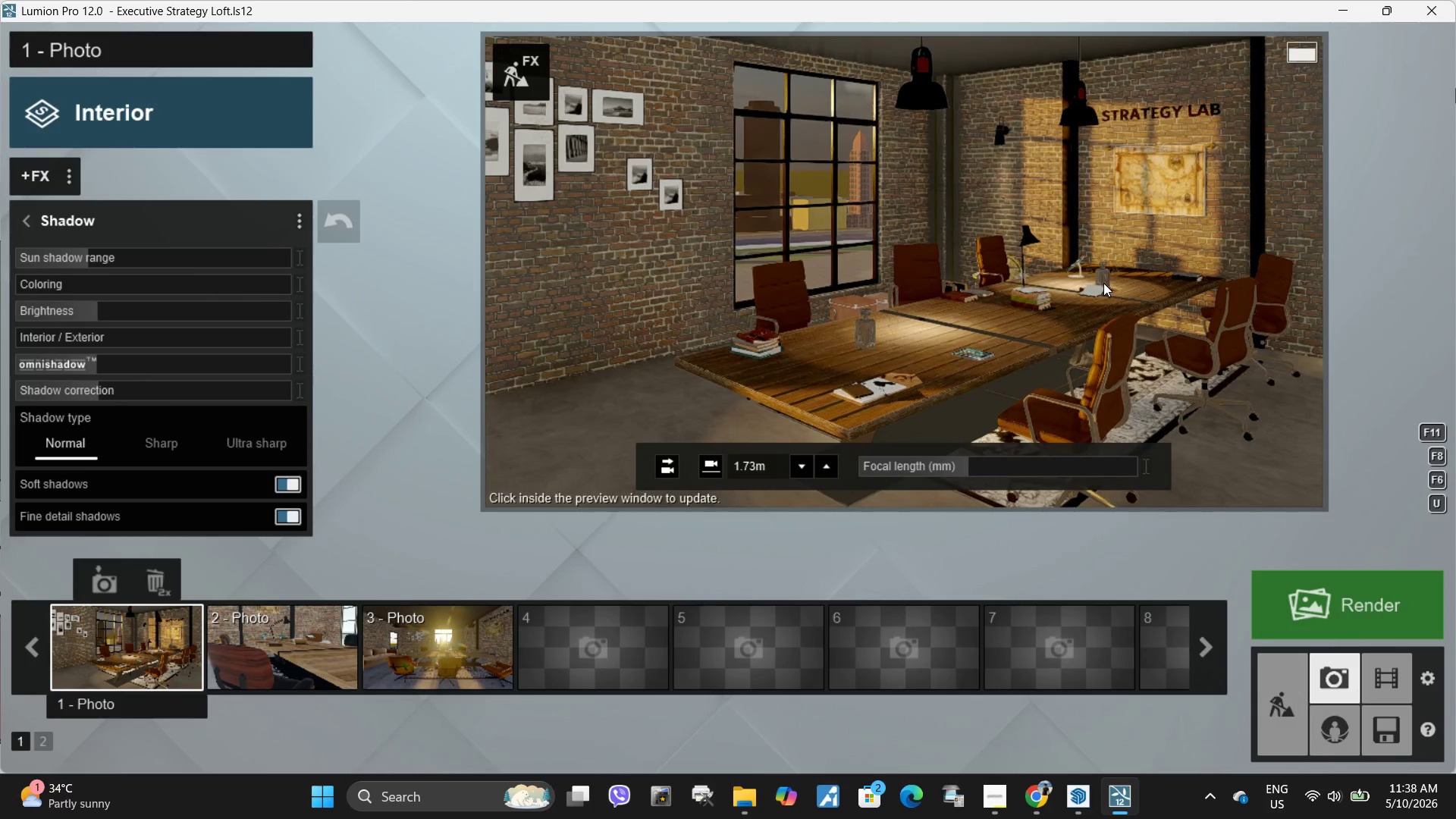 
type(qq)
 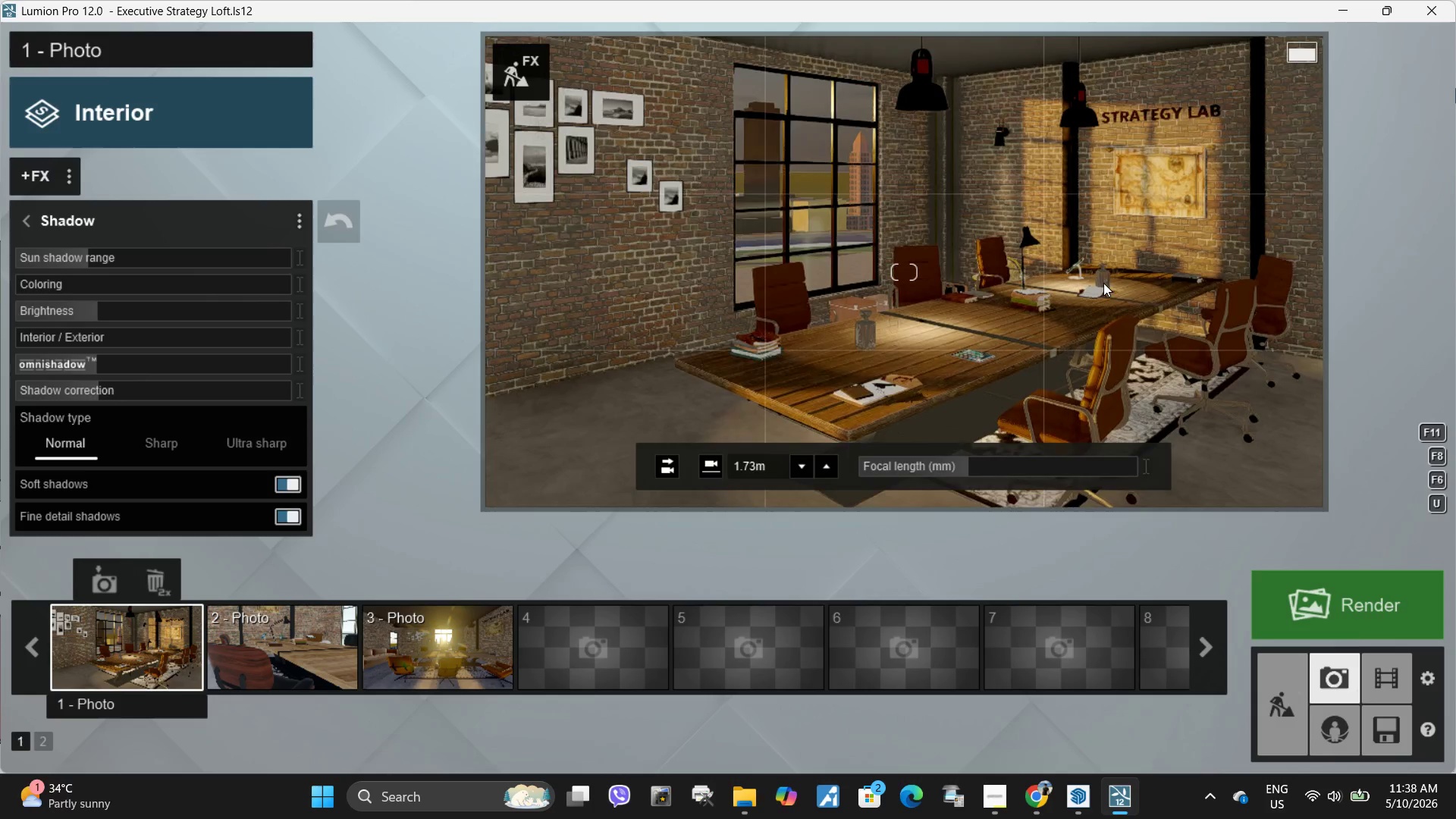 
left_click([1103, 283])
 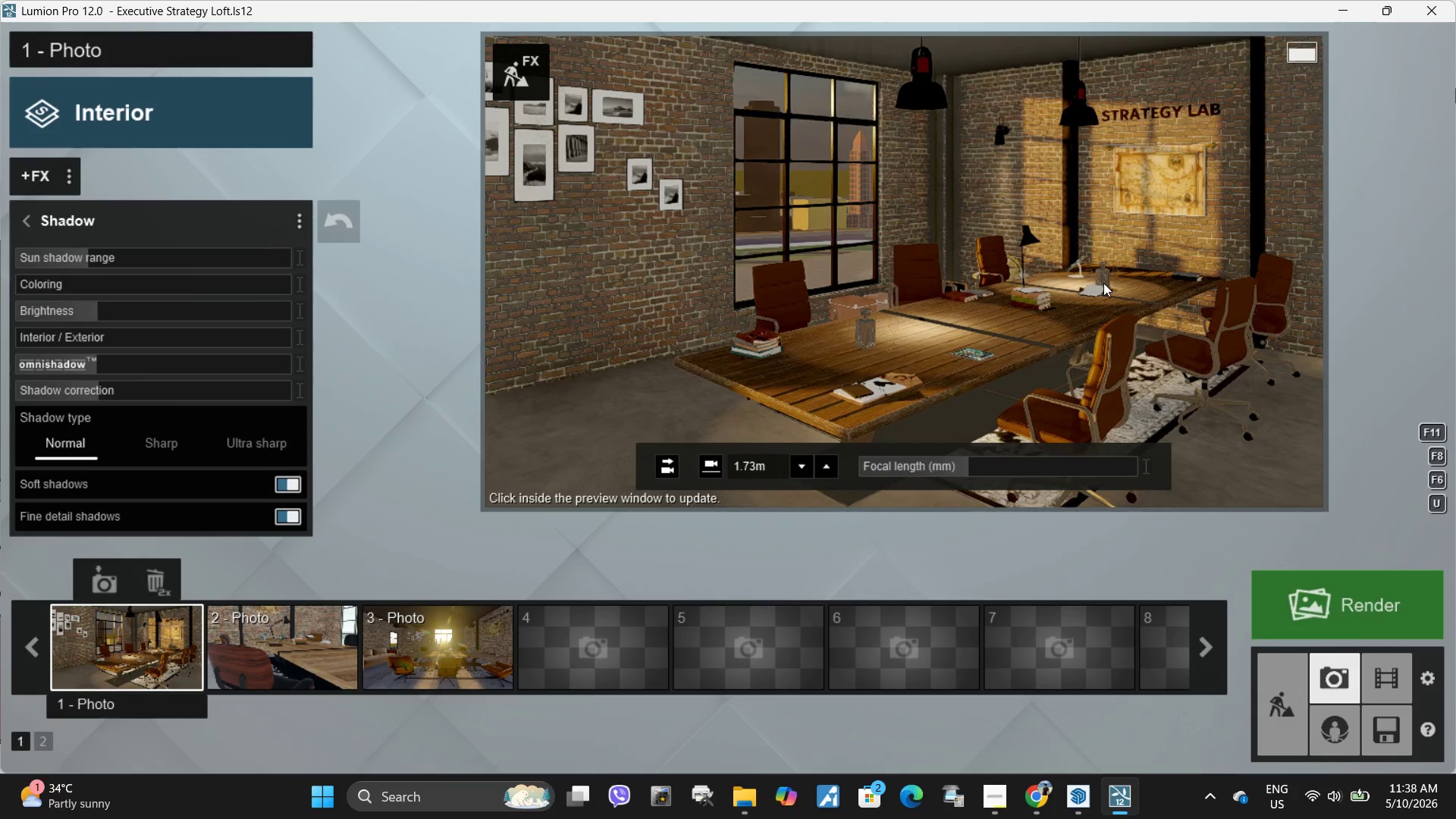 
type(sw)
 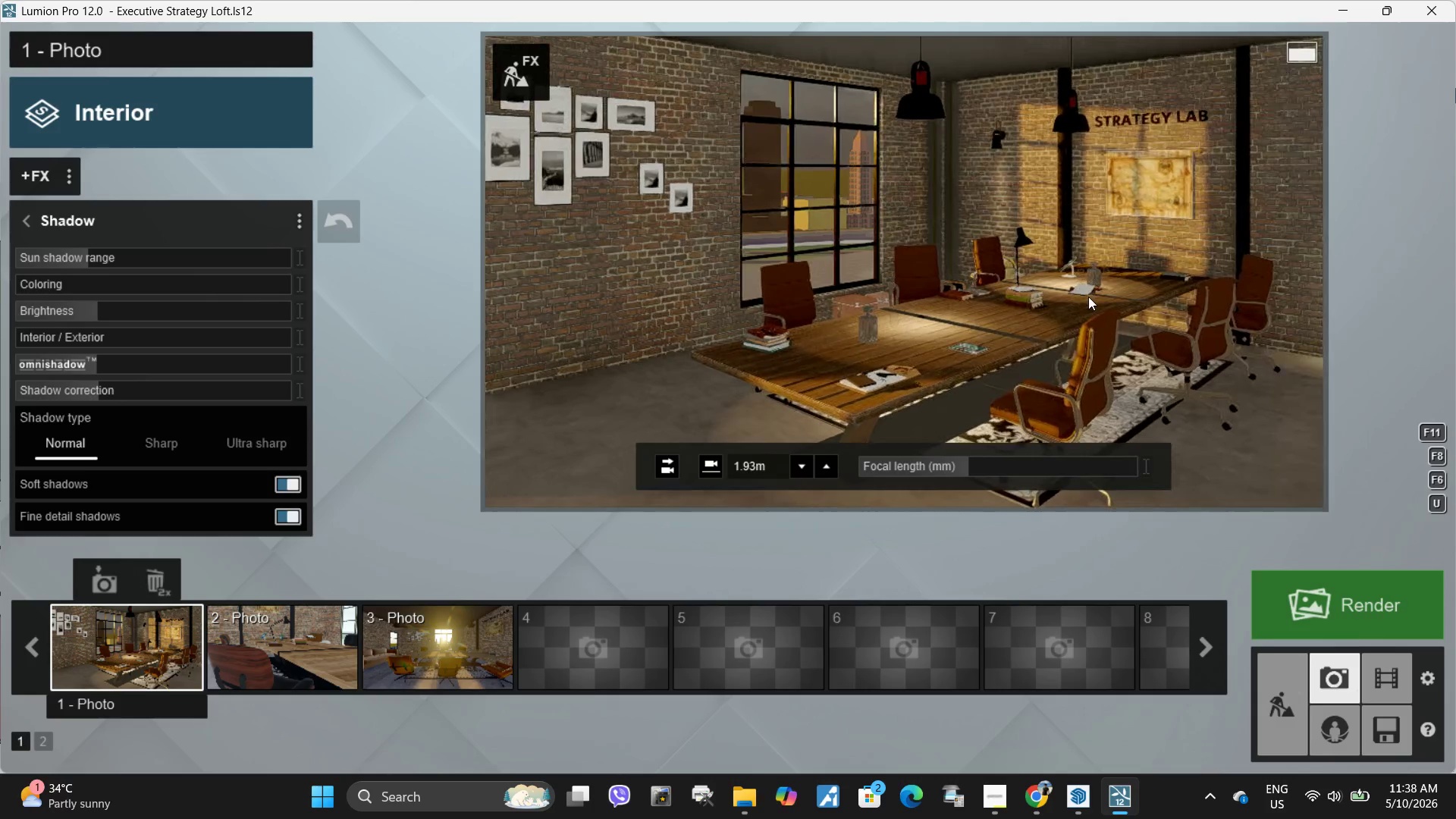 
type(wwsss)
 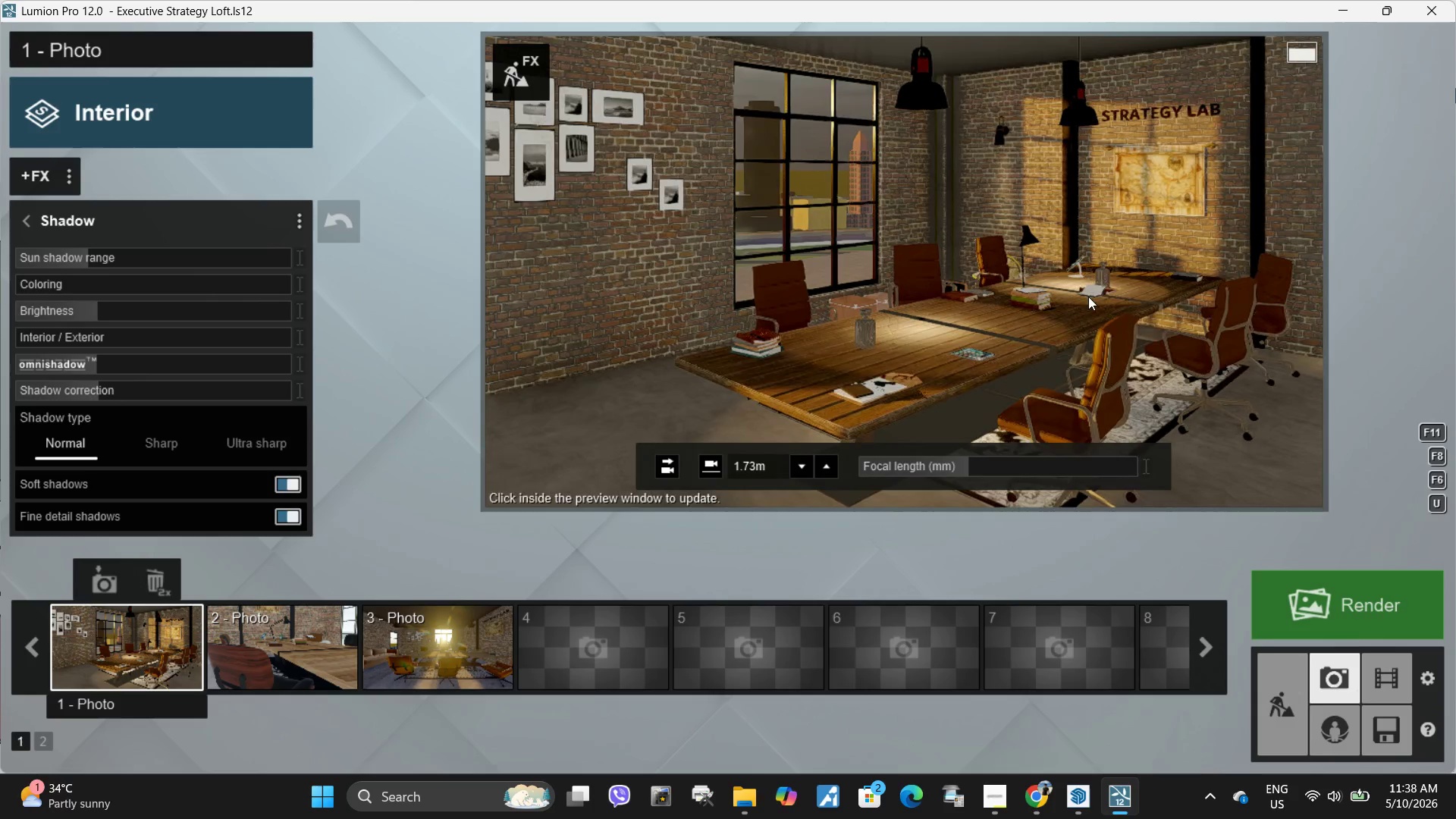 
hold_key(key=Space, duration=2.58)
 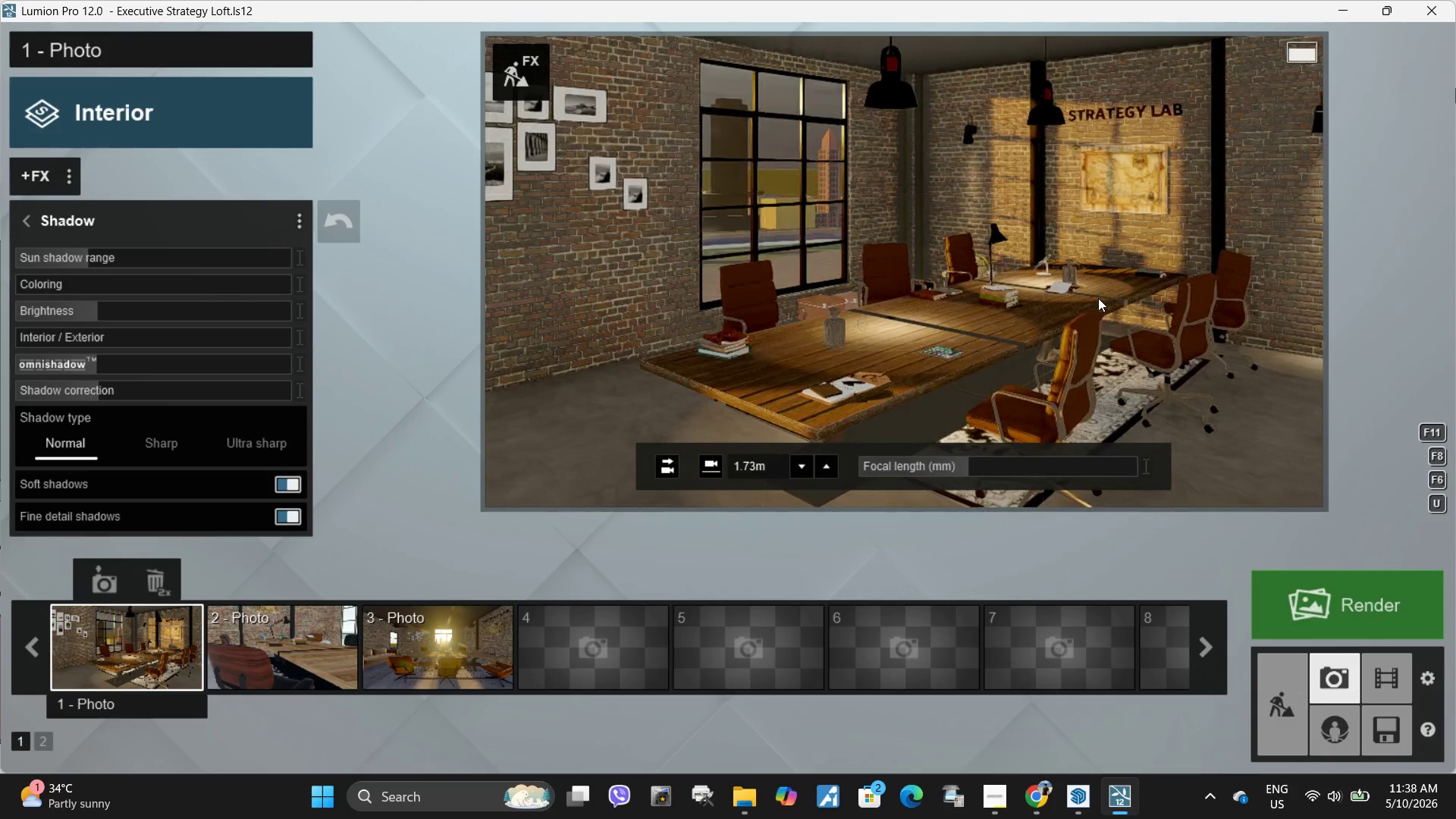 
left_click([1098, 298])
 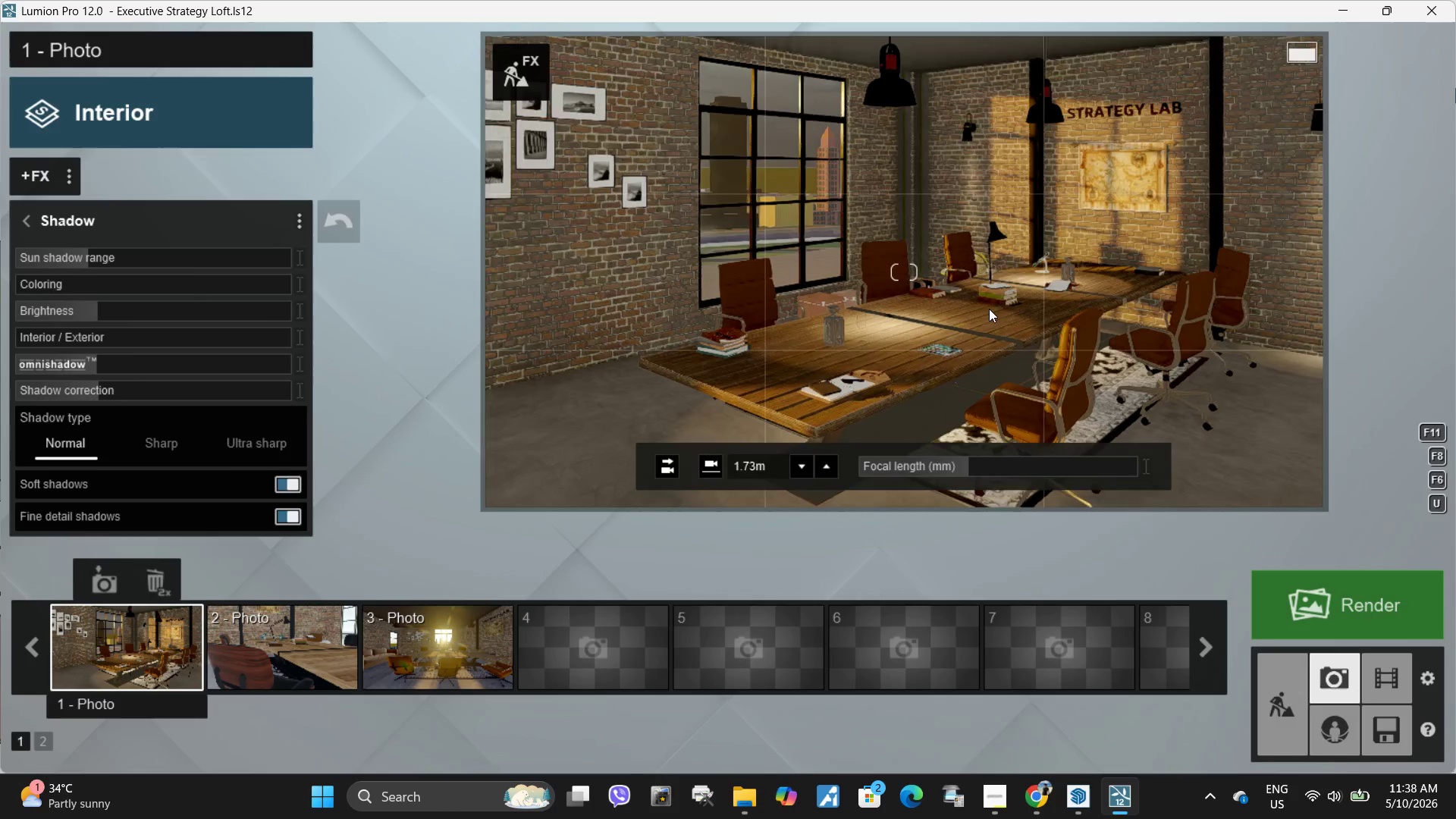 
left_click([989, 307])
 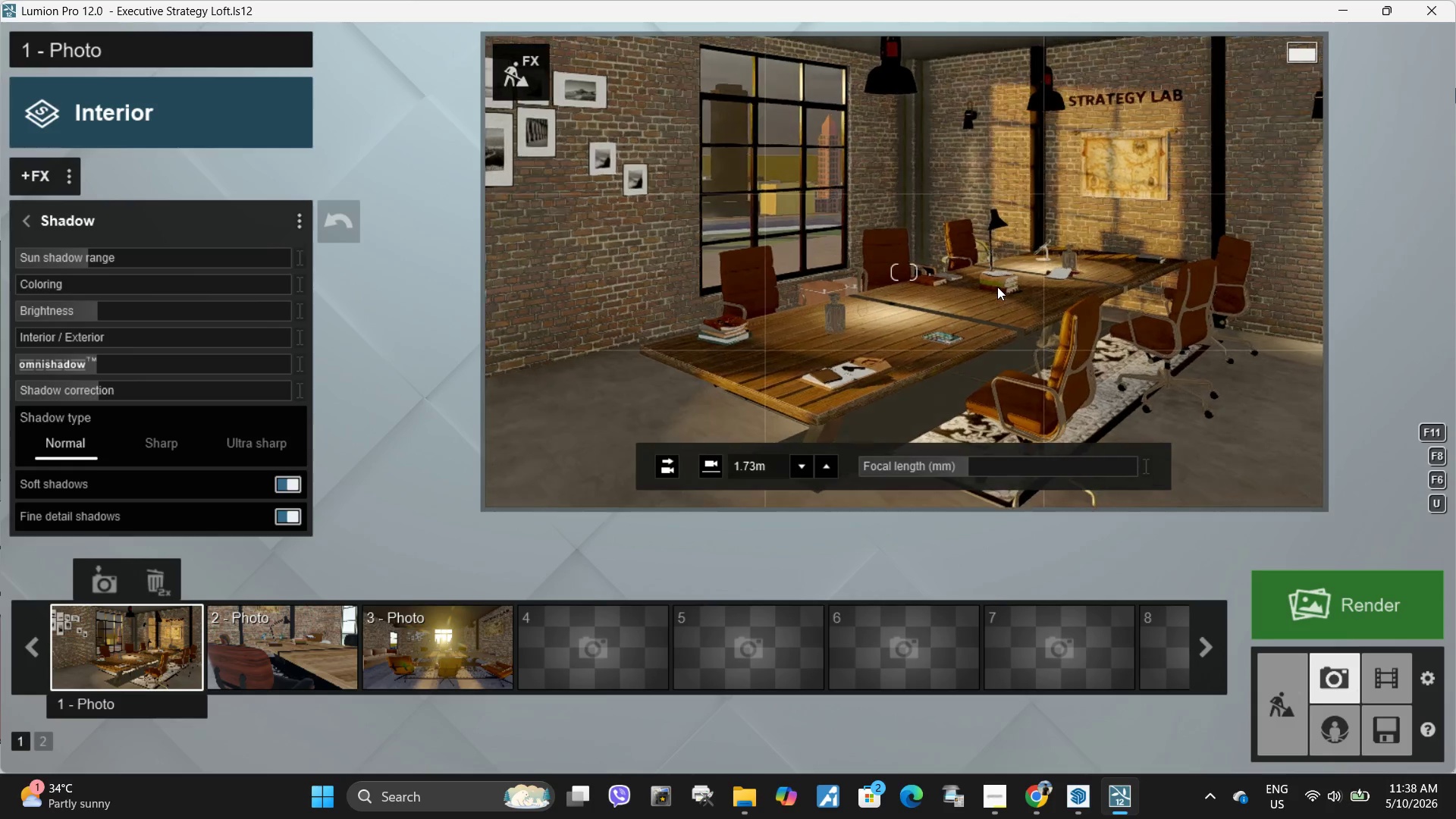 
right_click([997, 287])
 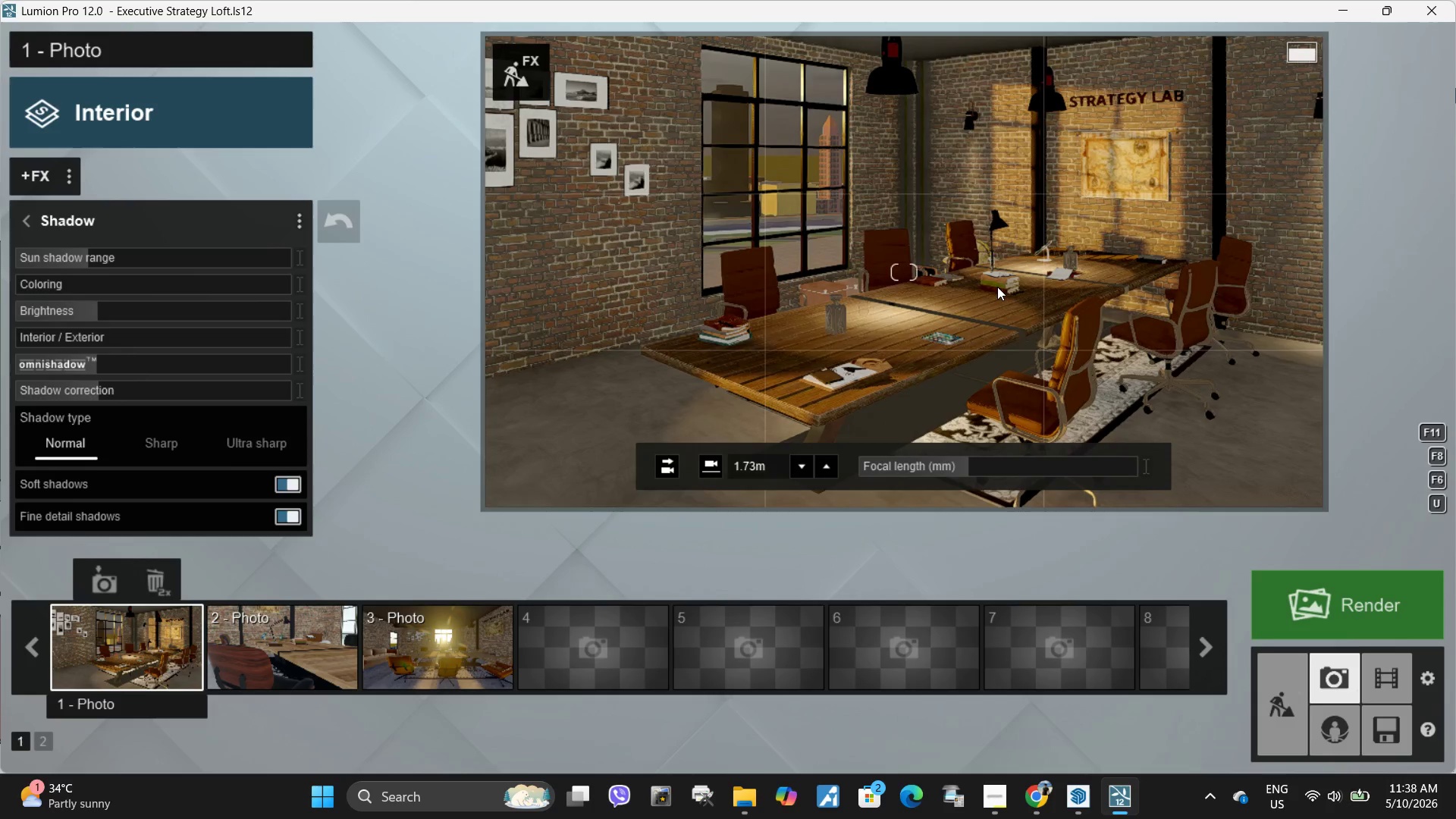 
left_click([997, 287])
 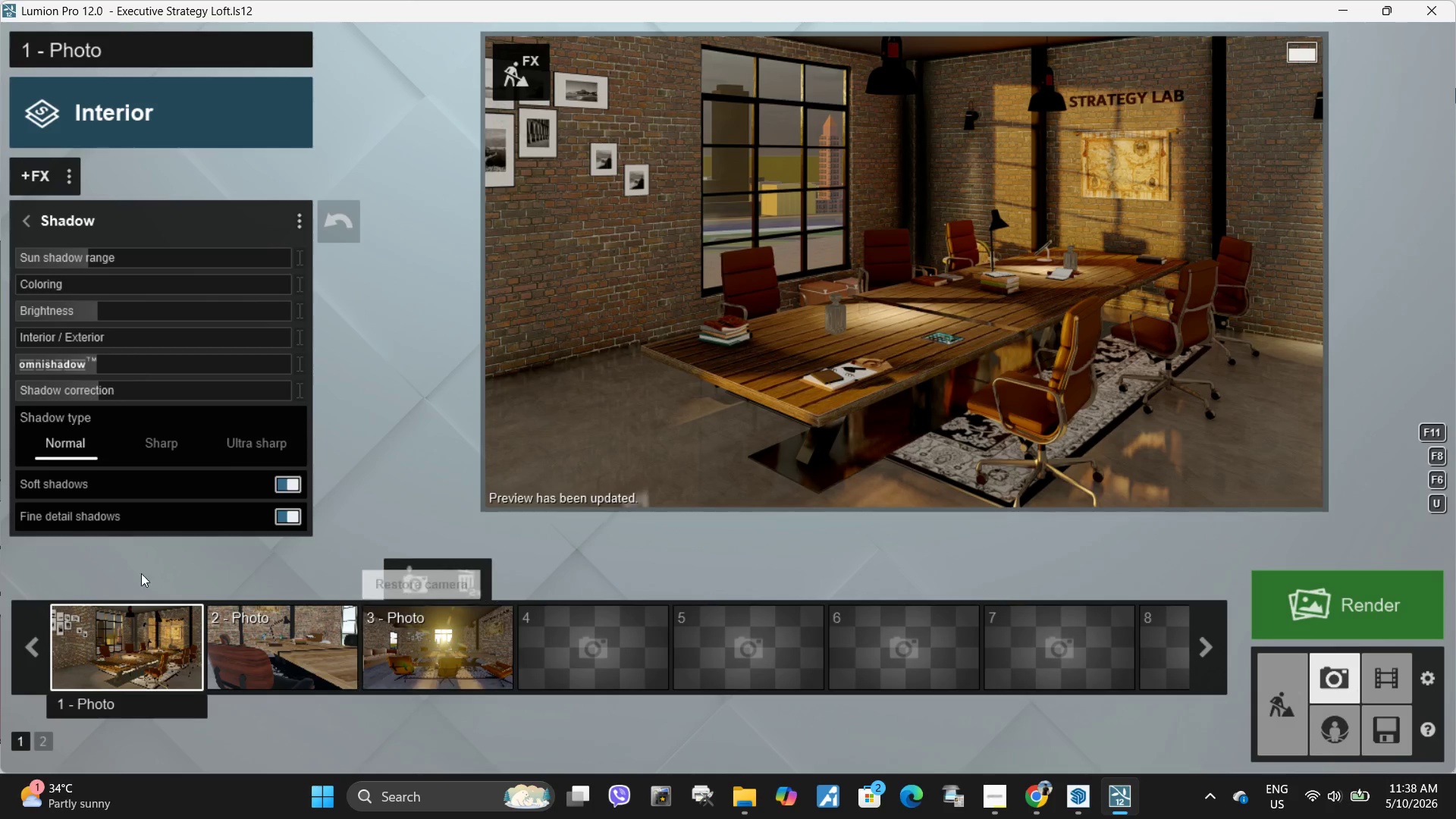 
wait(5.5)
 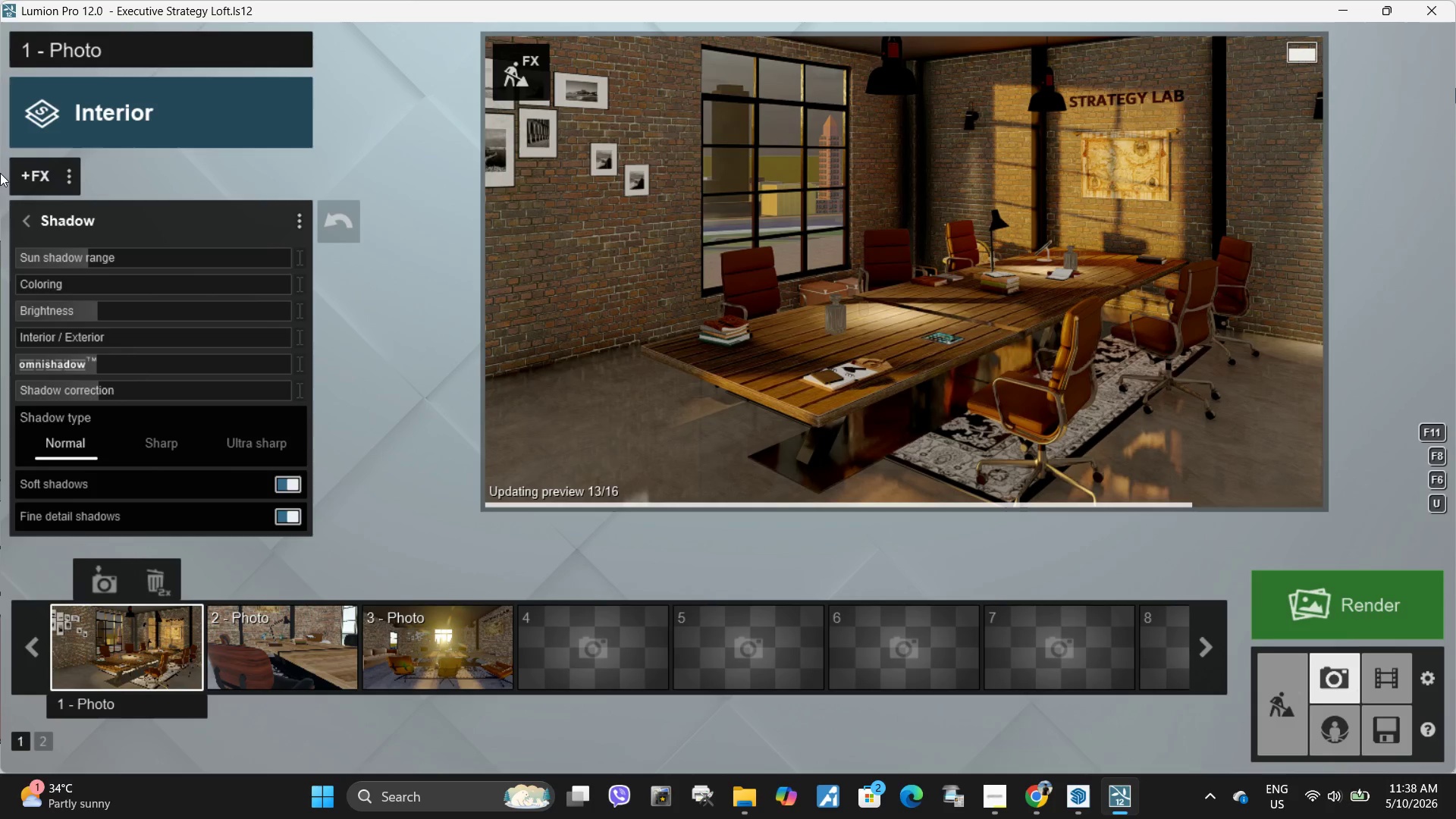 
left_click([111, 575])
 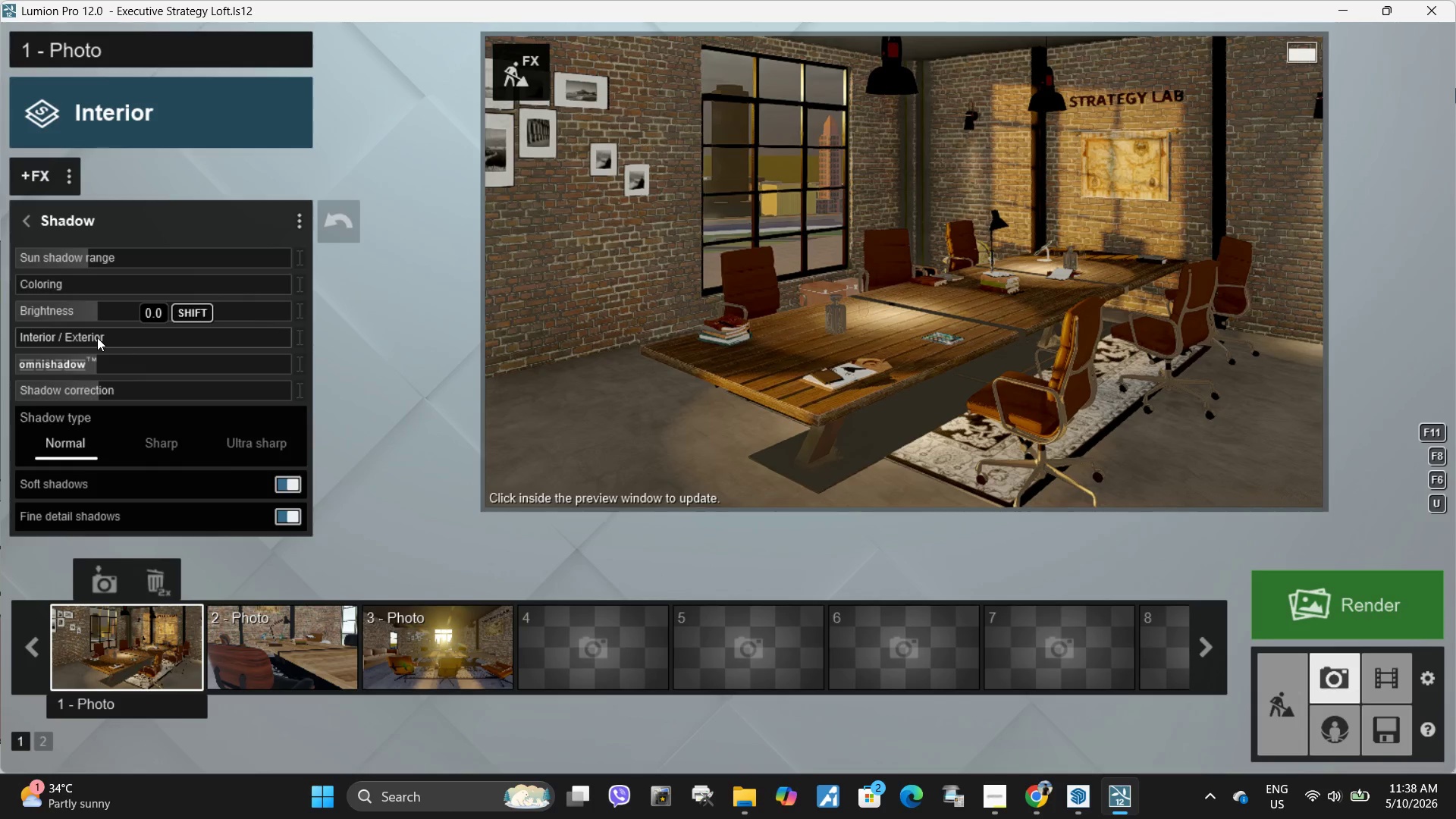 
left_click_drag(start_coordinate=[97, 337], to_coordinate=[983, 338])
 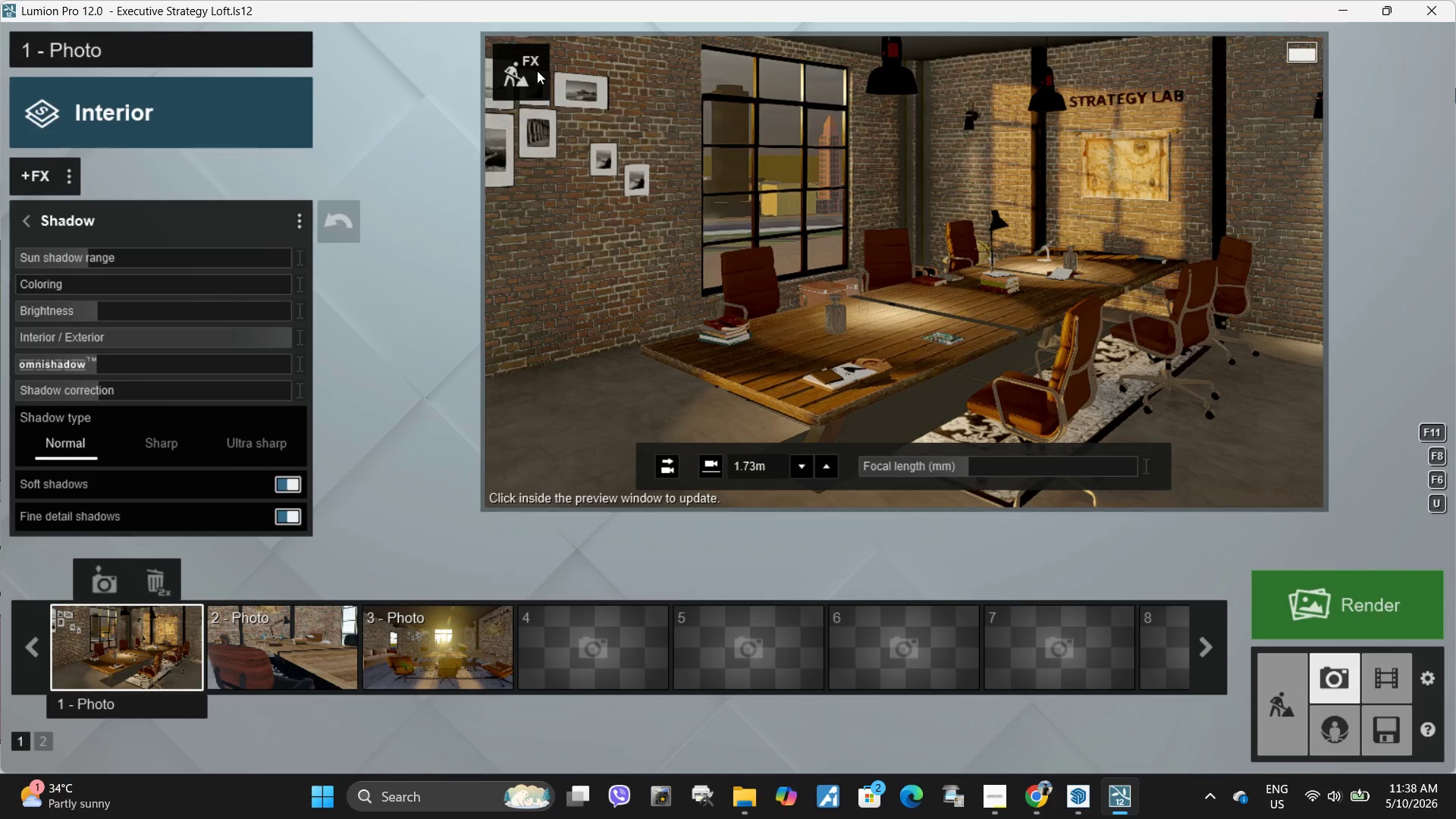 
left_click([533, 72])
 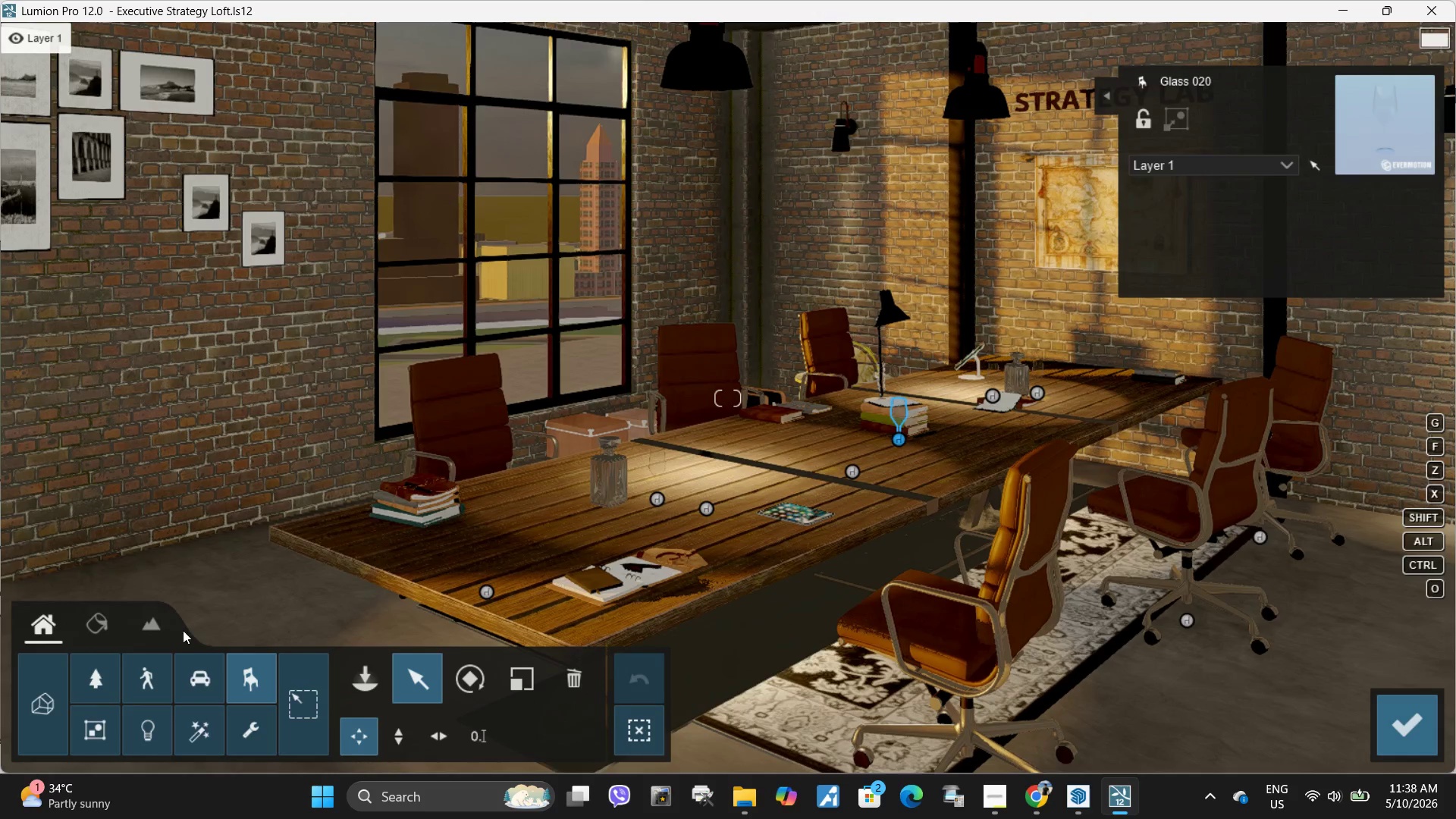 
left_click([96, 626])
 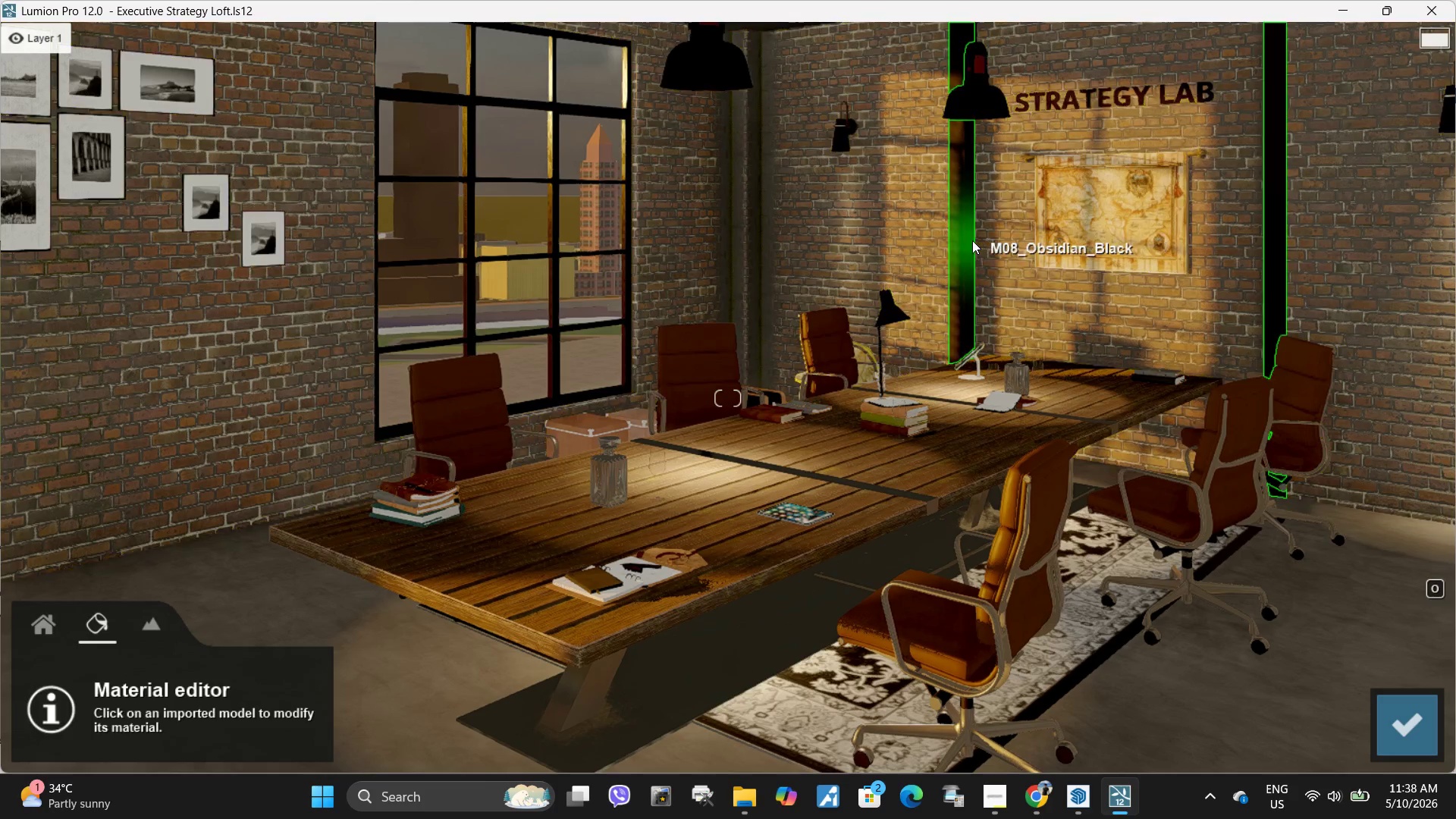 
left_click([965, 242])
 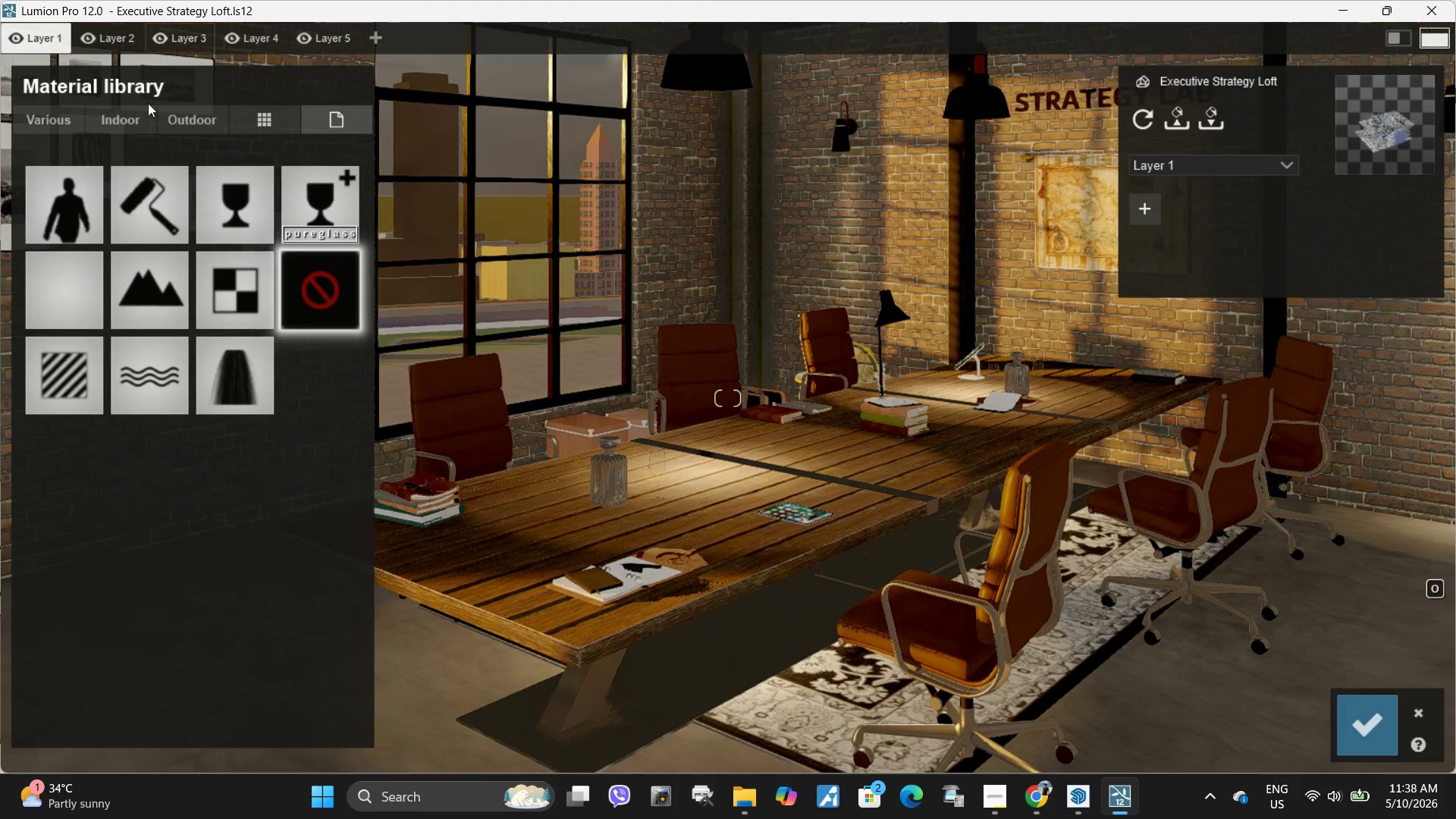 
left_click([128, 121])
 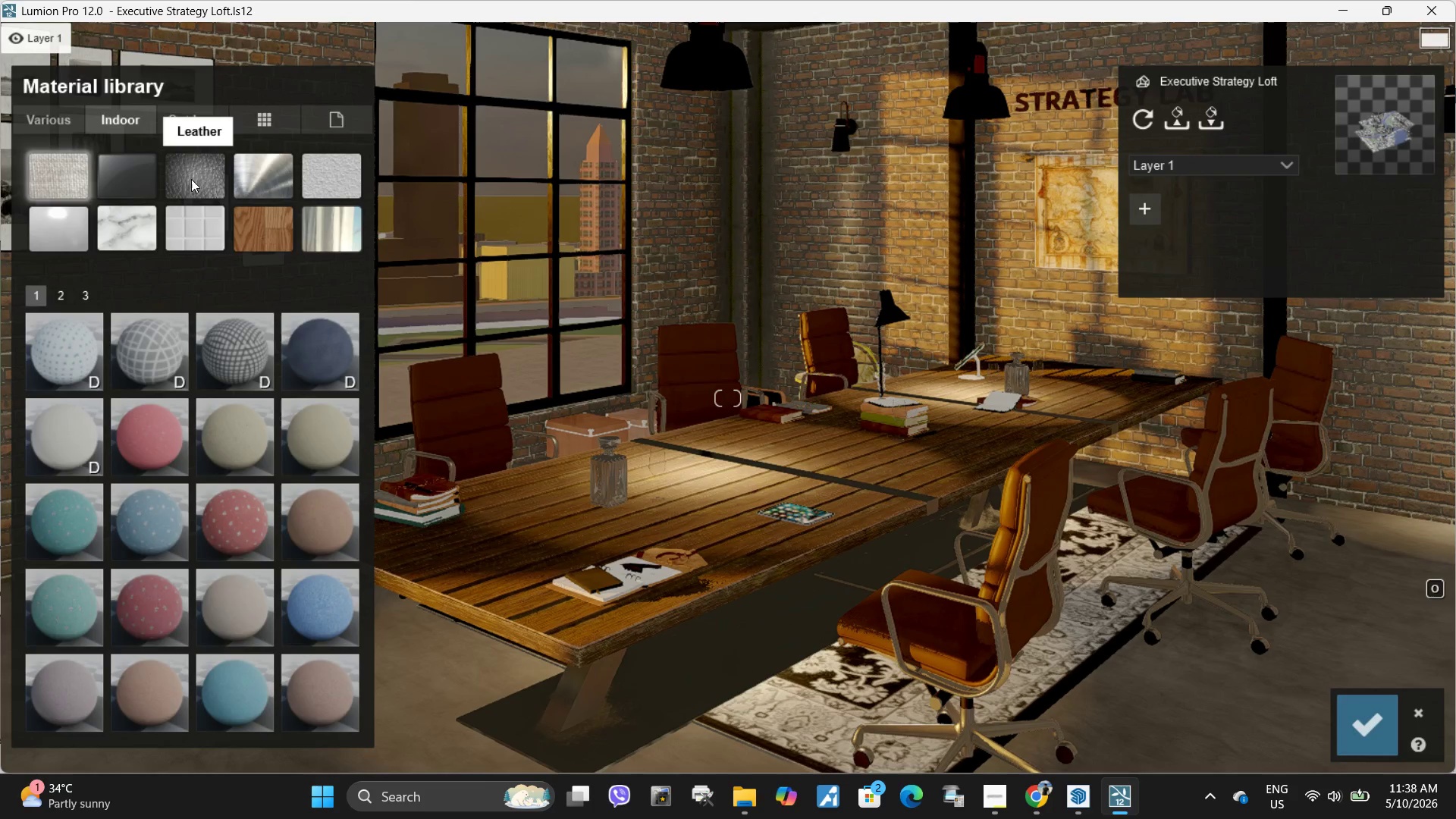 
left_click([134, 174])
 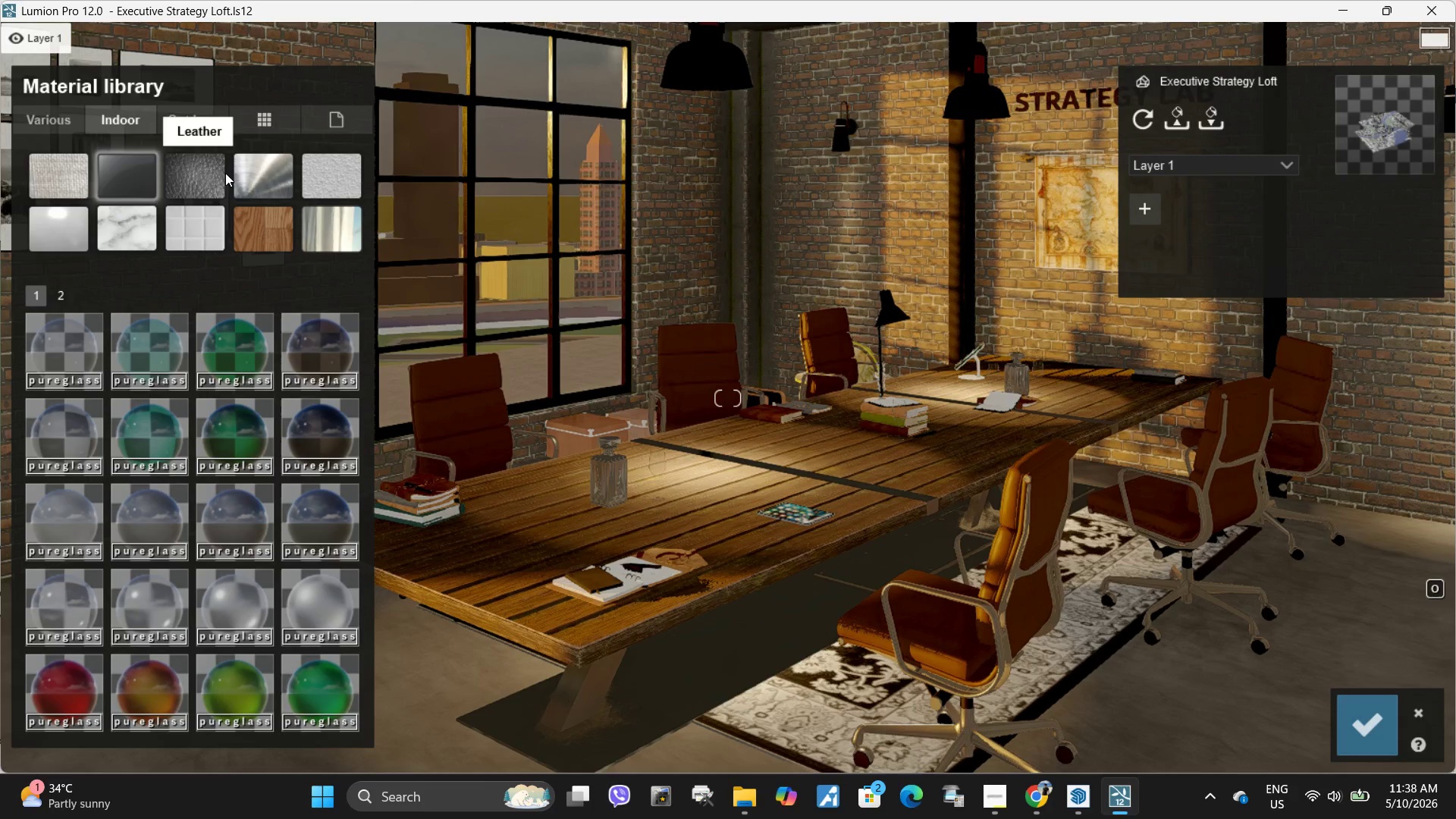 
left_click([249, 175])
 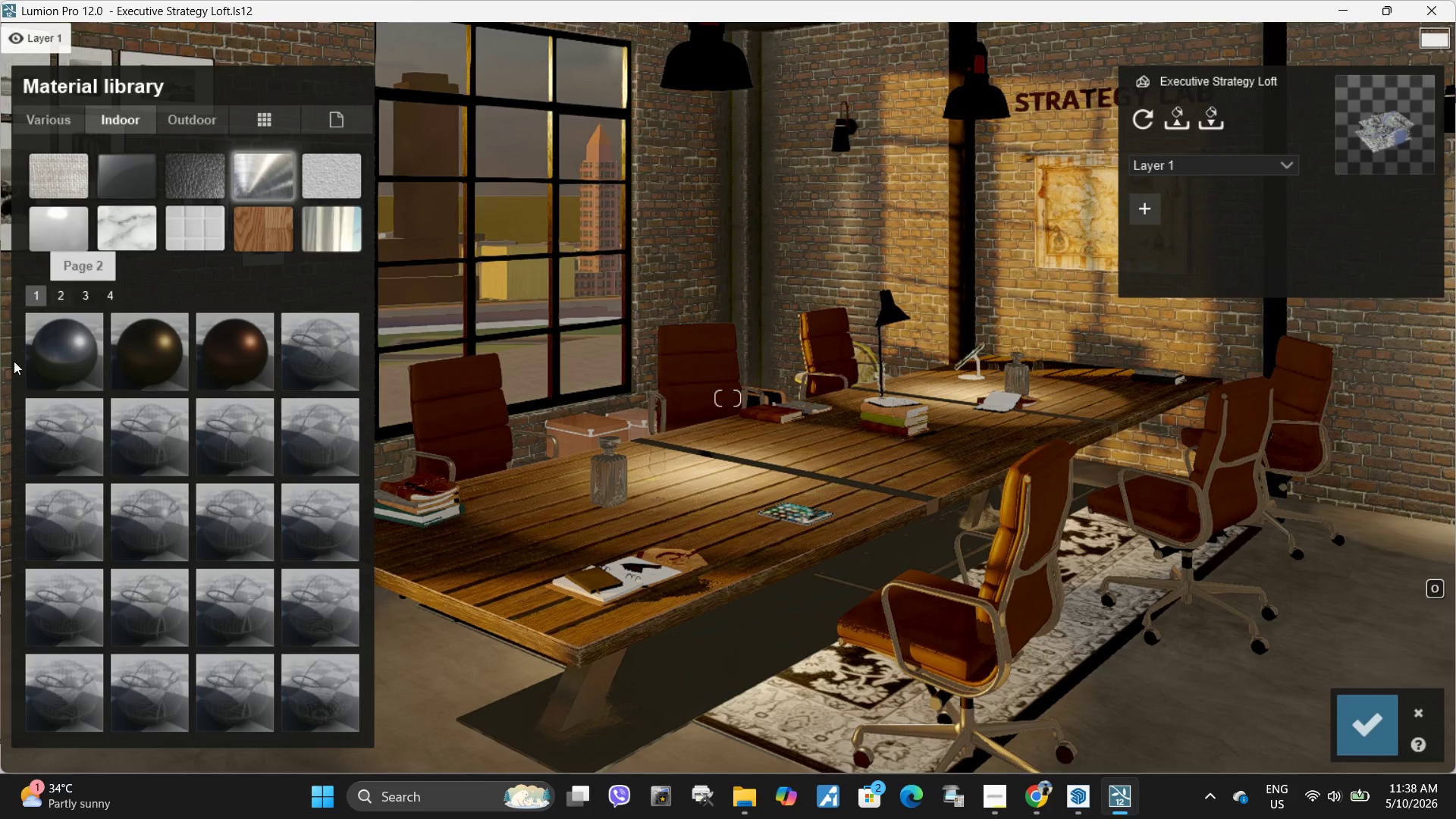 
left_click([83, 362])
 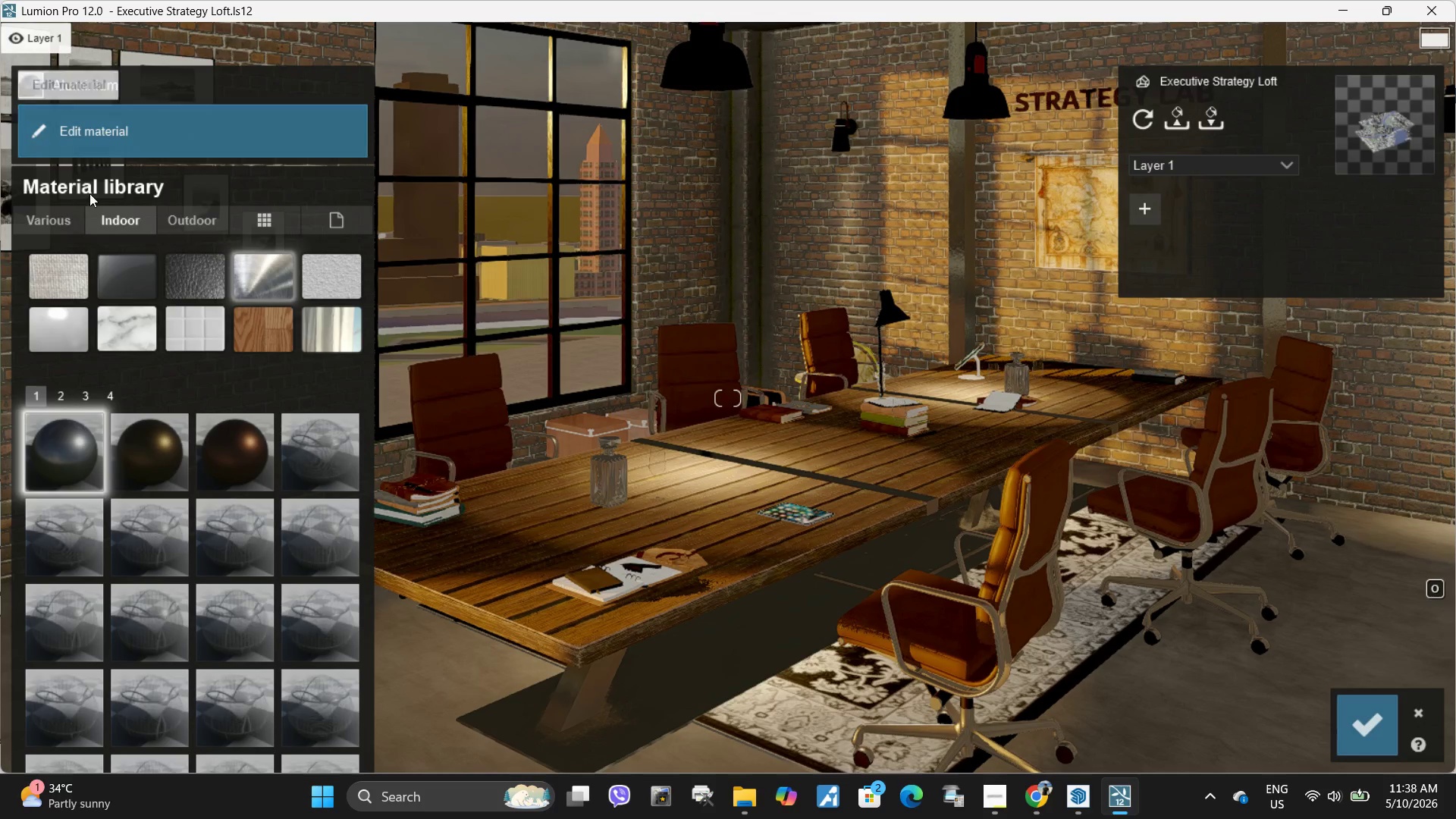 
left_click([99, 136])
 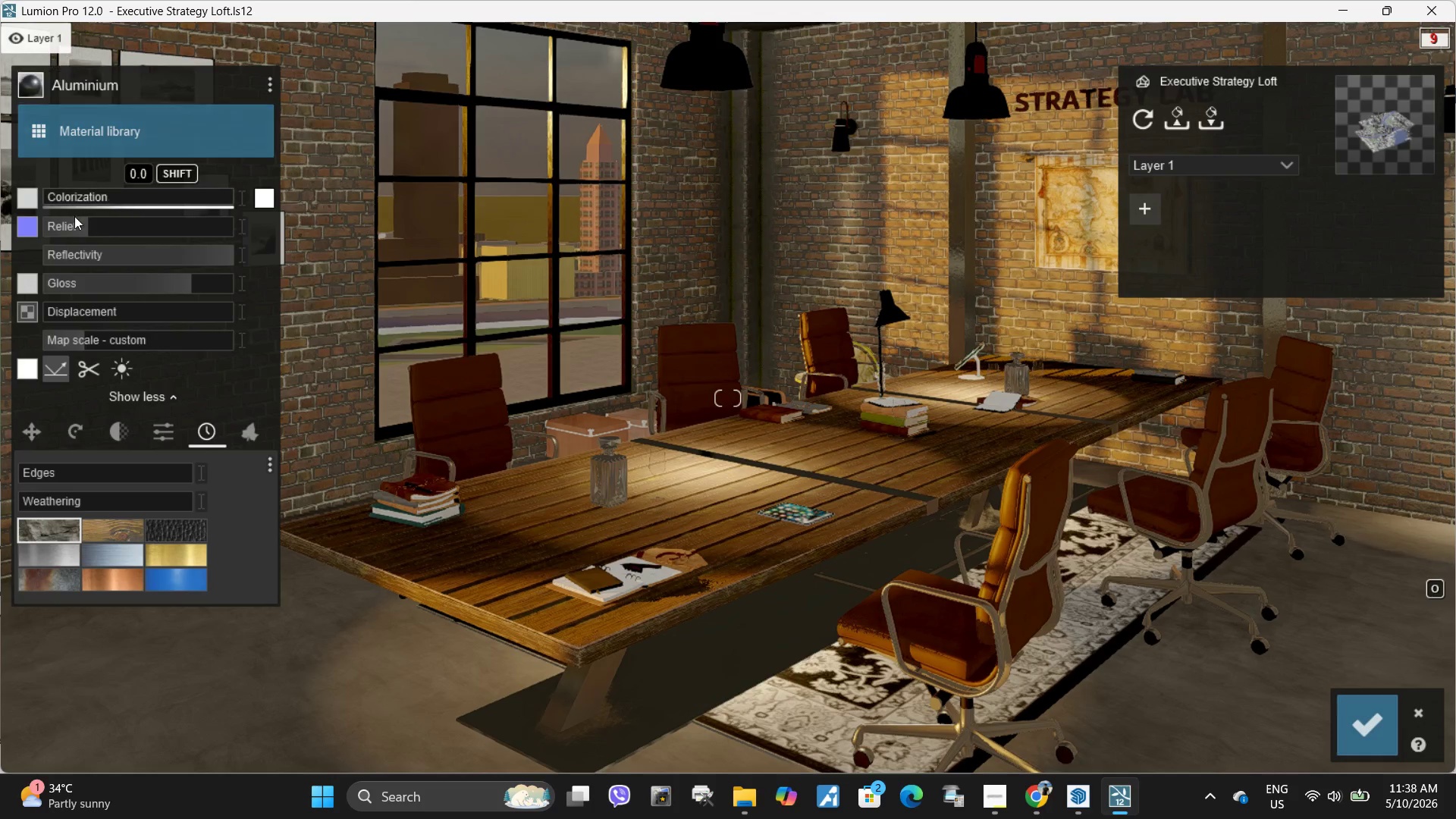 
left_click_drag(start_coordinate=[76, 228], to_coordinate=[15, 237])
 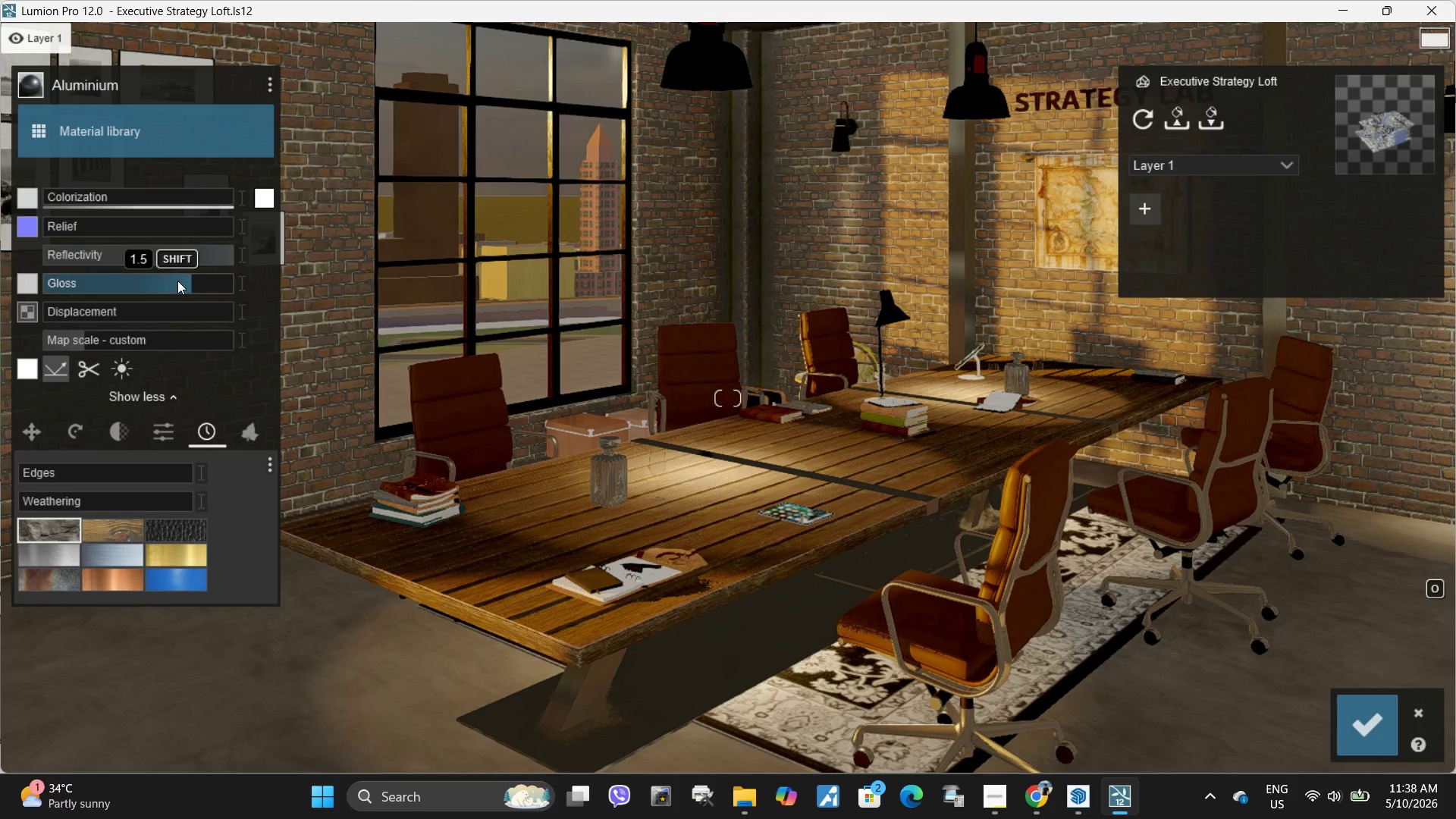 
left_click_drag(start_coordinate=[179, 281], to_coordinate=[246, 282])
 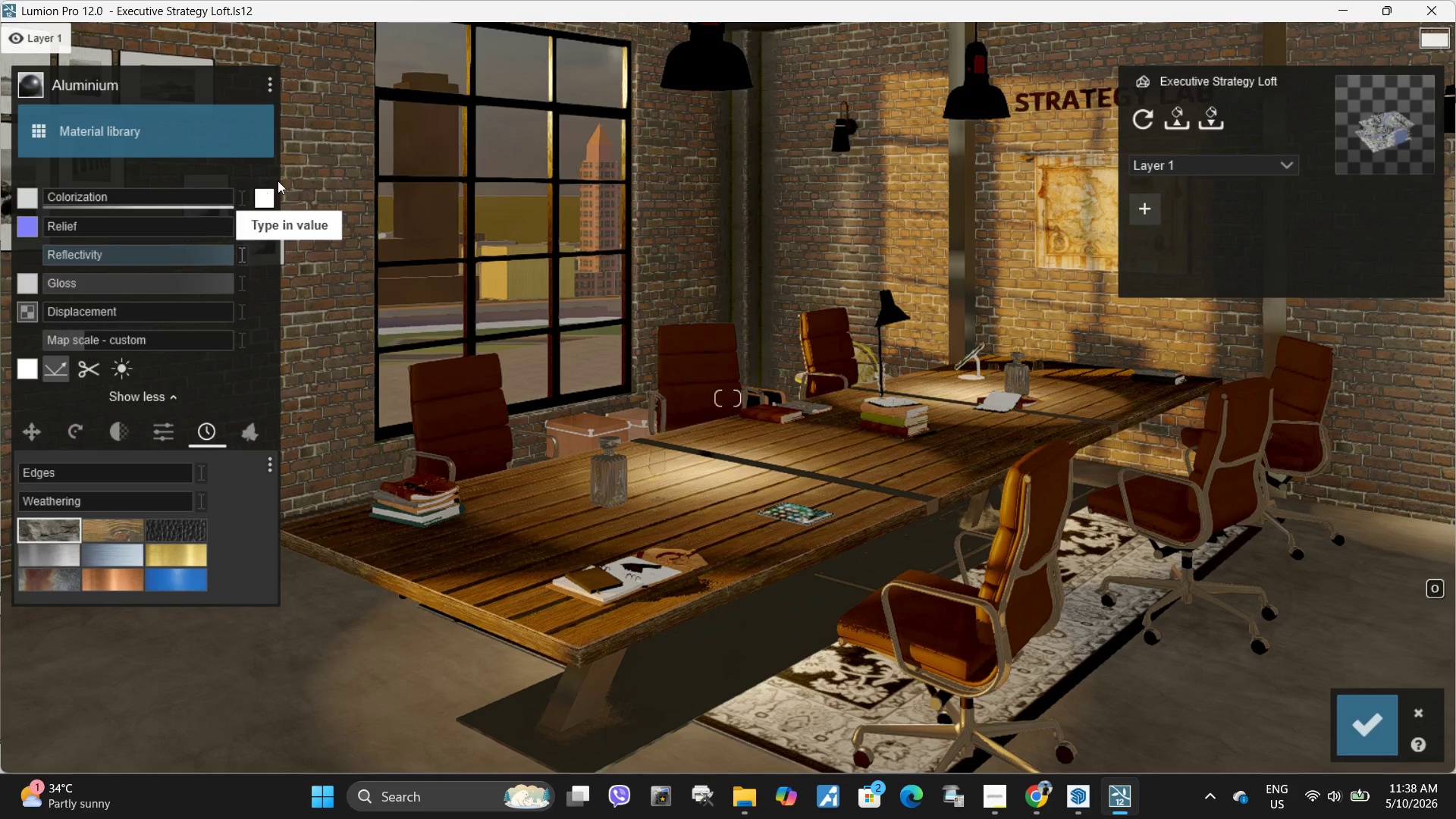 
left_click([262, 194])
 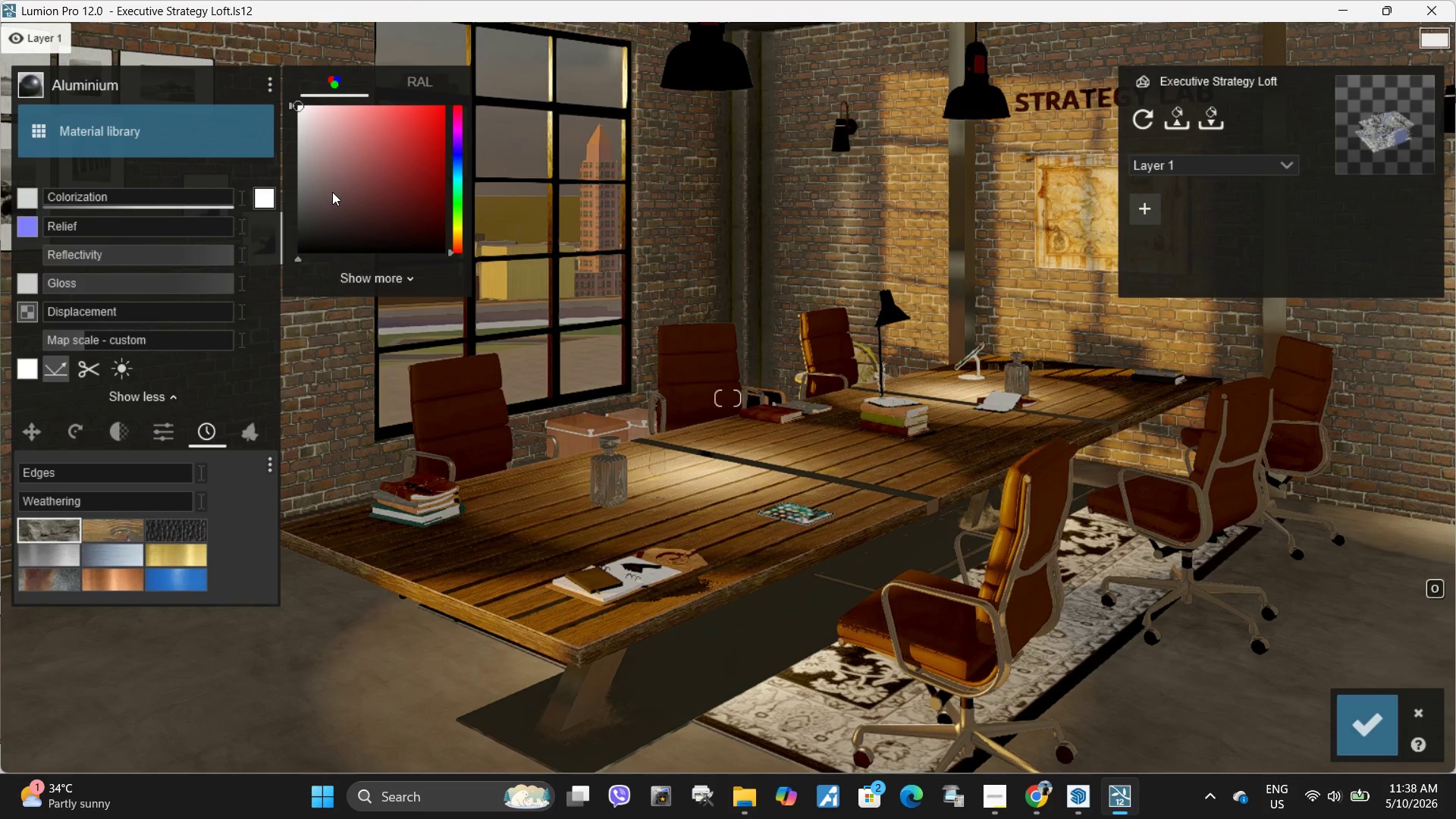 
left_click_drag(start_coordinate=[331, 192], to_coordinate=[257, 287])
 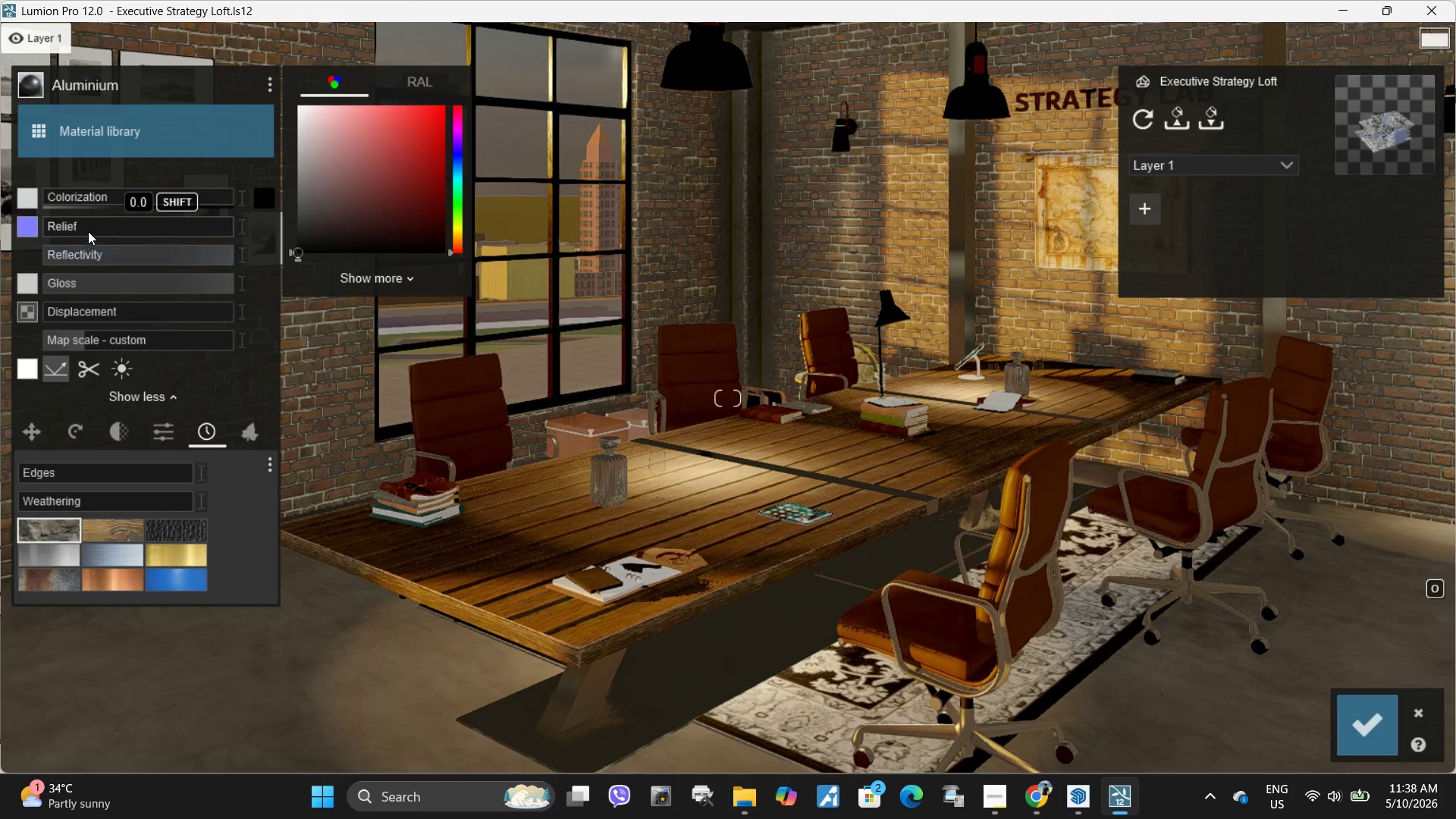 
left_click([84, 227])
 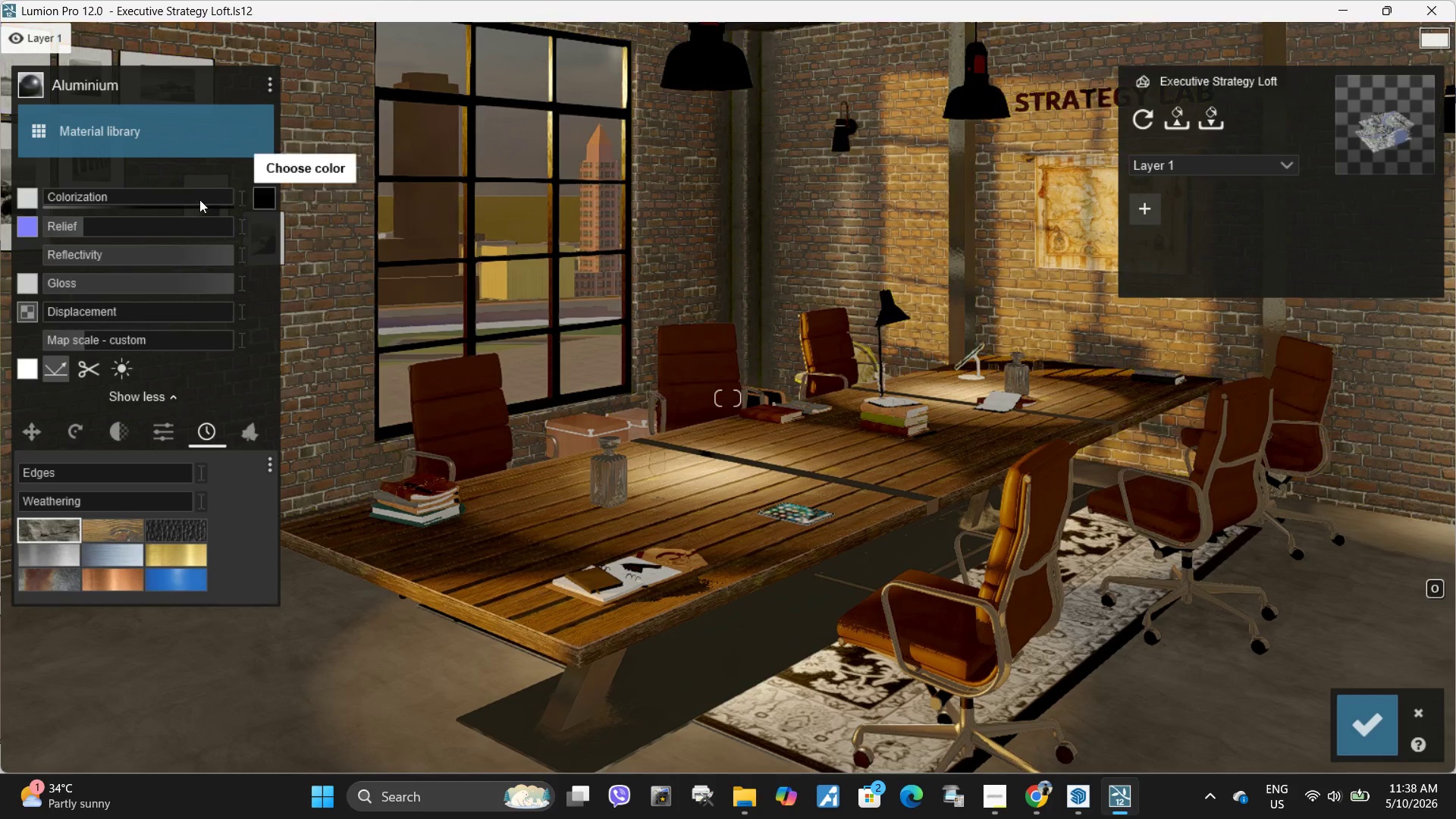 
left_click_drag(start_coordinate=[151, 193], to_coordinate=[111, 183])
 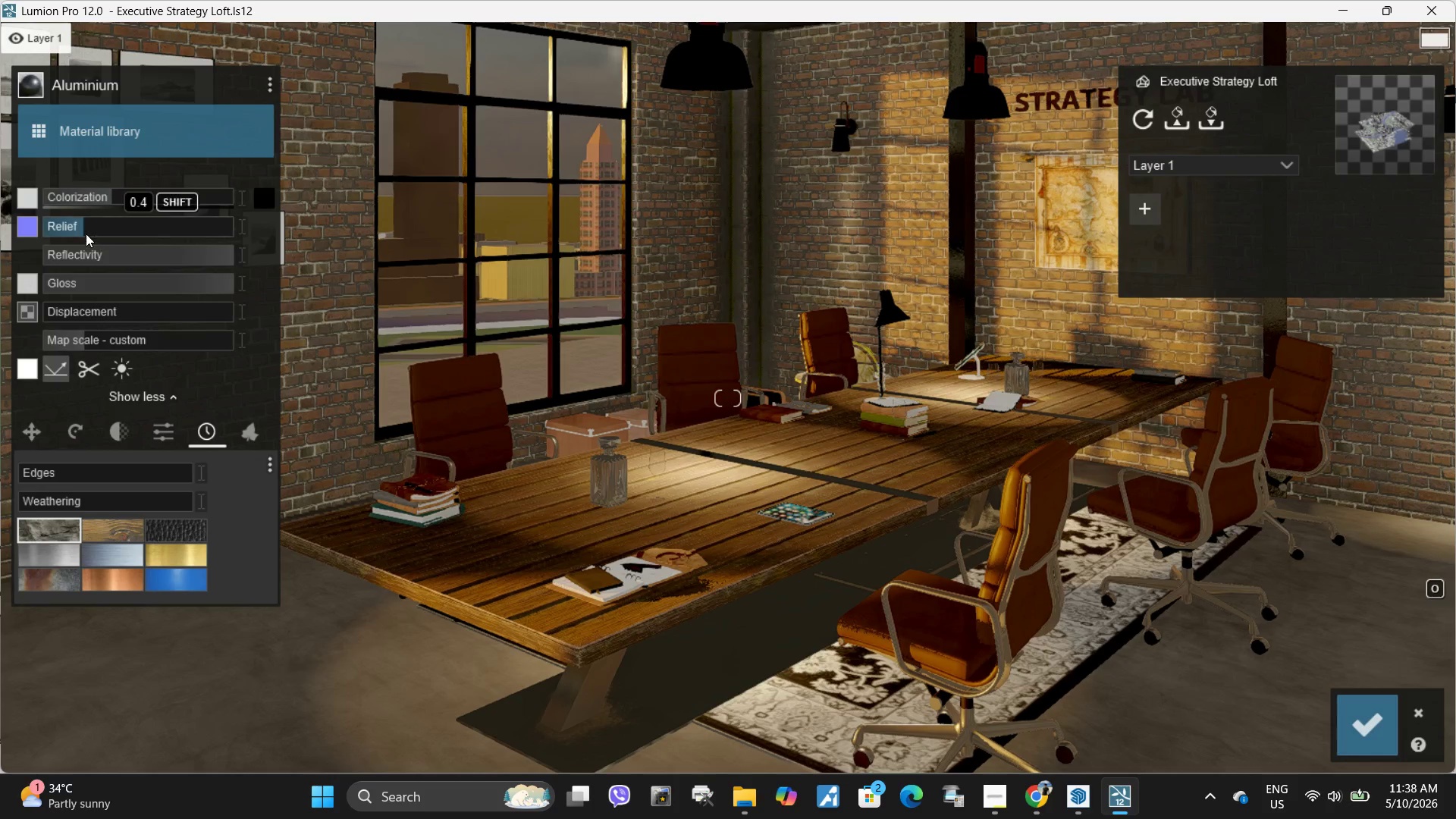 
left_click_drag(start_coordinate=[81, 232], to_coordinate=[42, 237])
 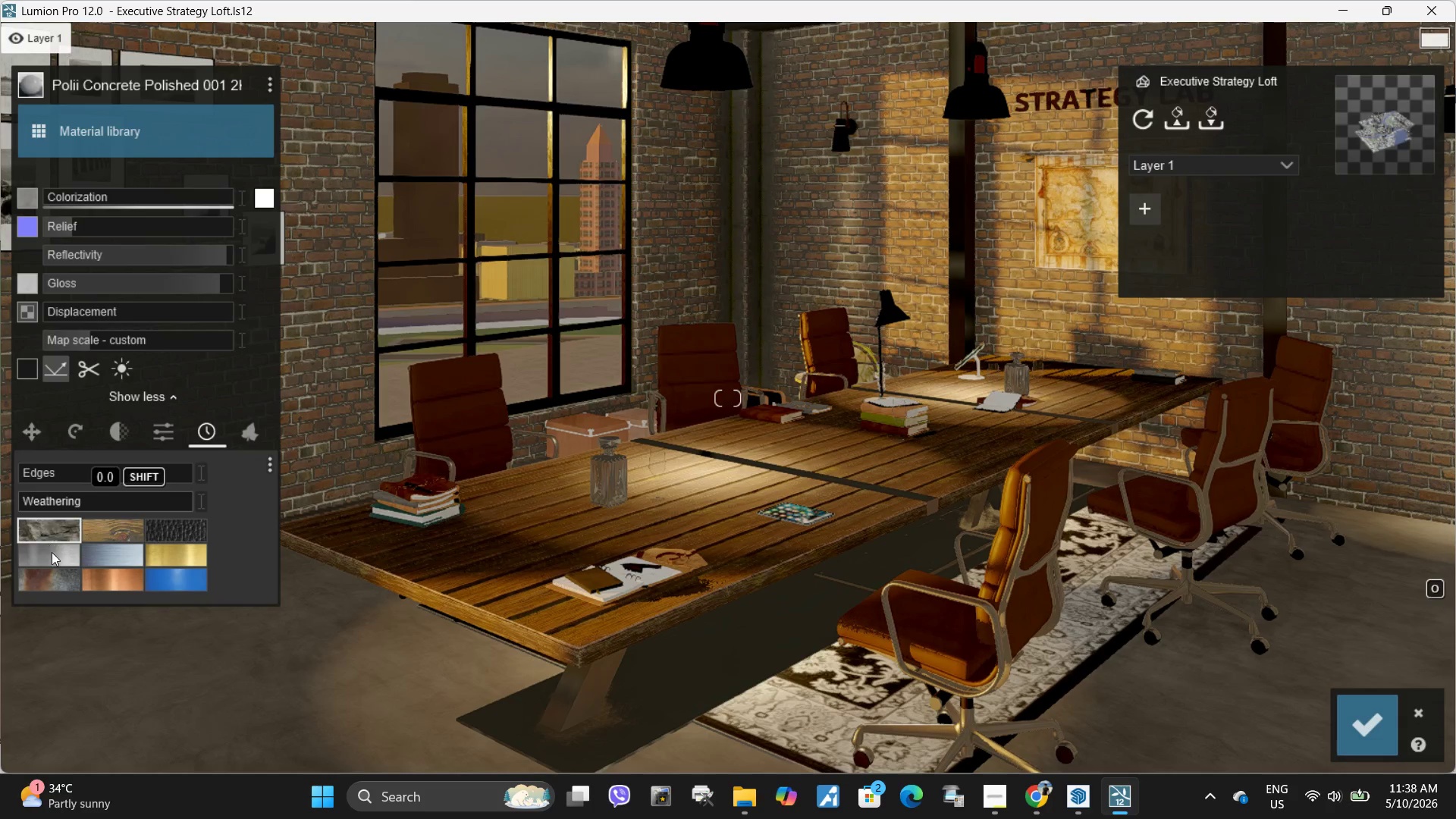 
left_click([335, 700])
 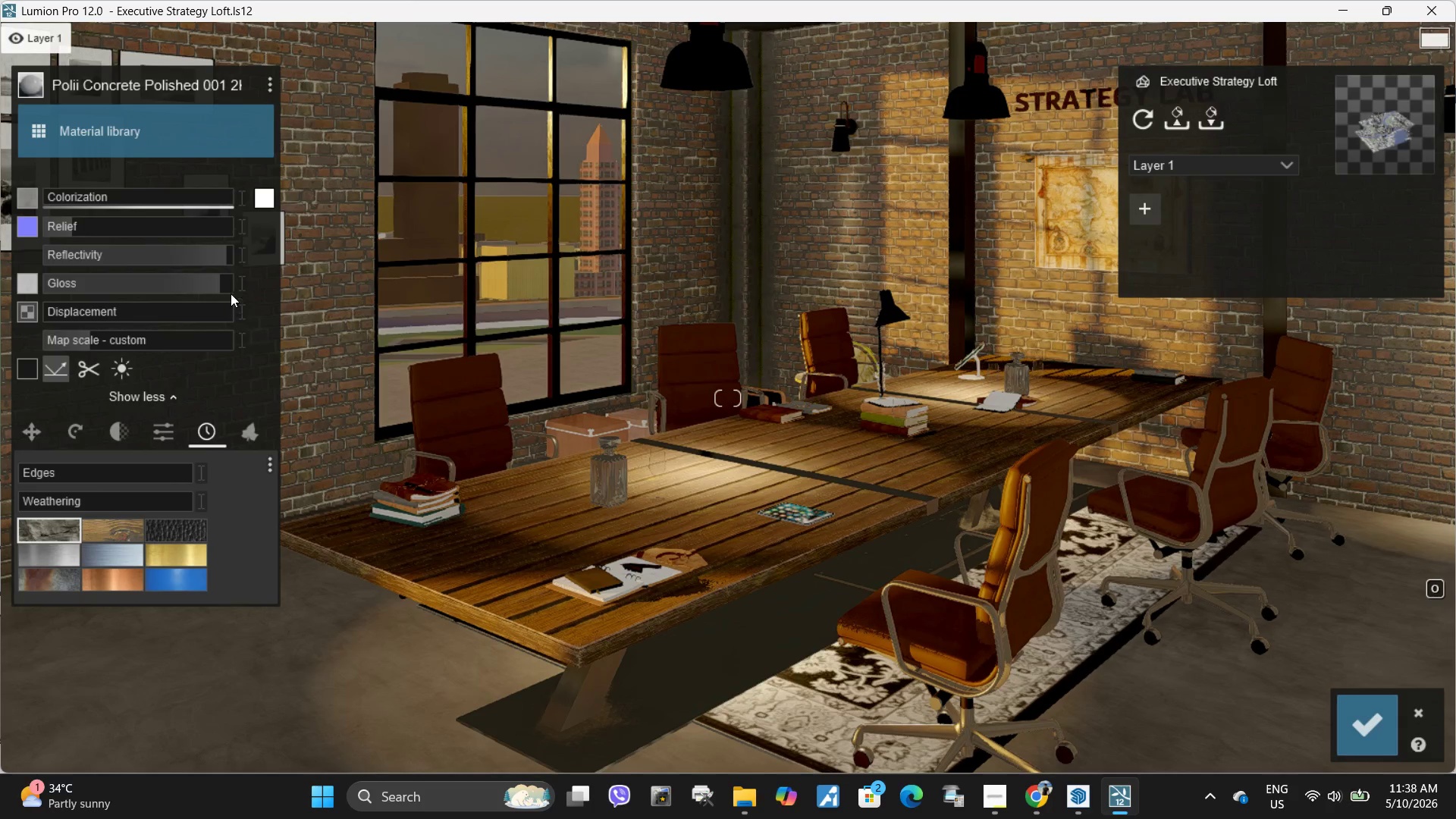 
left_click_drag(start_coordinate=[222, 250], to_coordinate=[227, 252])
 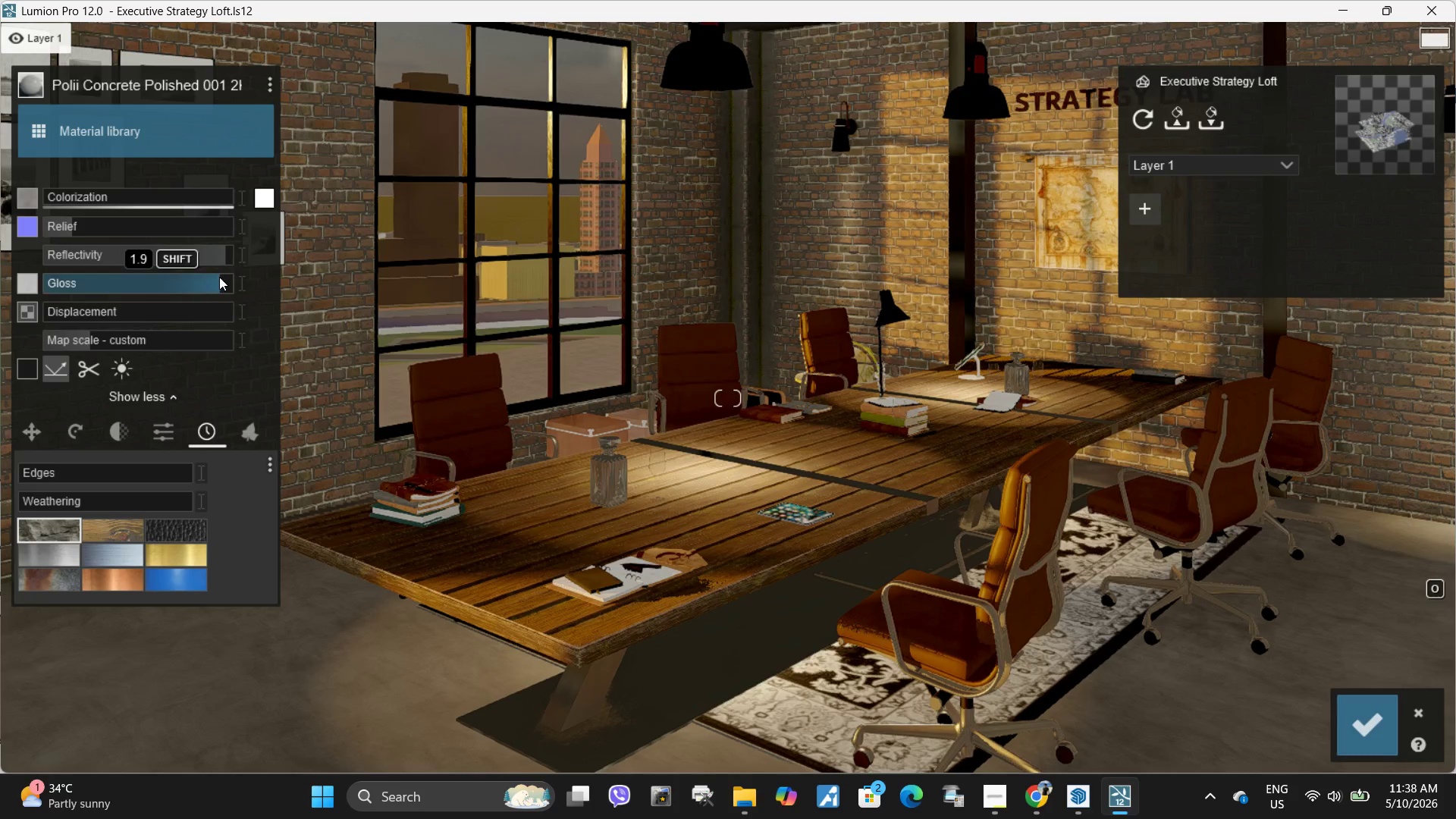 
left_click_drag(start_coordinate=[216, 287], to_coordinate=[243, 297])
 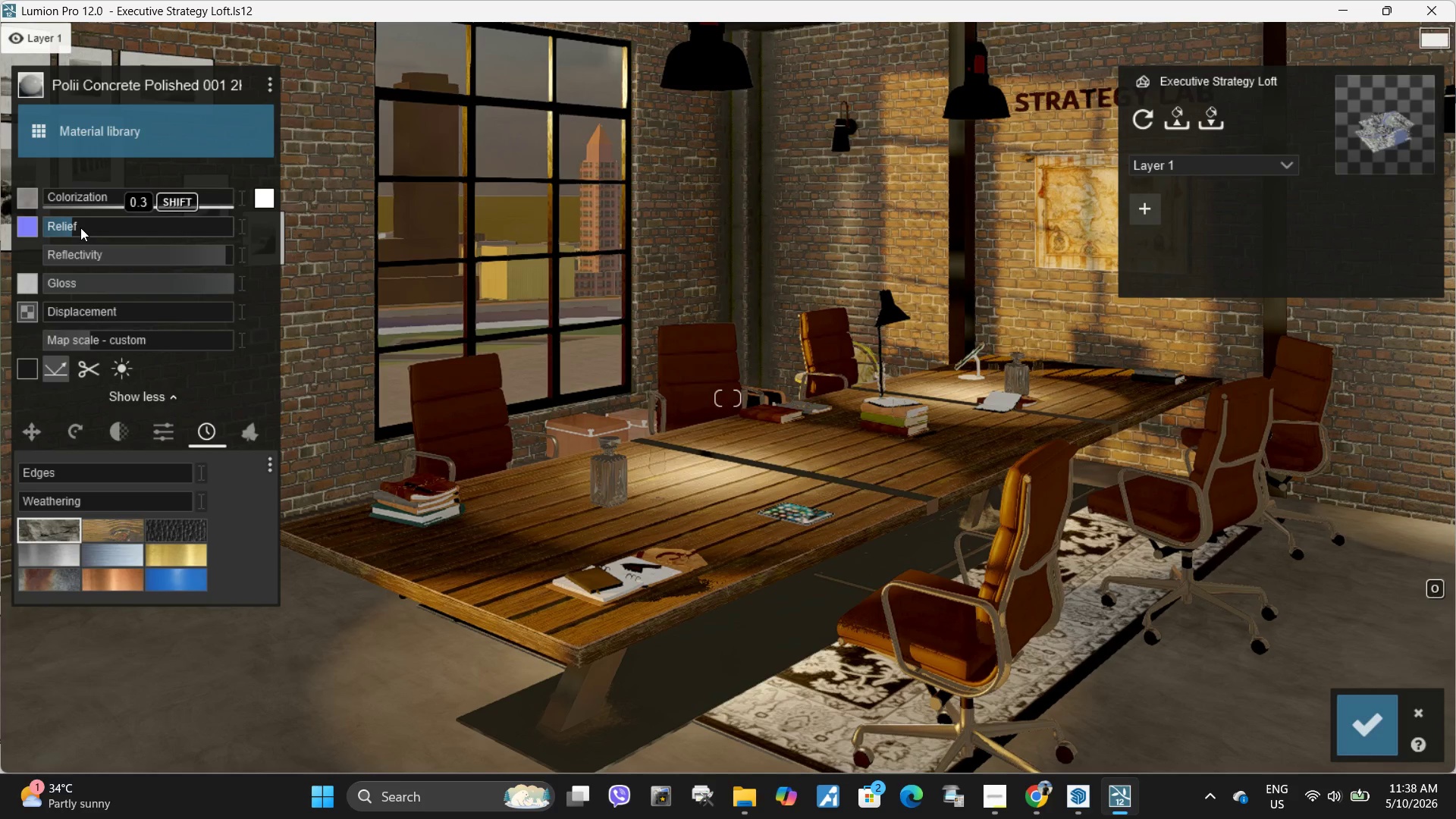 
left_click_drag(start_coordinate=[78, 227], to_coordinate=[43, 231])
 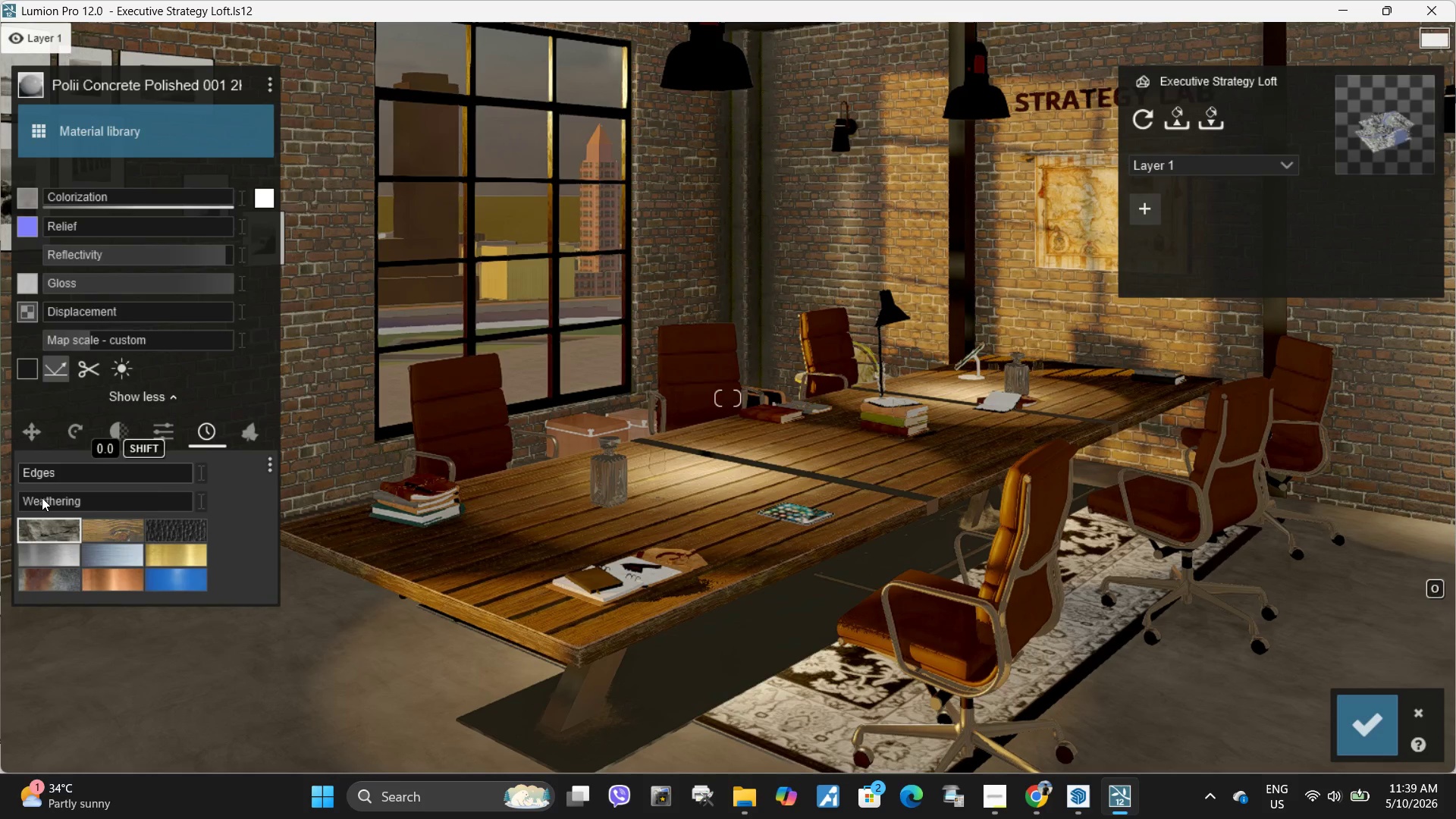 
left_click_drag(start_coordinate=[42, 497], to_coordinate=[21, 507])
 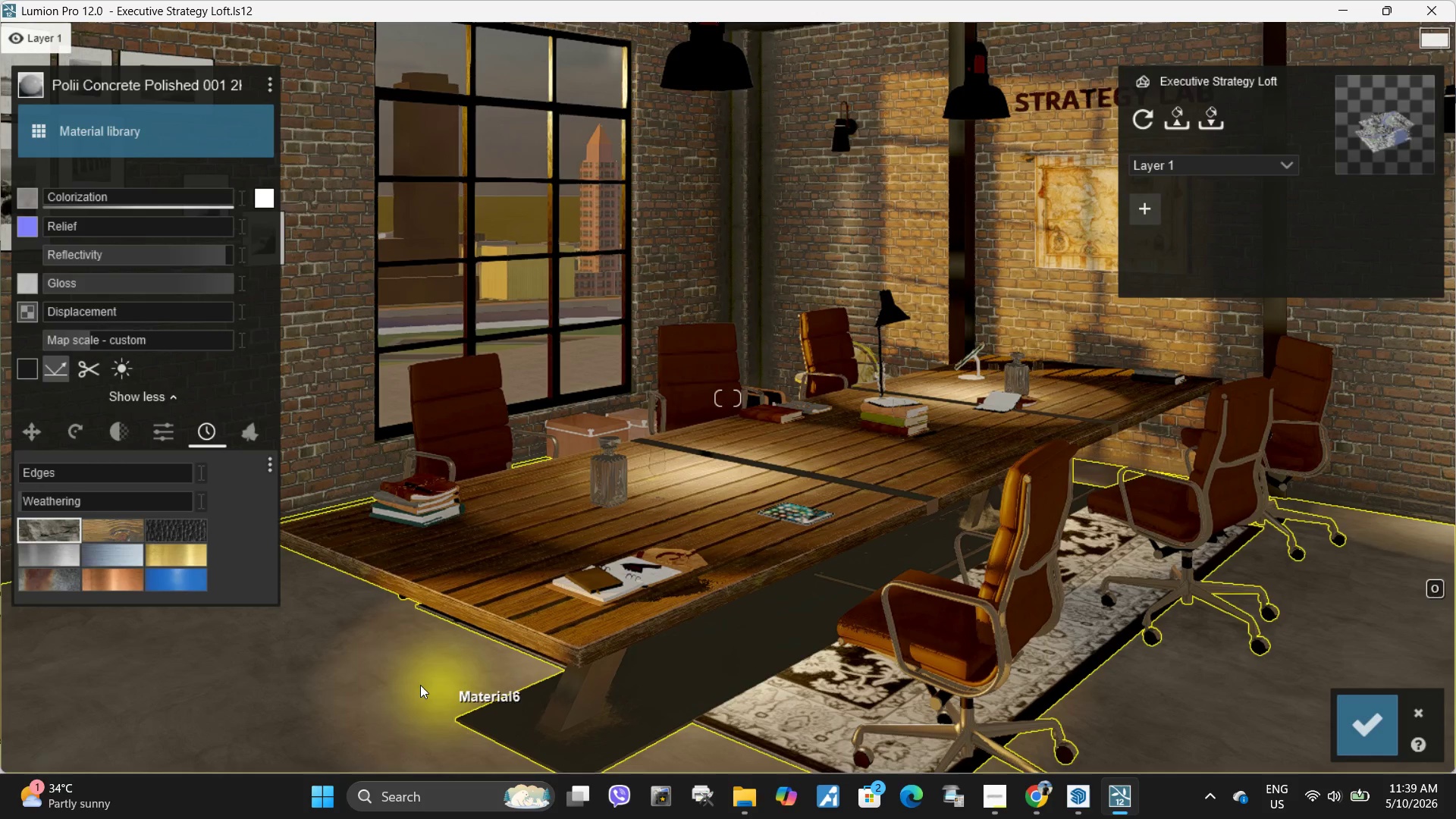 
left_click([419, 685])
 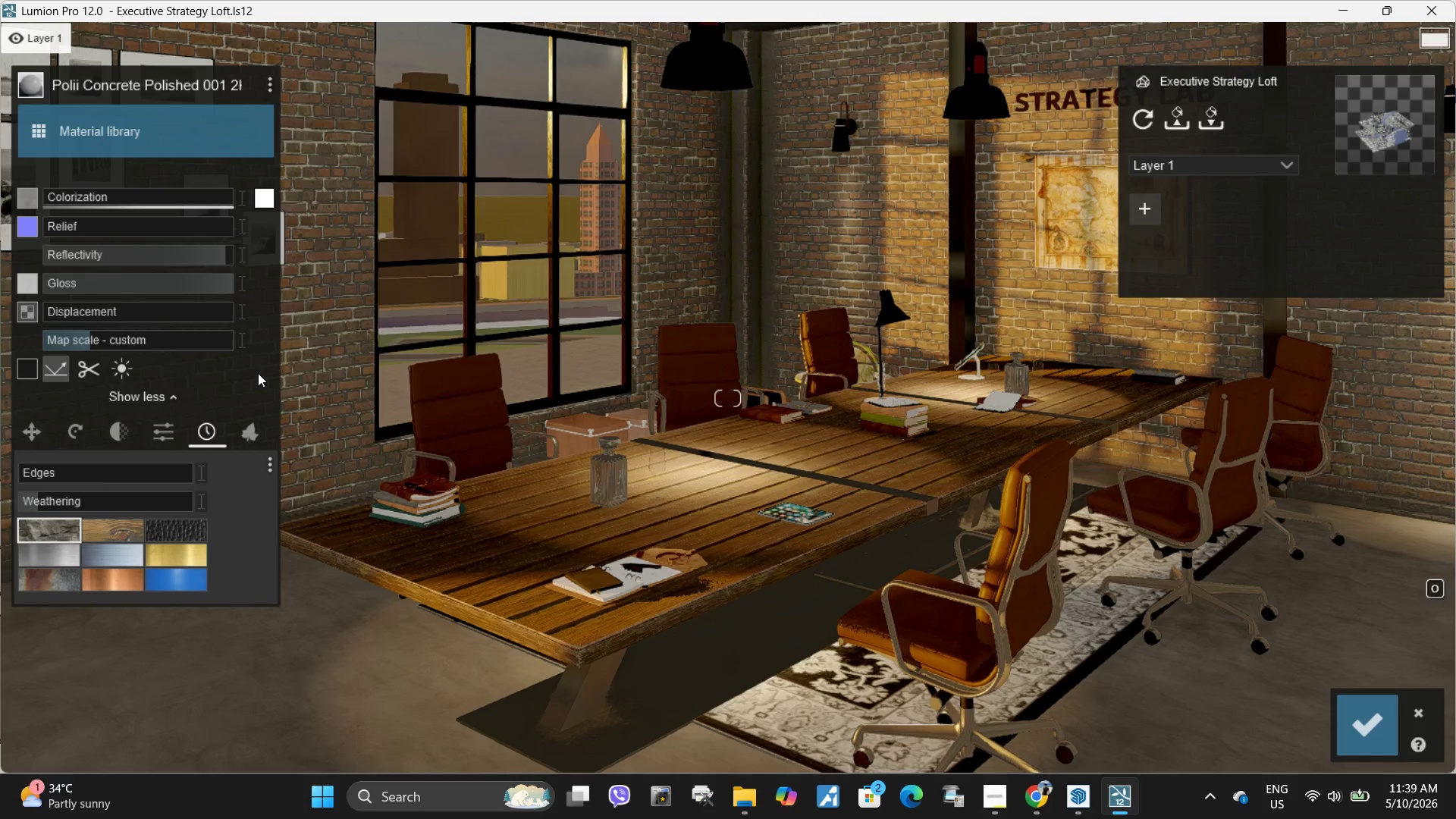 
wait(6.62)
 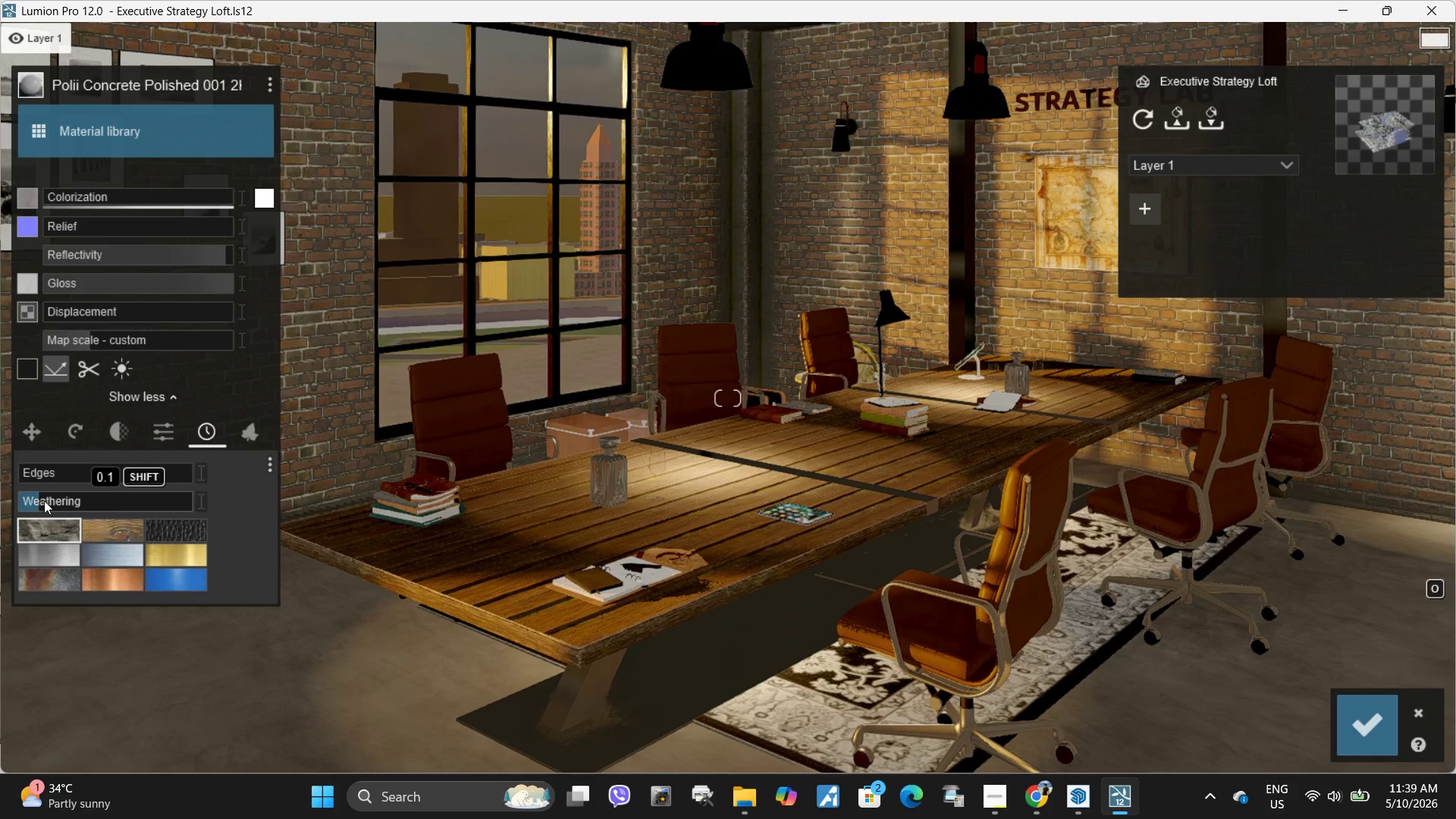 
left_click([1416, 730])
 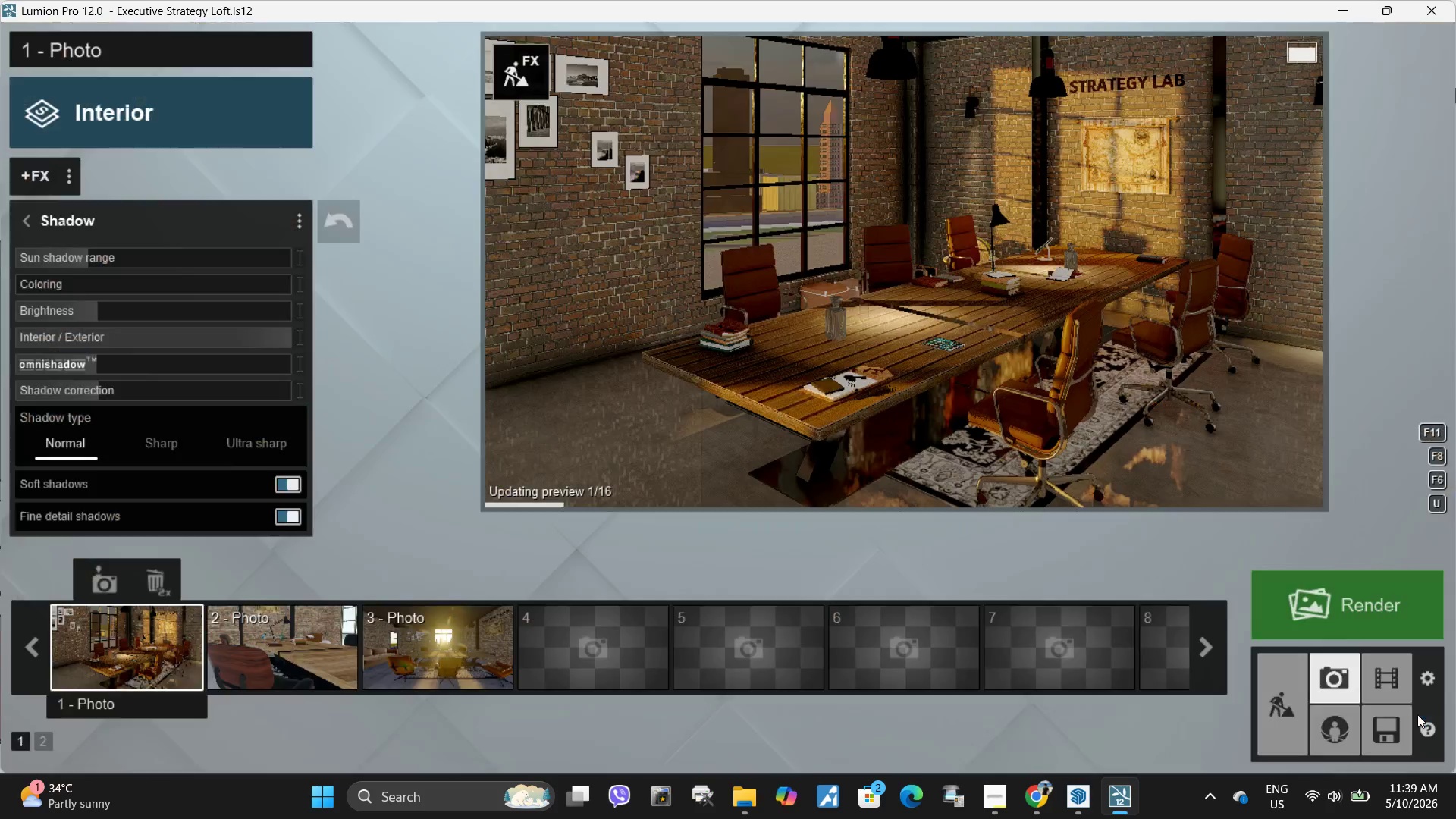 
left_click([1010, 363])
 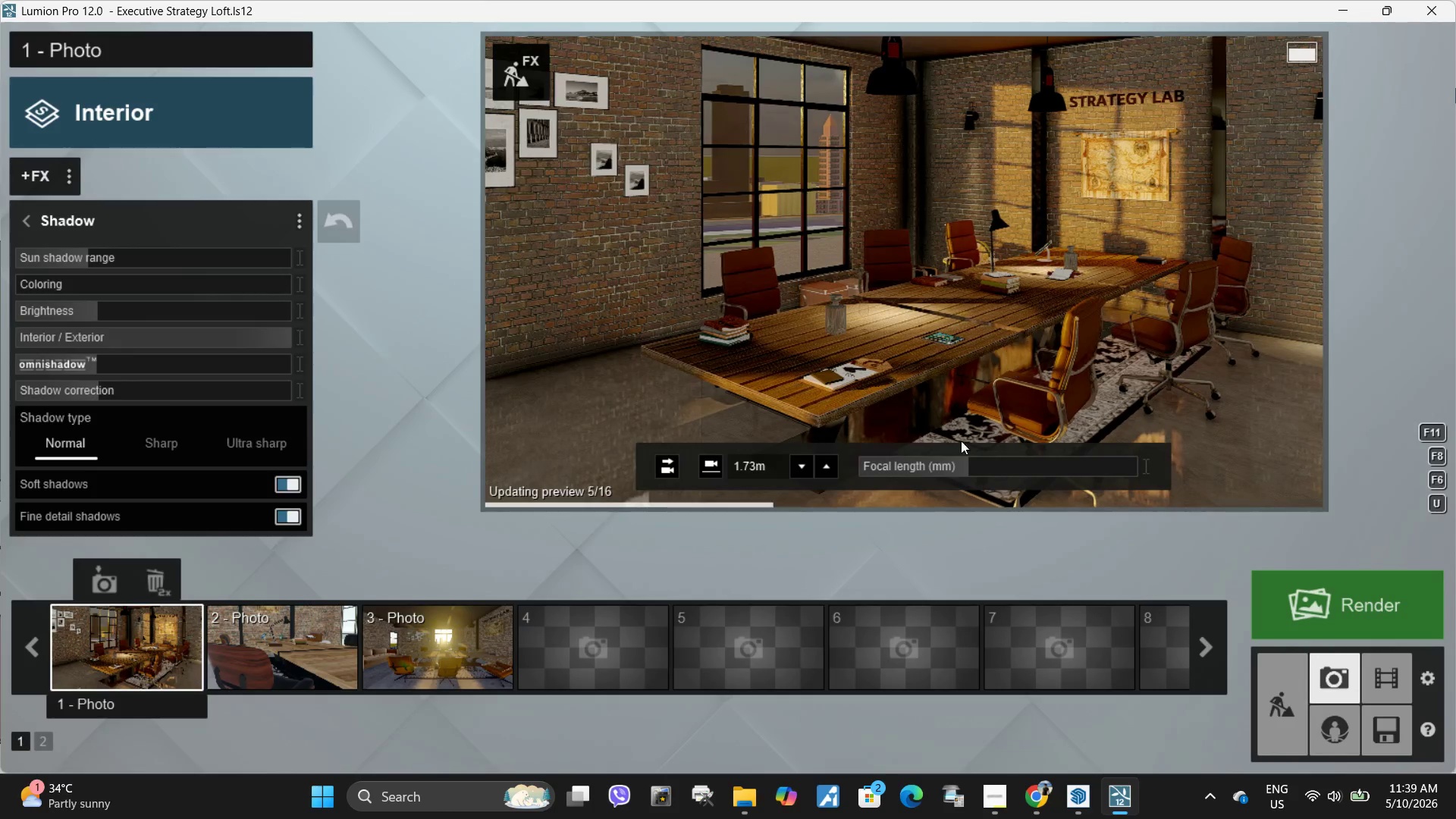 
mouse_move([1257, 805])
 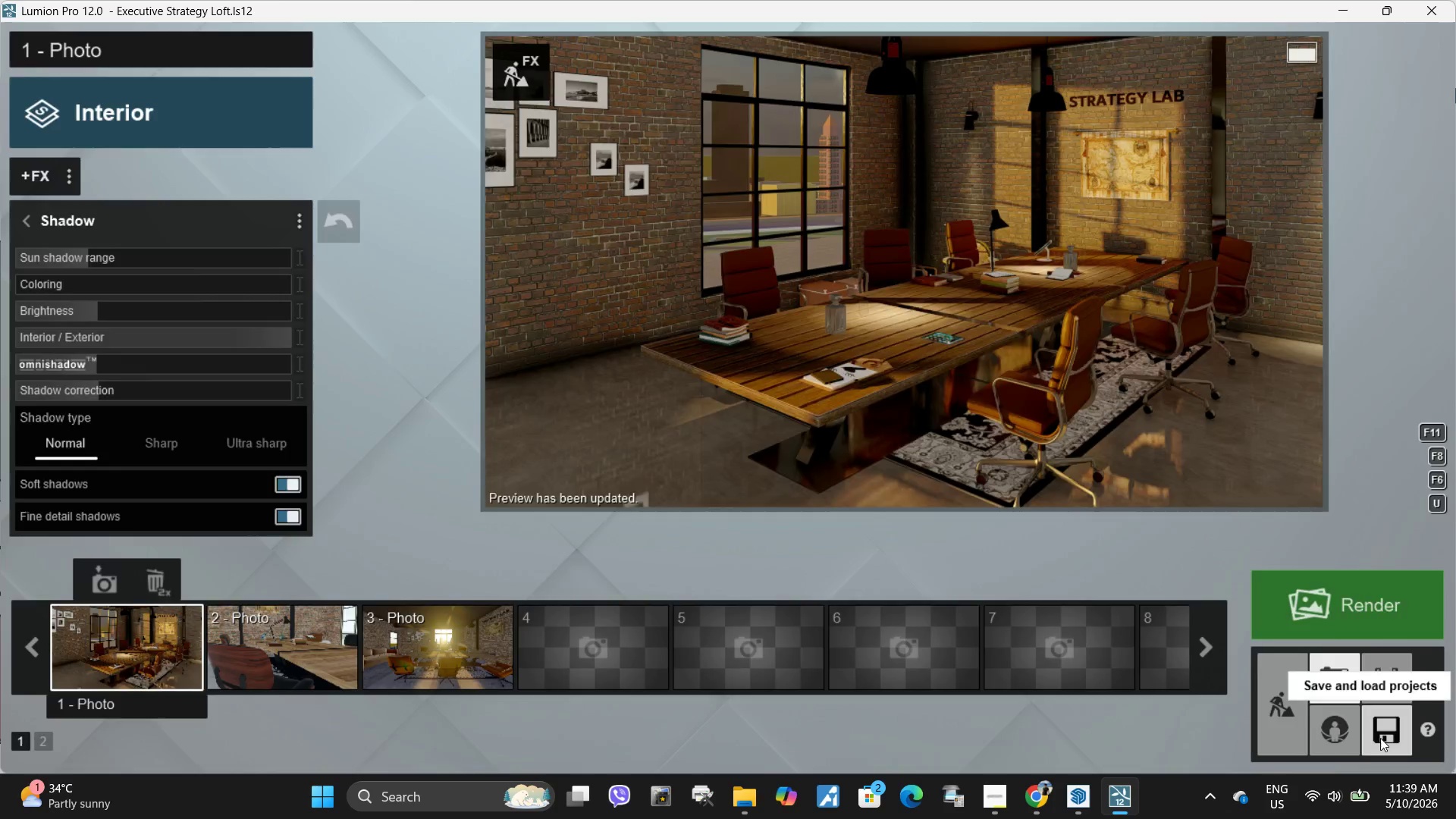 
left_click([776, 369])
 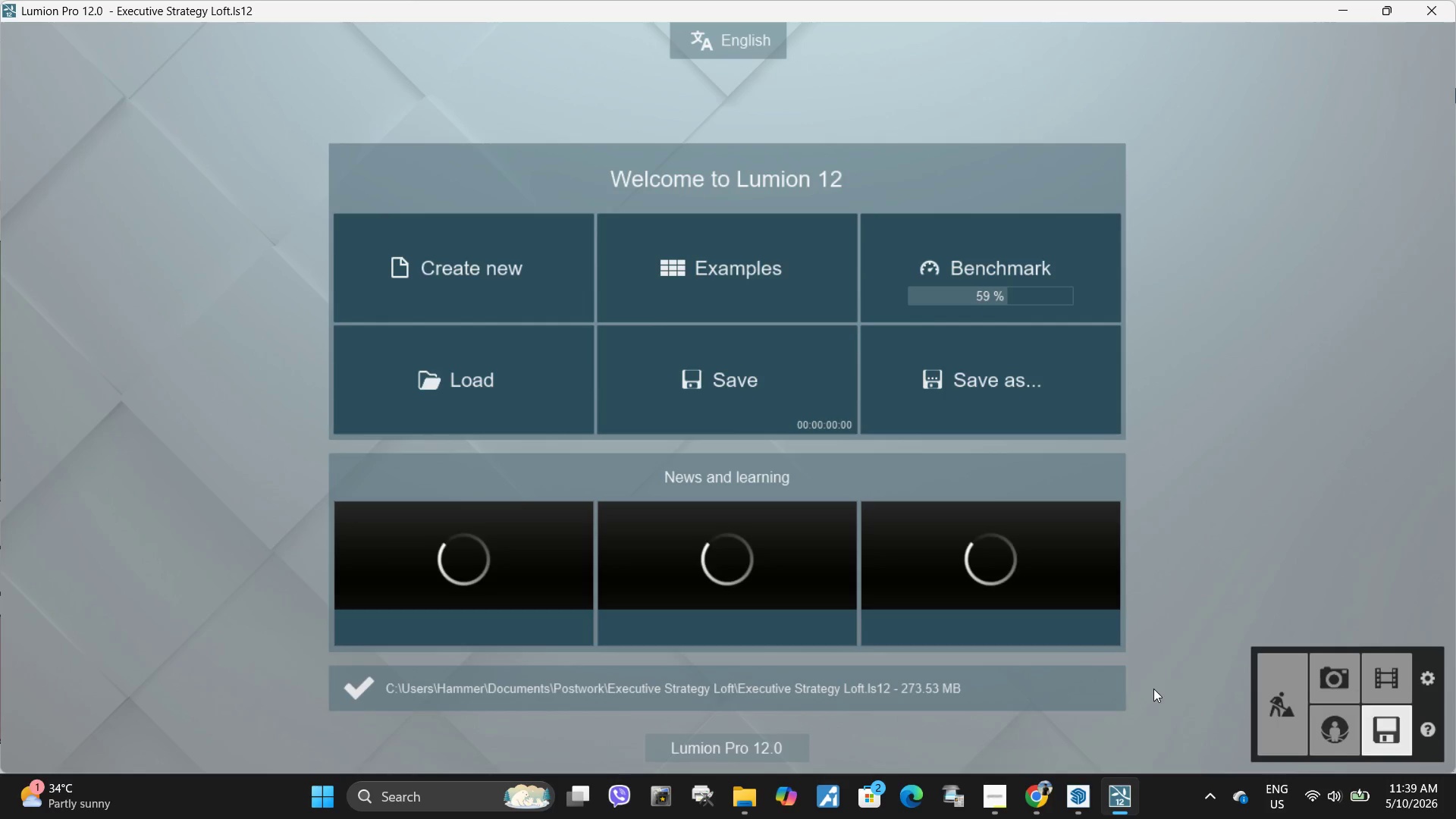 
wait(5.69)
 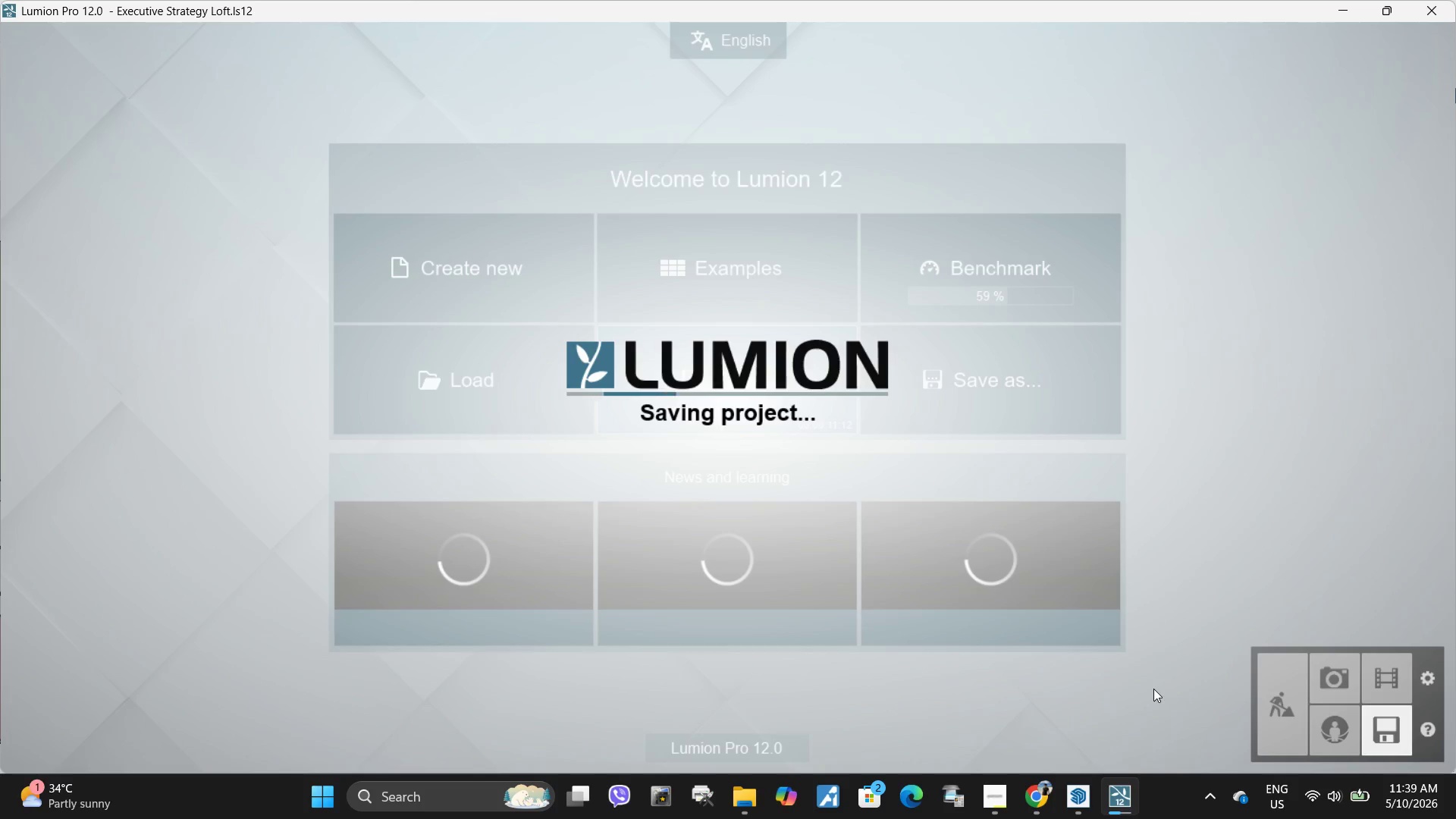 
mouse_move([1109, 792])
 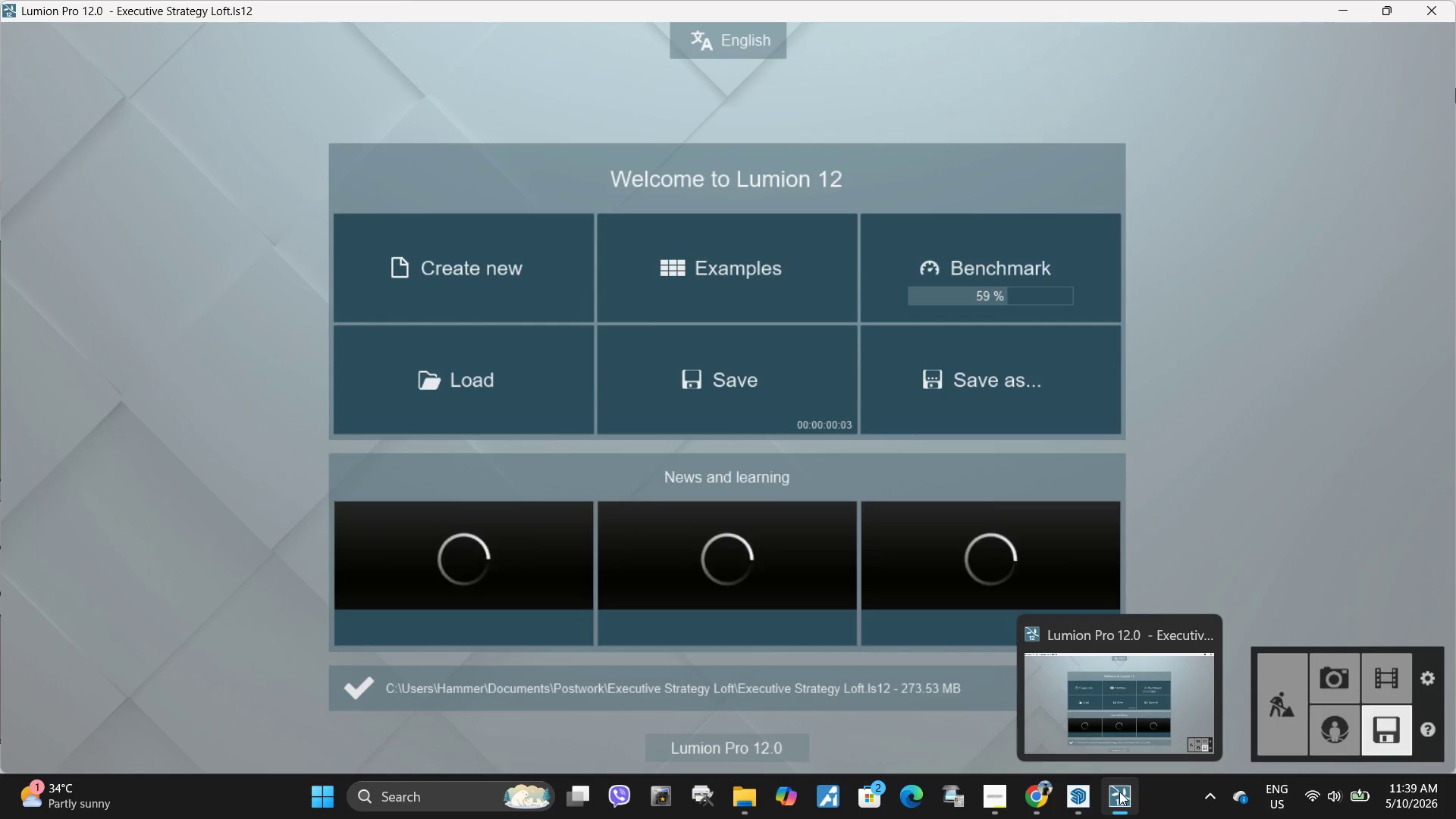 
left_click([1119, 792])
 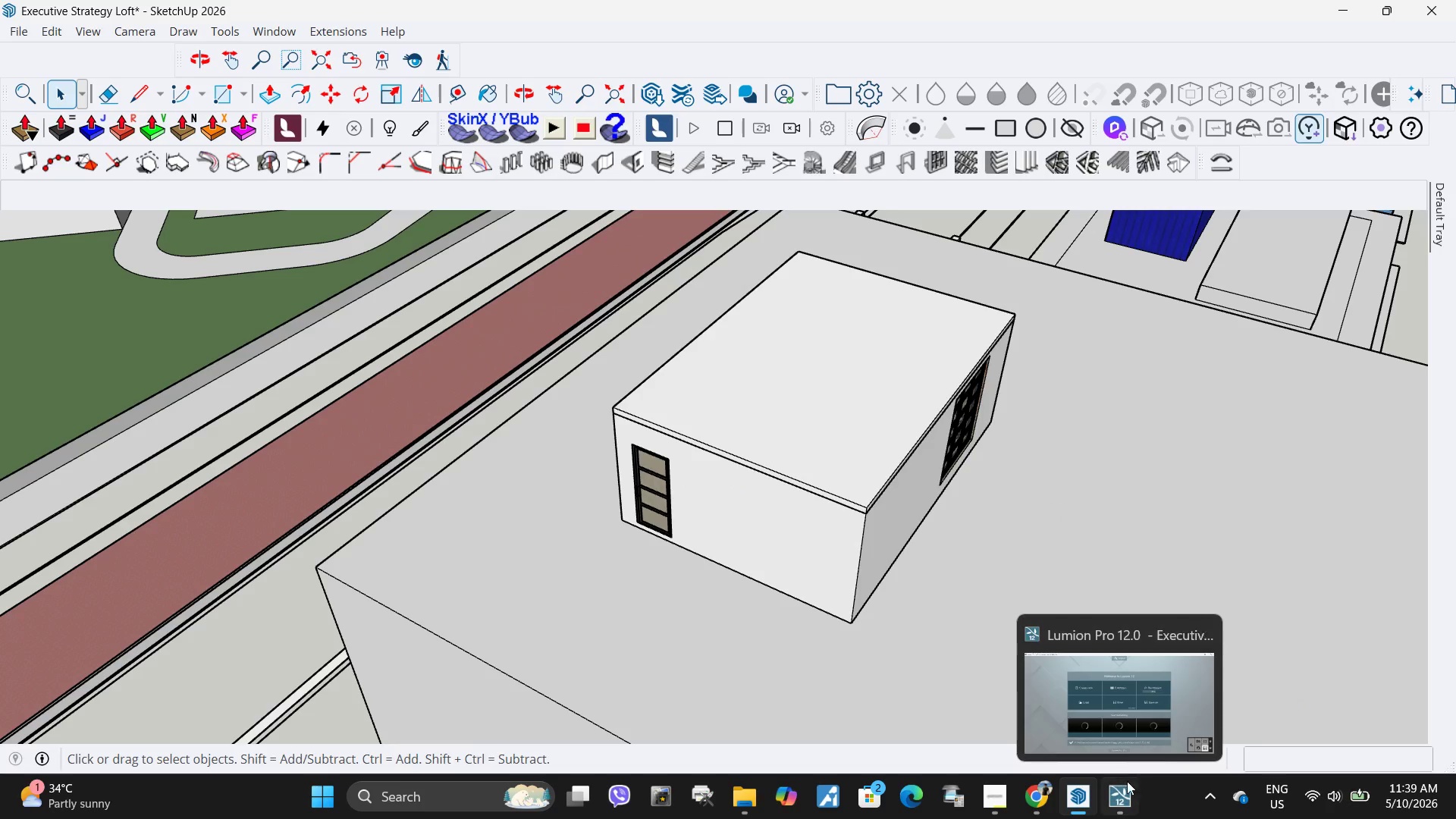 
left_click([1129, 793])
 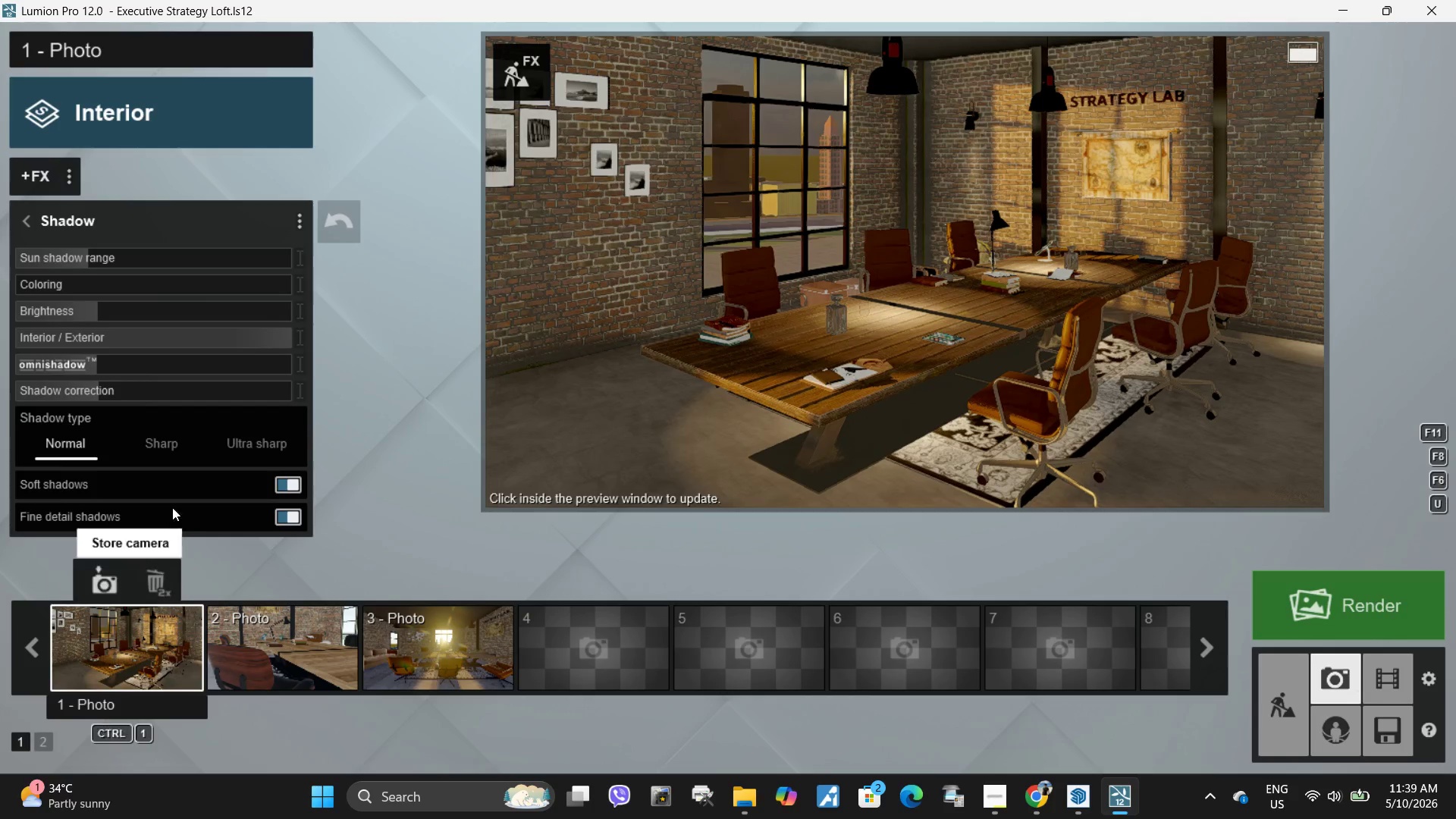 
left_click([67, 185])
 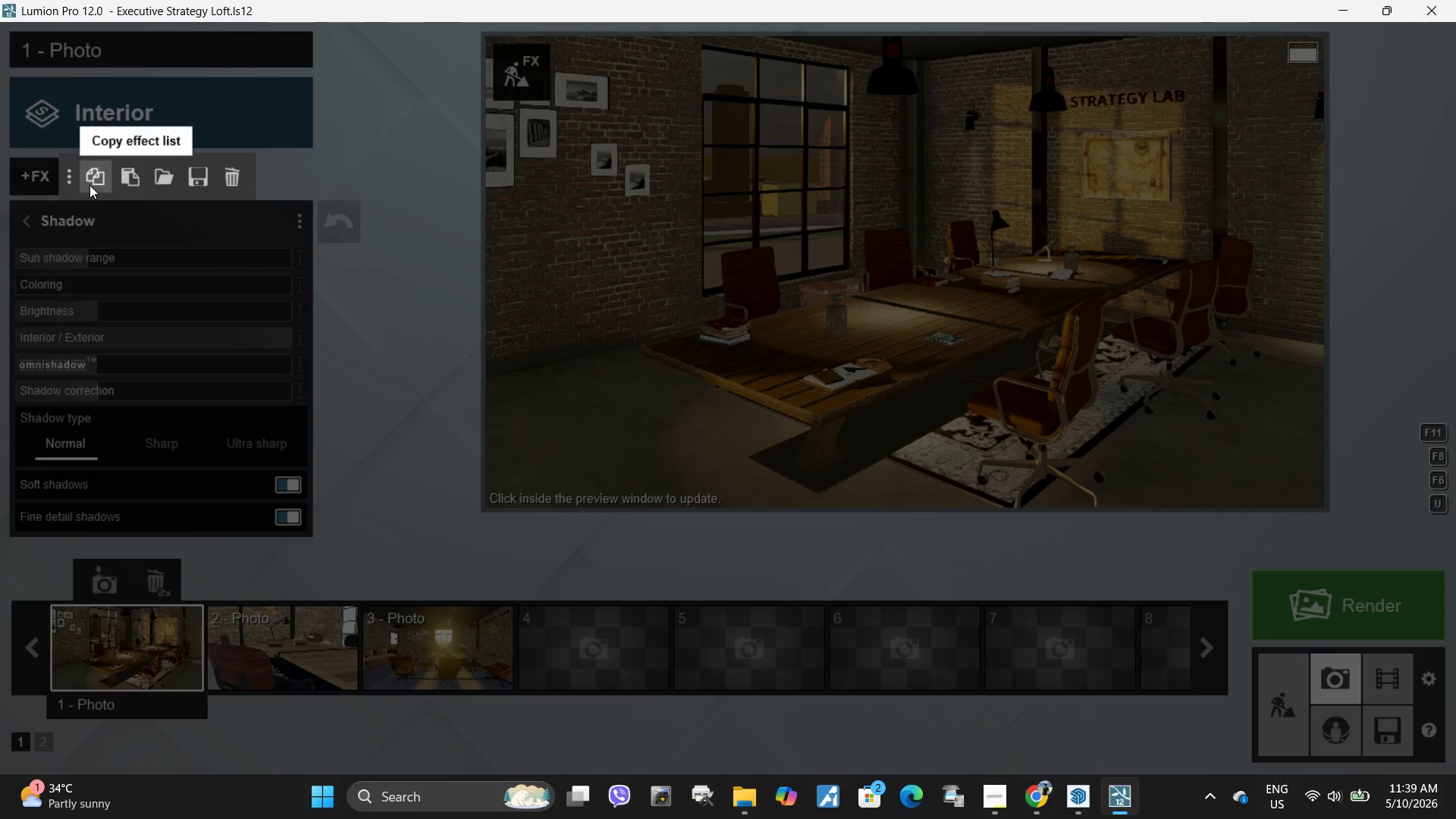 
left_click([89, 185])
 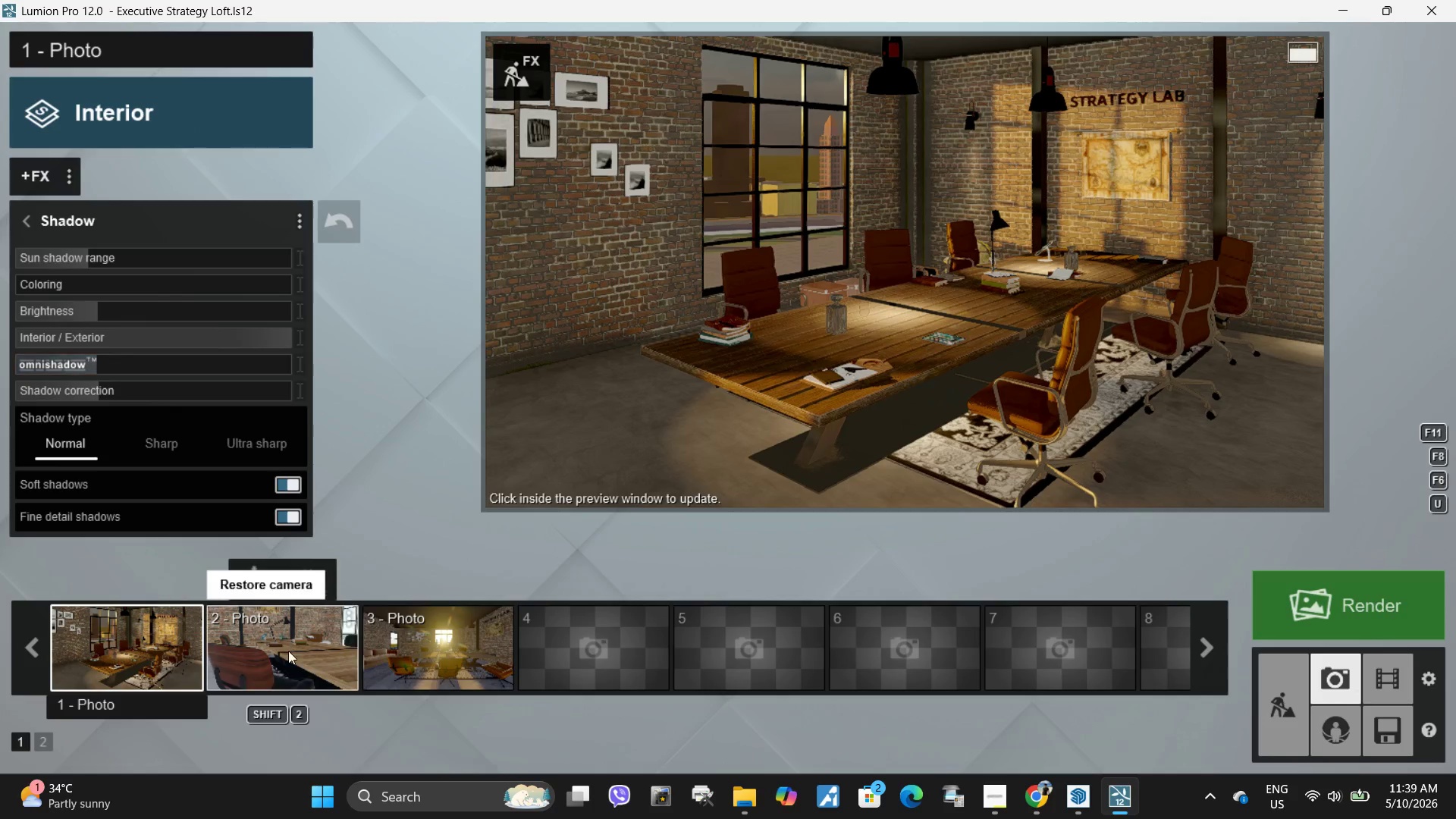 
left_click([278, 624])
 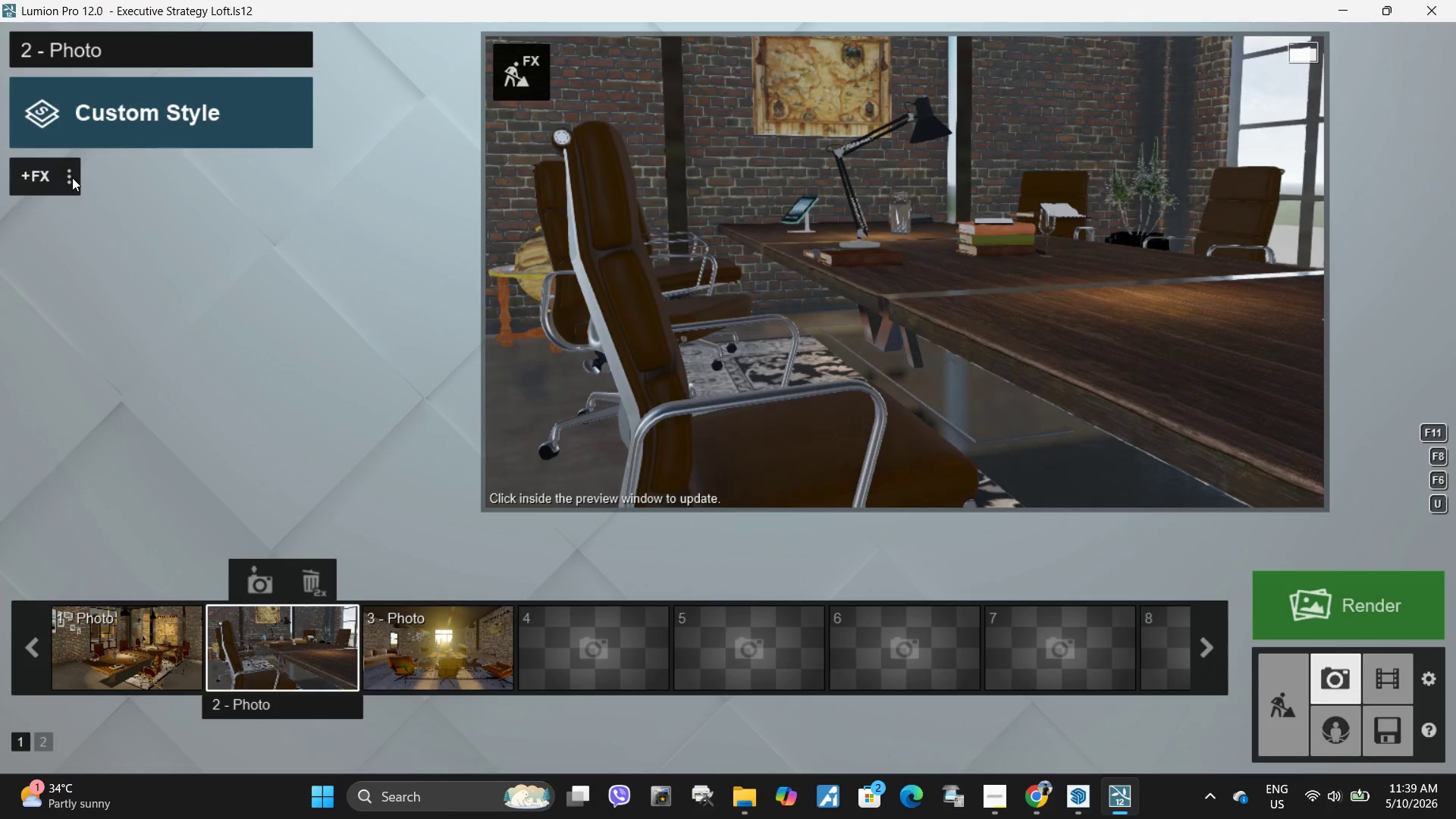 
left_click([69, 177])
 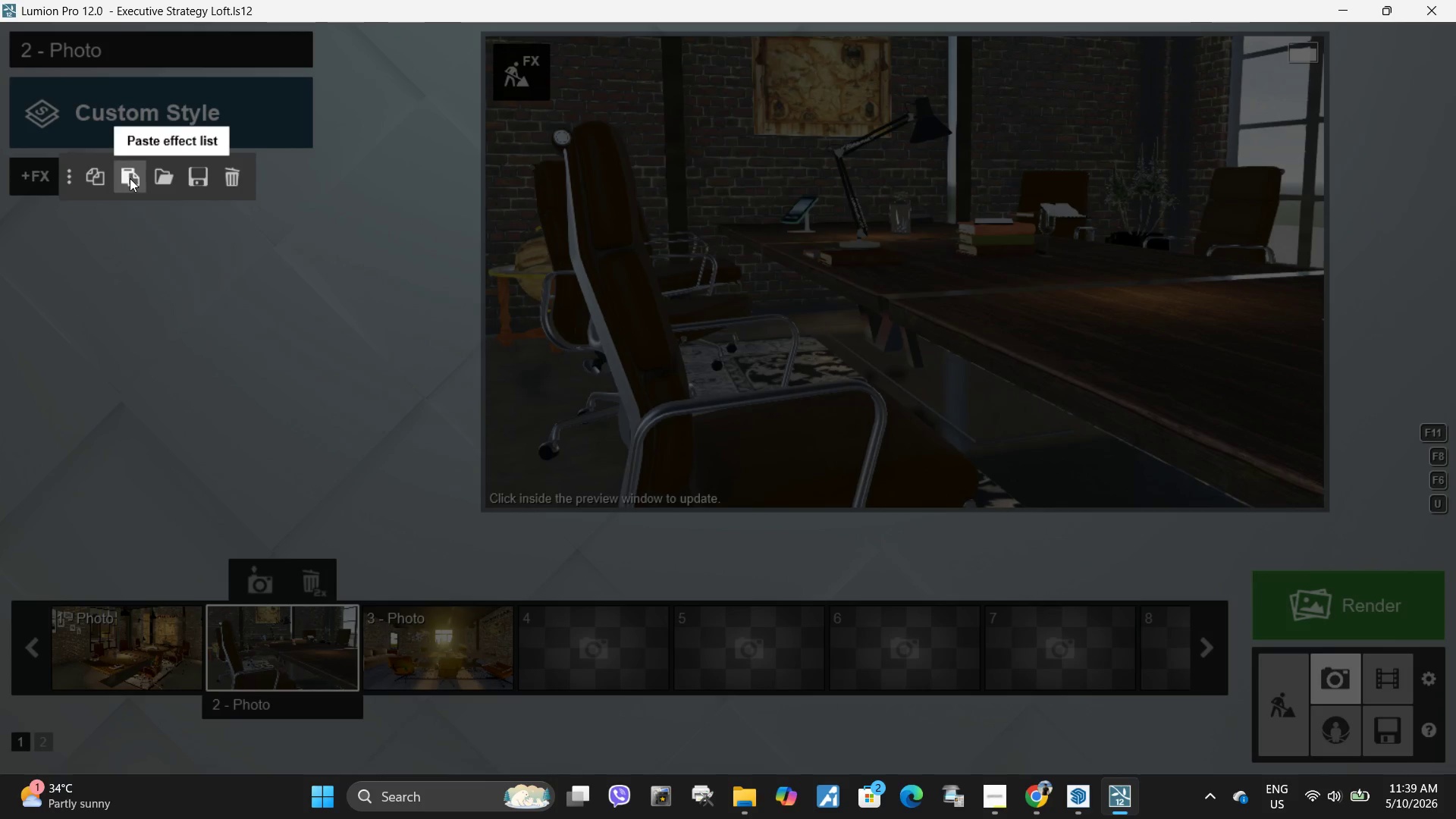 
left_click([130, 178])
 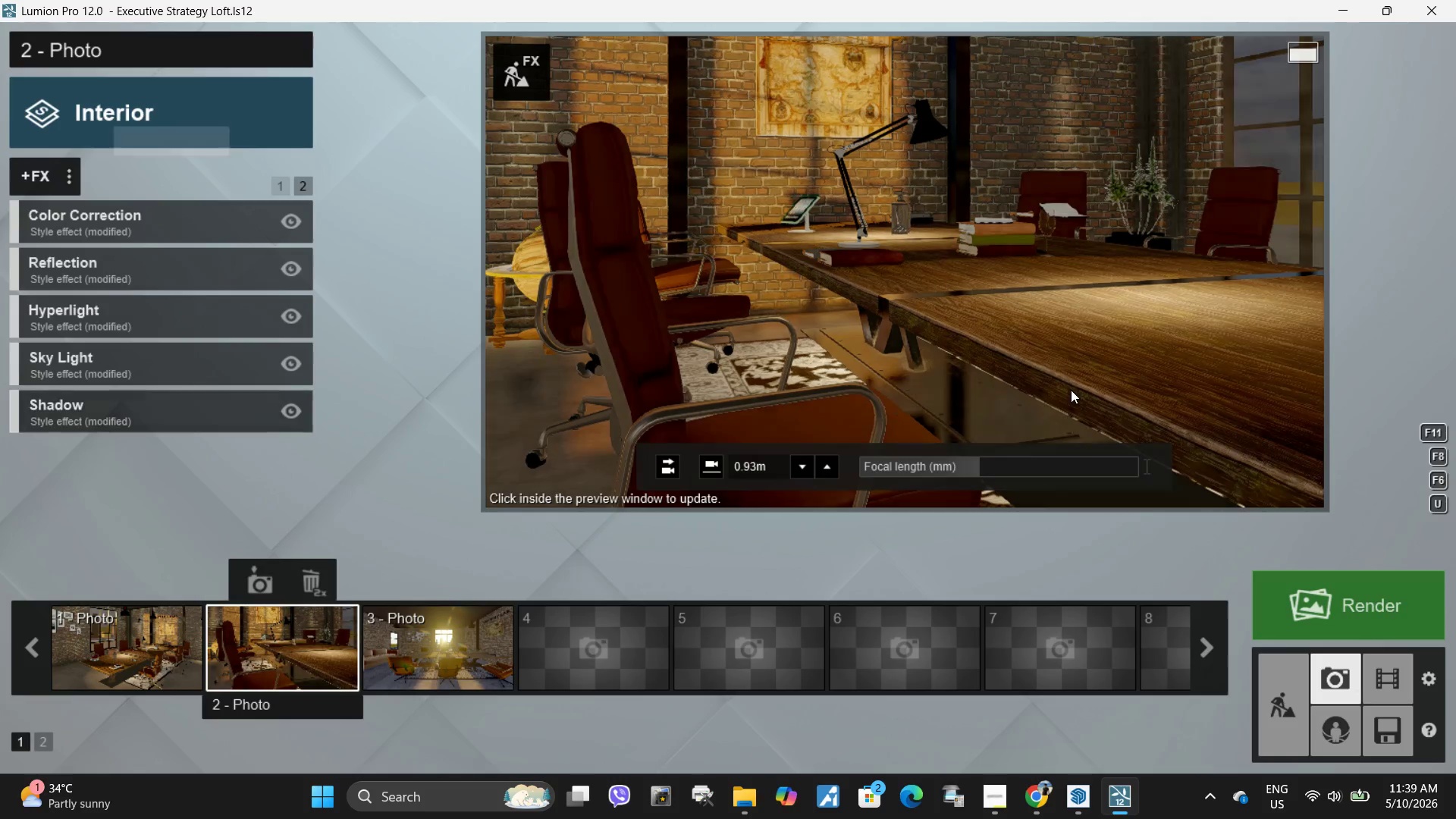 
left_click([1068, 396])
 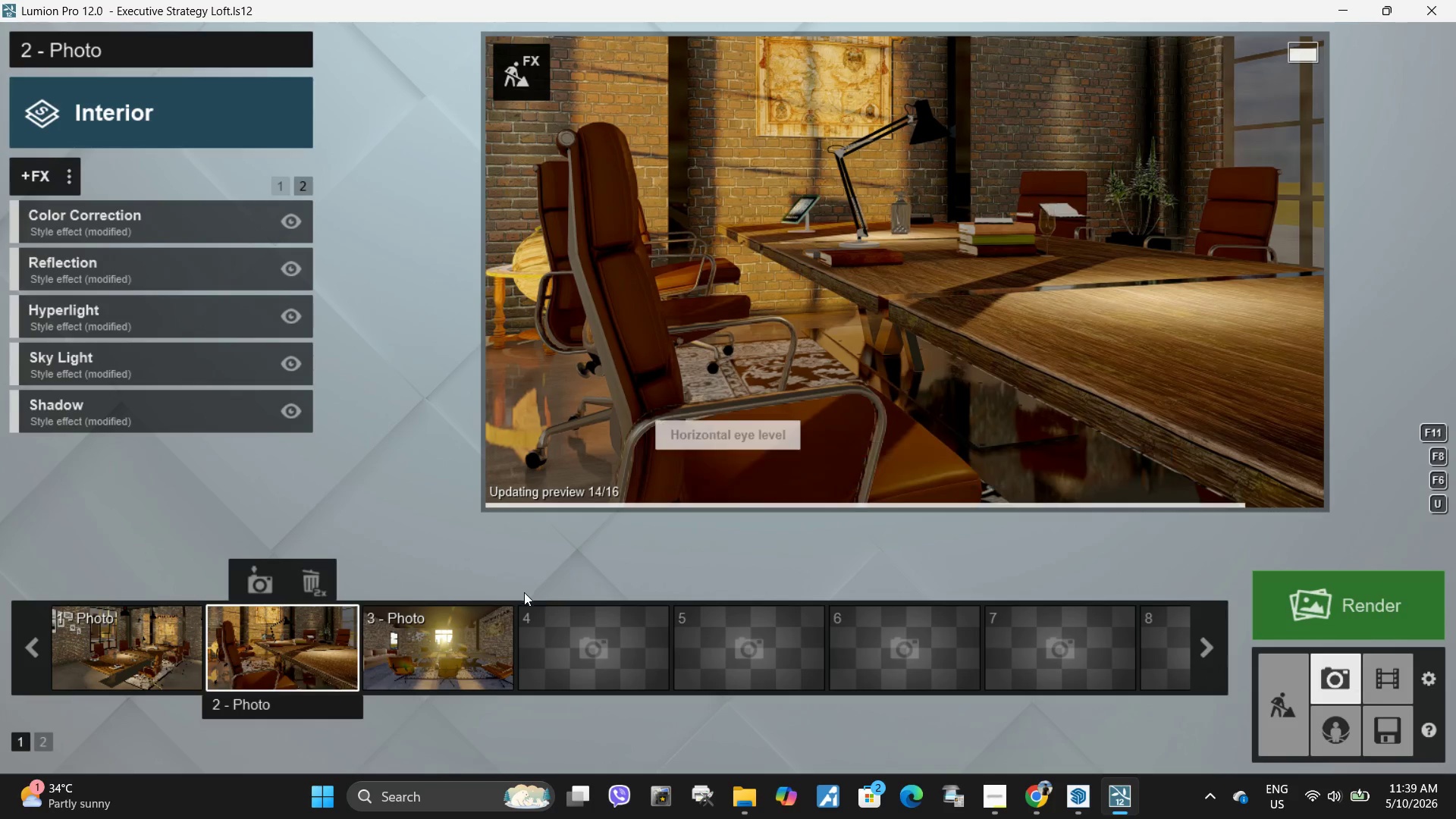 
left_click([446, 641])
 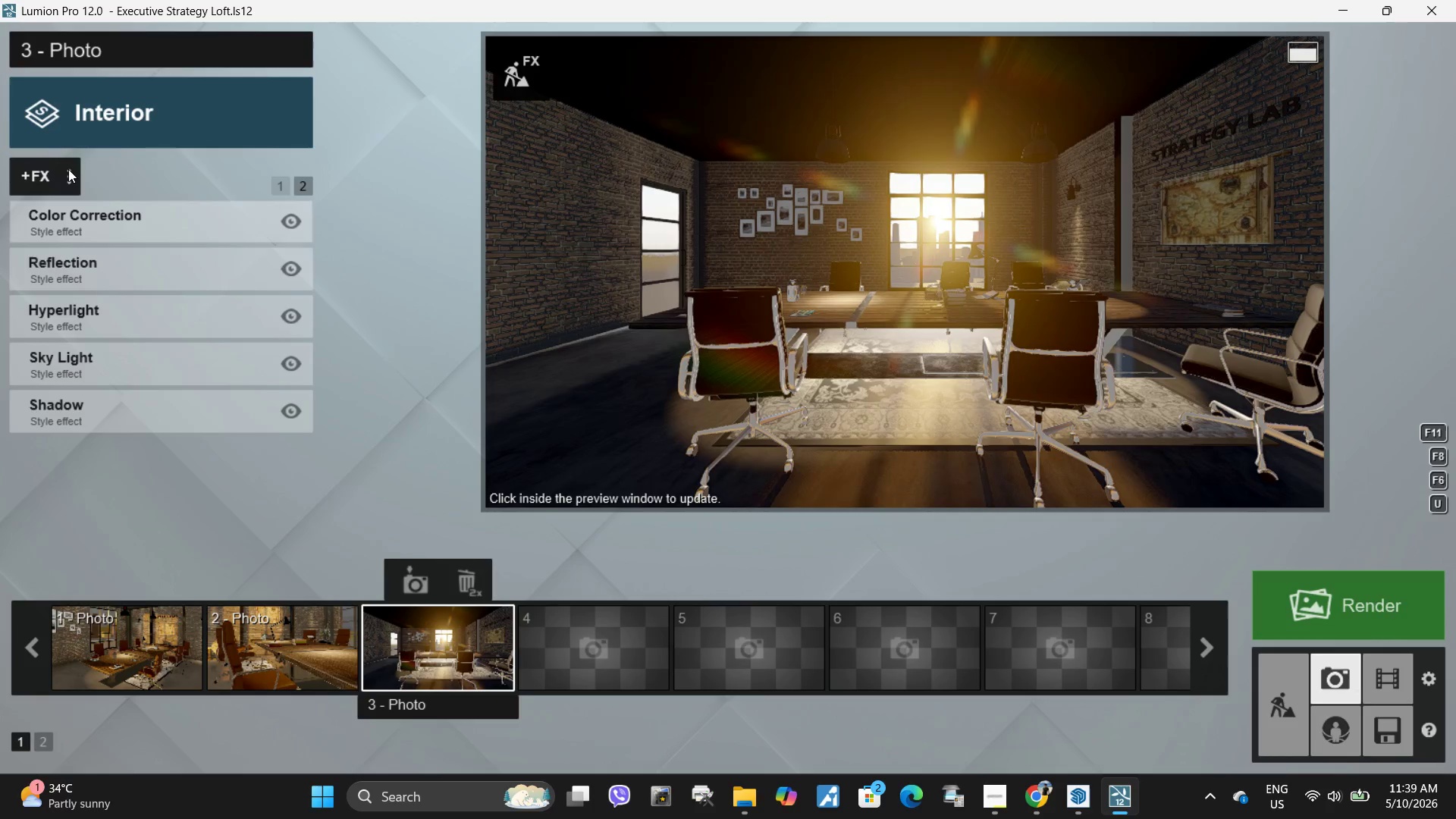 
left_click([66, 171])
 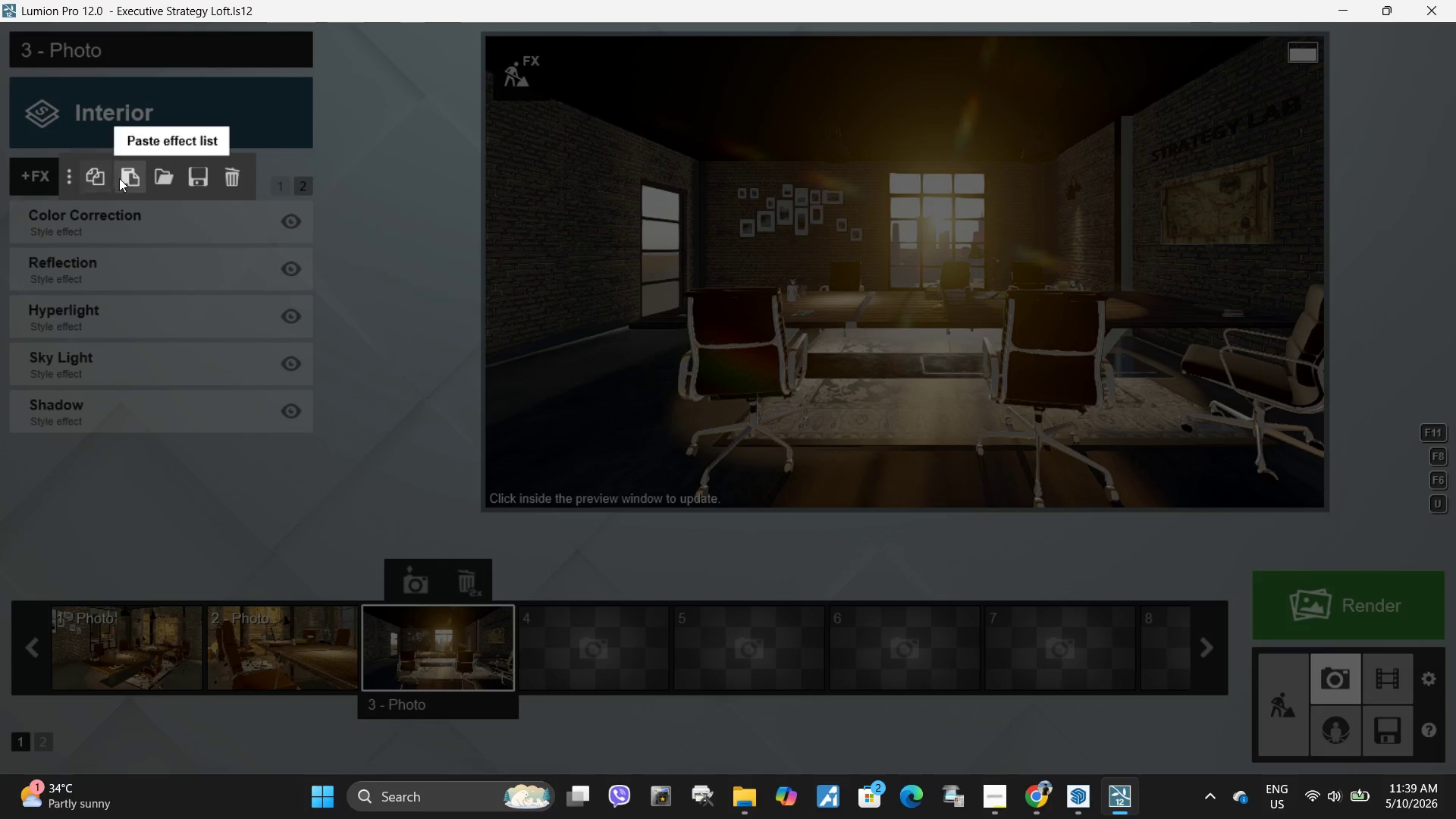 
left_click([130, 179])
 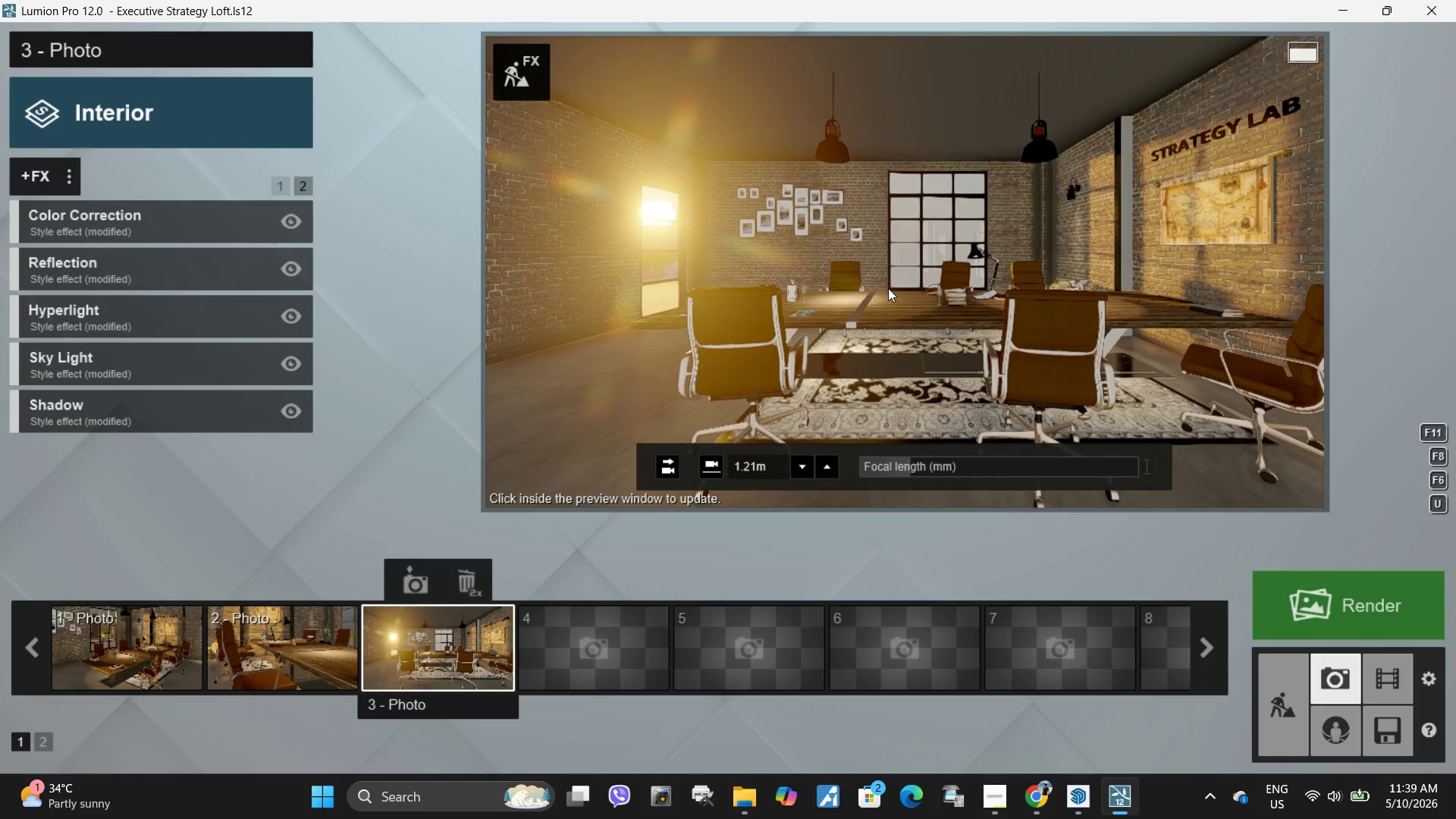 
left_click([880, 275])
 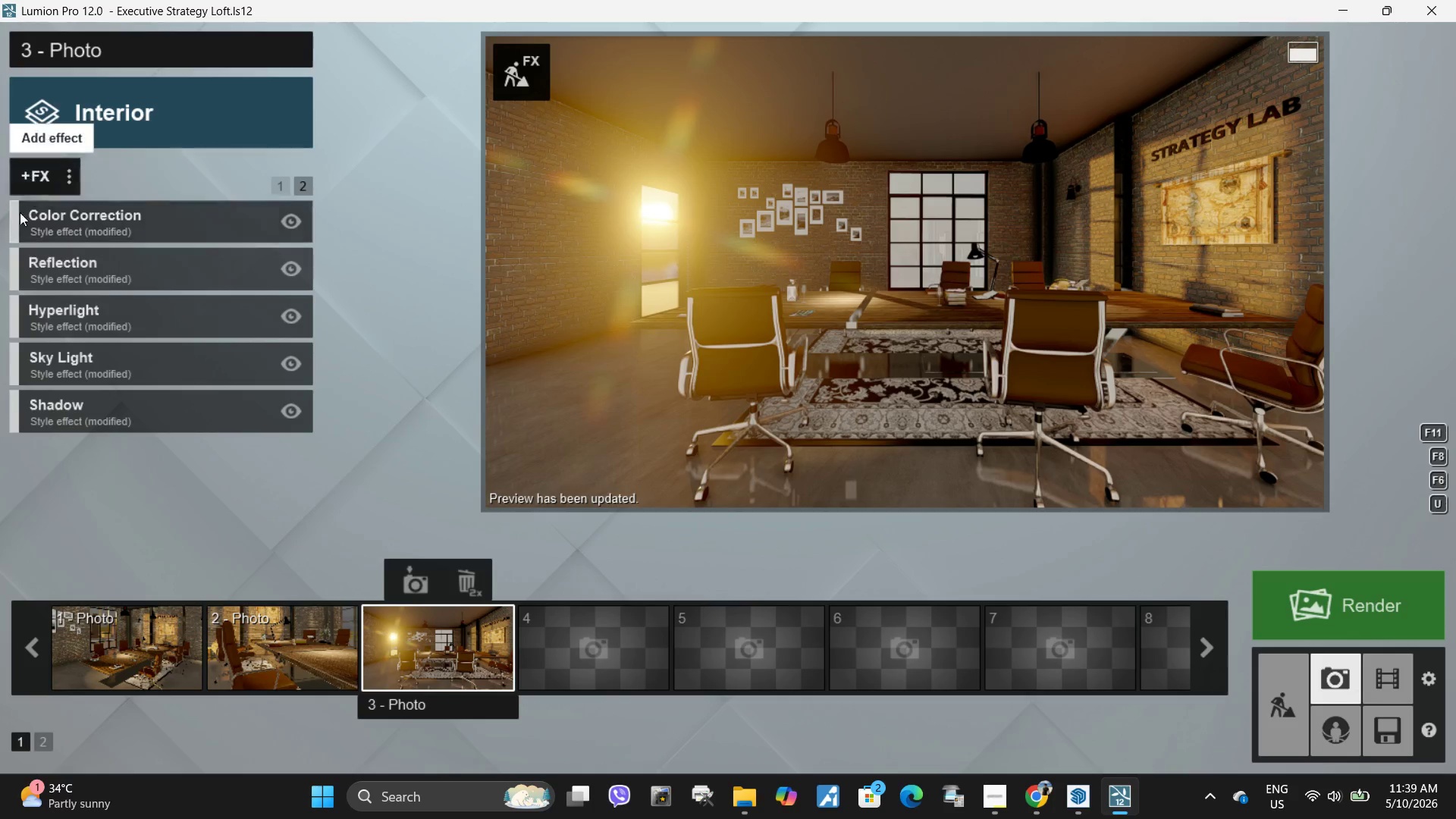 
left_click([275, 181])
 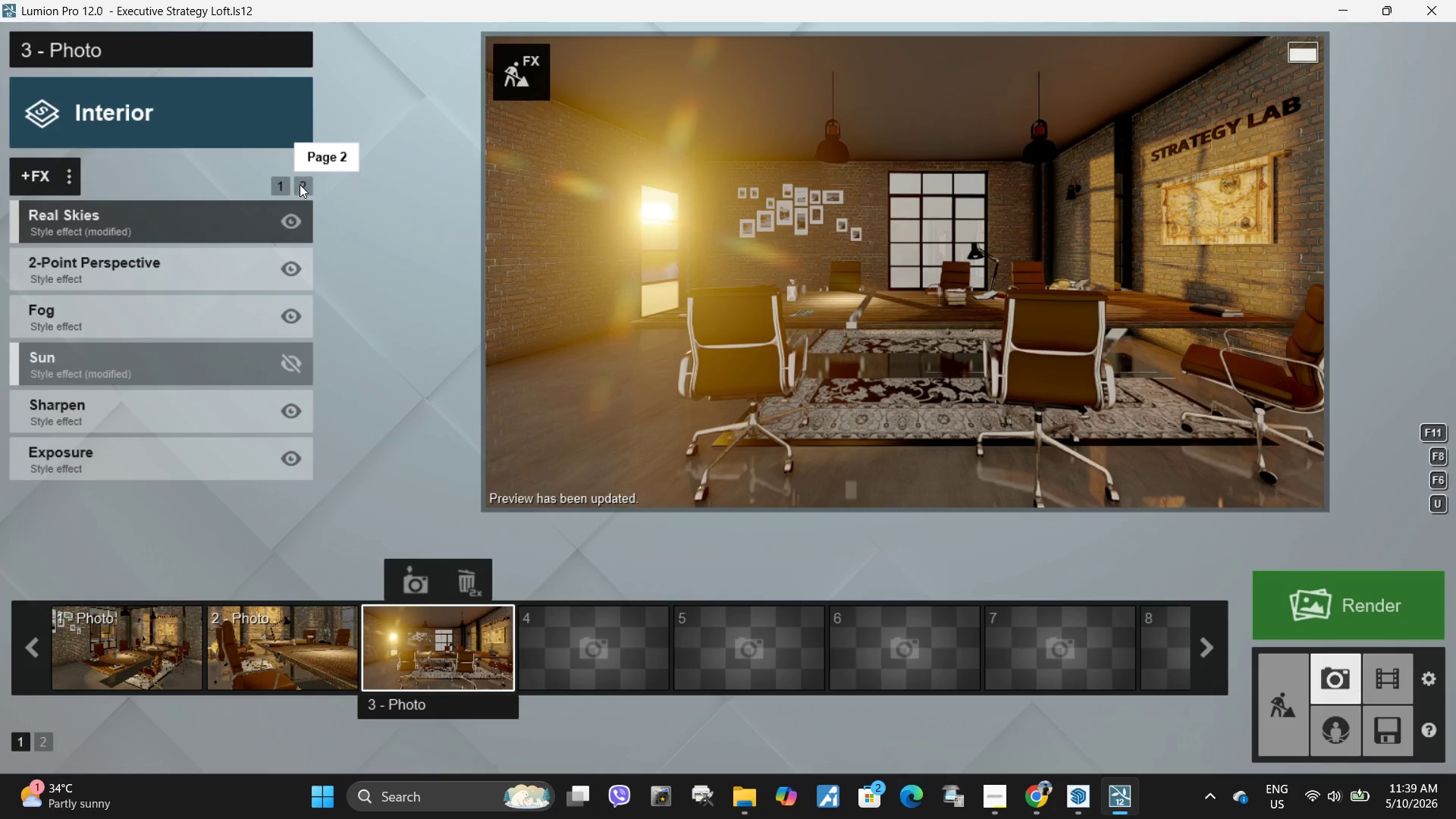 
left_click([300, 184])
 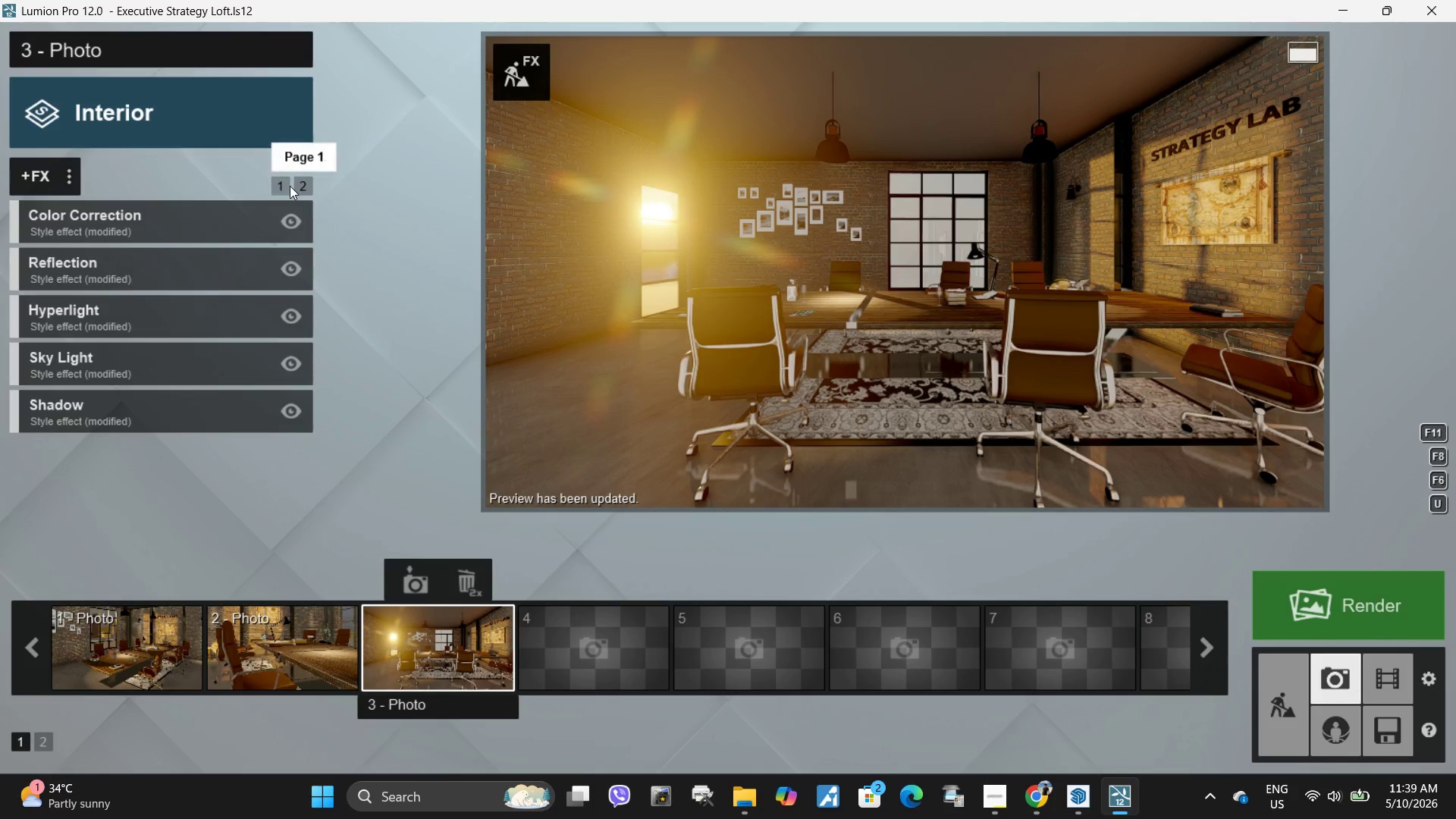 
left_click([289, 186])
 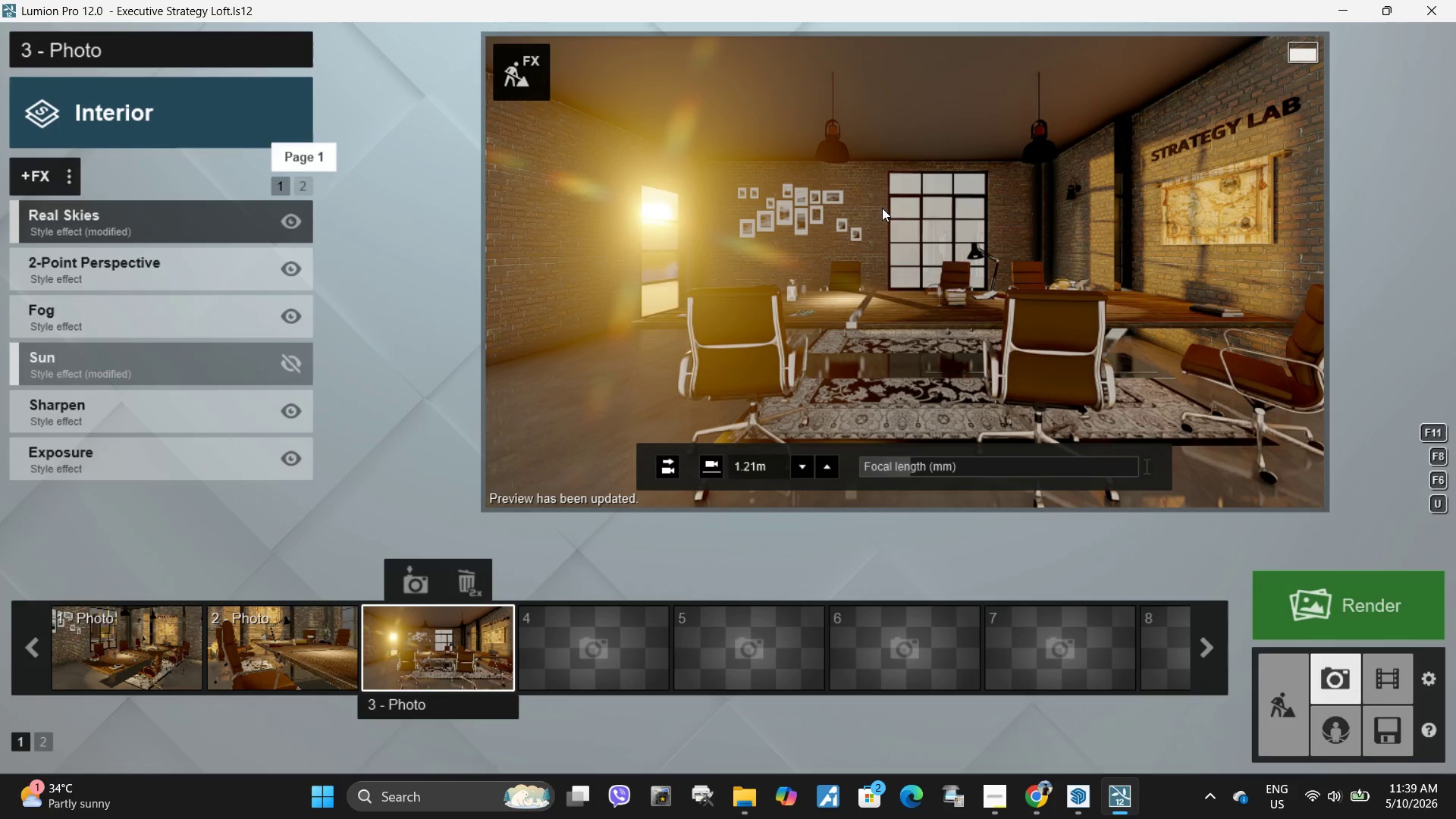 
double_click([958, 215])
 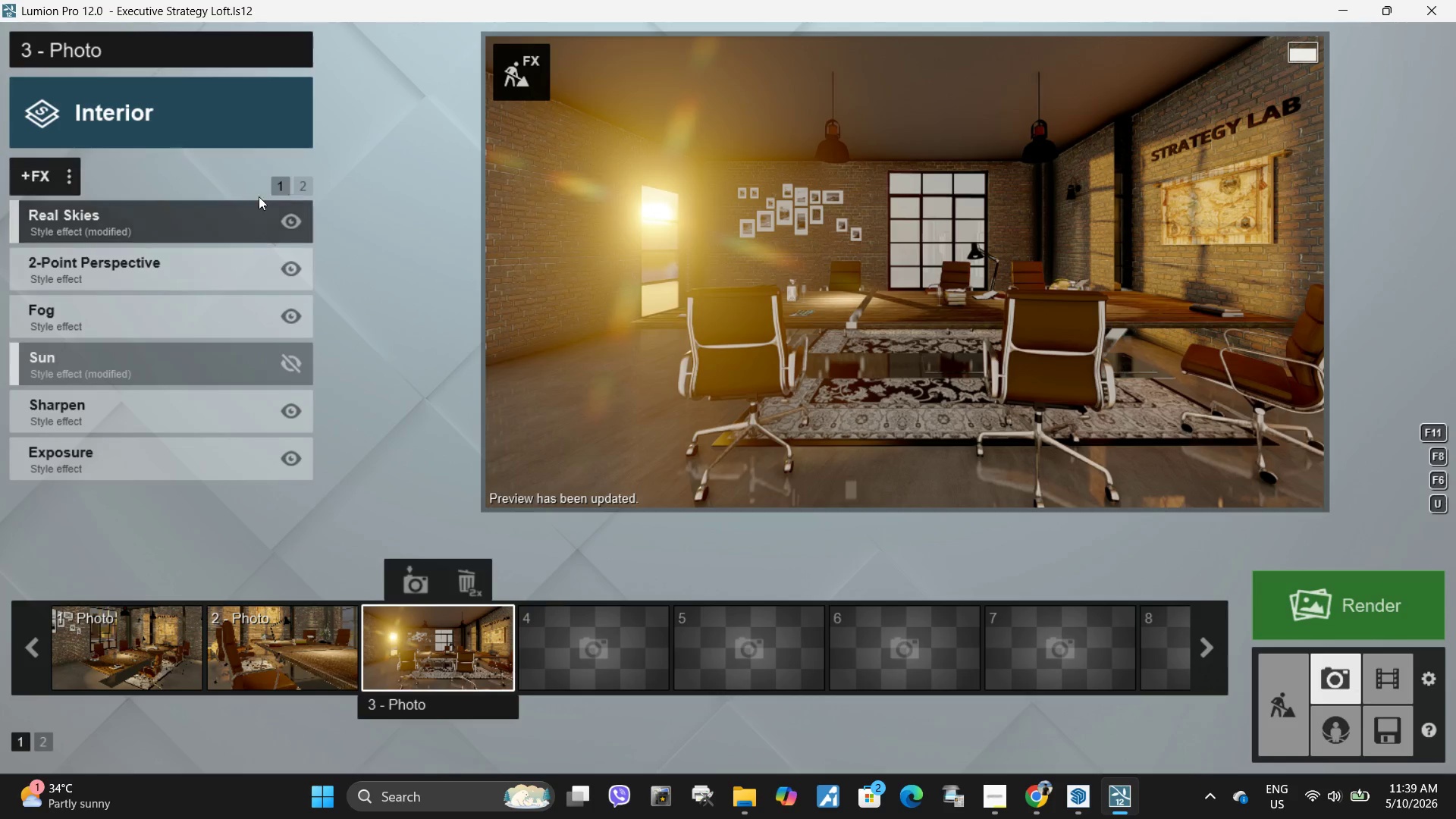 
left_click([162, 228])
 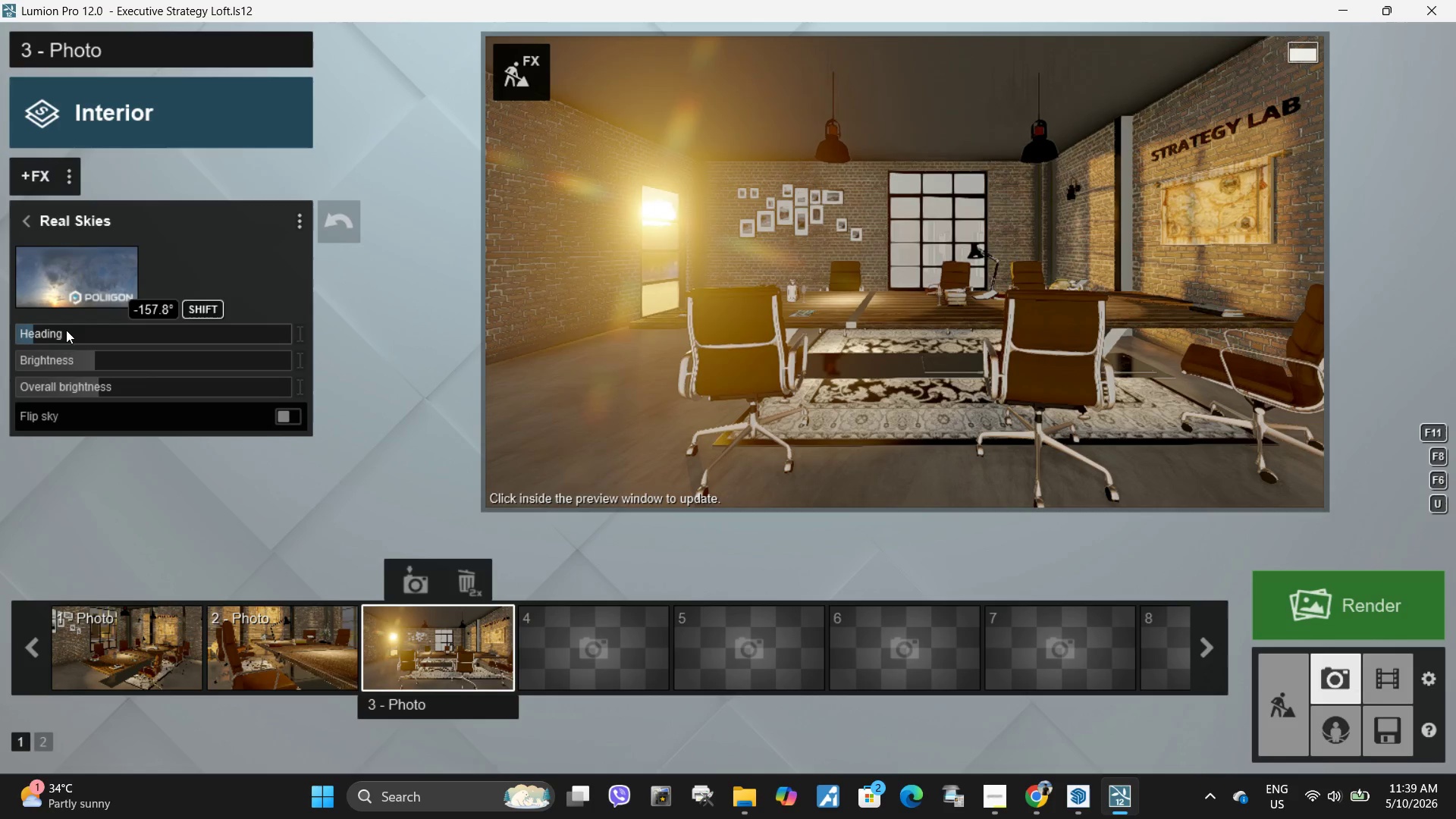 
left_click_drag(start_coordinate=[56, 331], to_coordinate=[40, 338])
 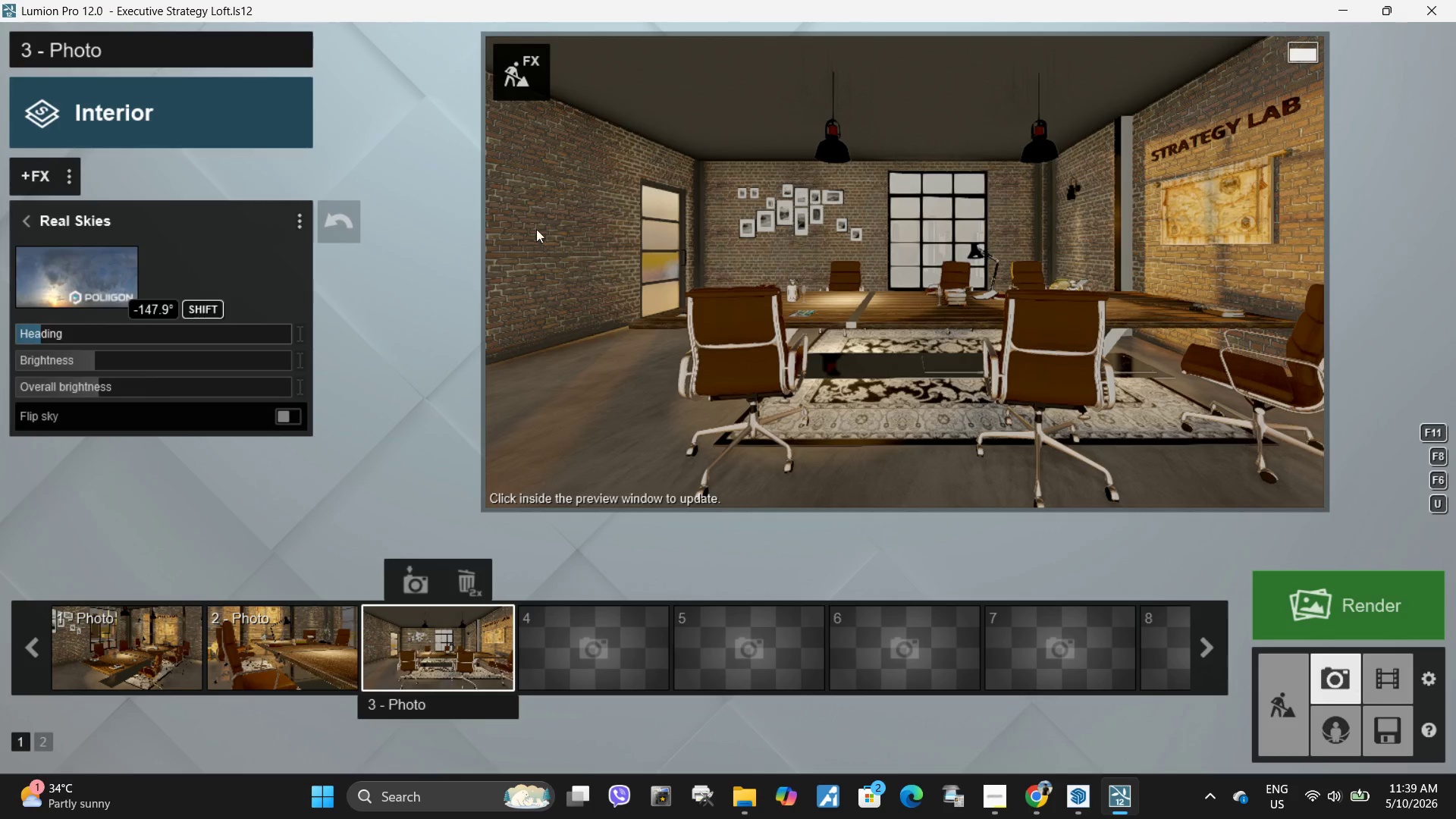 
left_click([817, 218])
 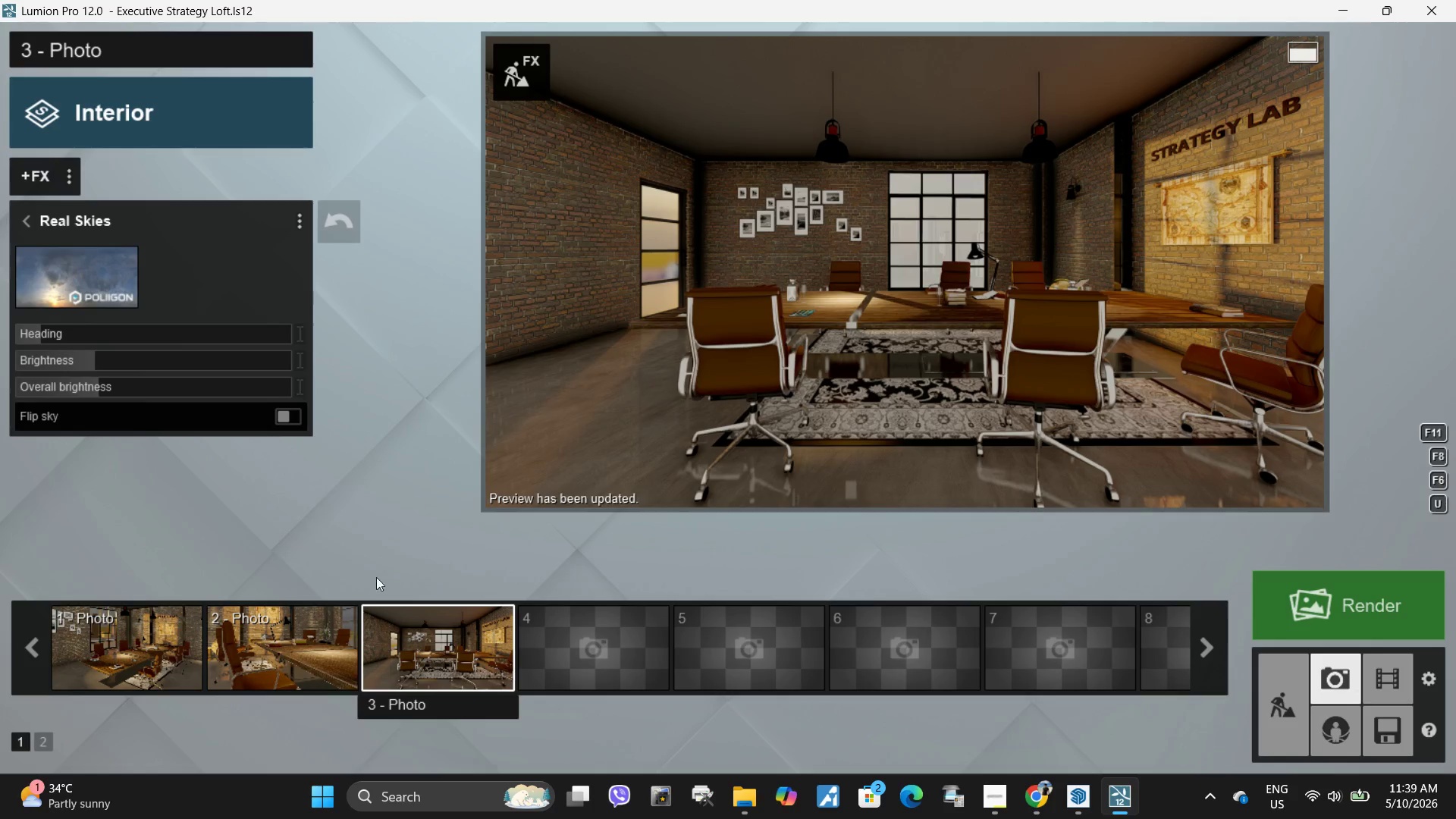 
wait(6.05)
 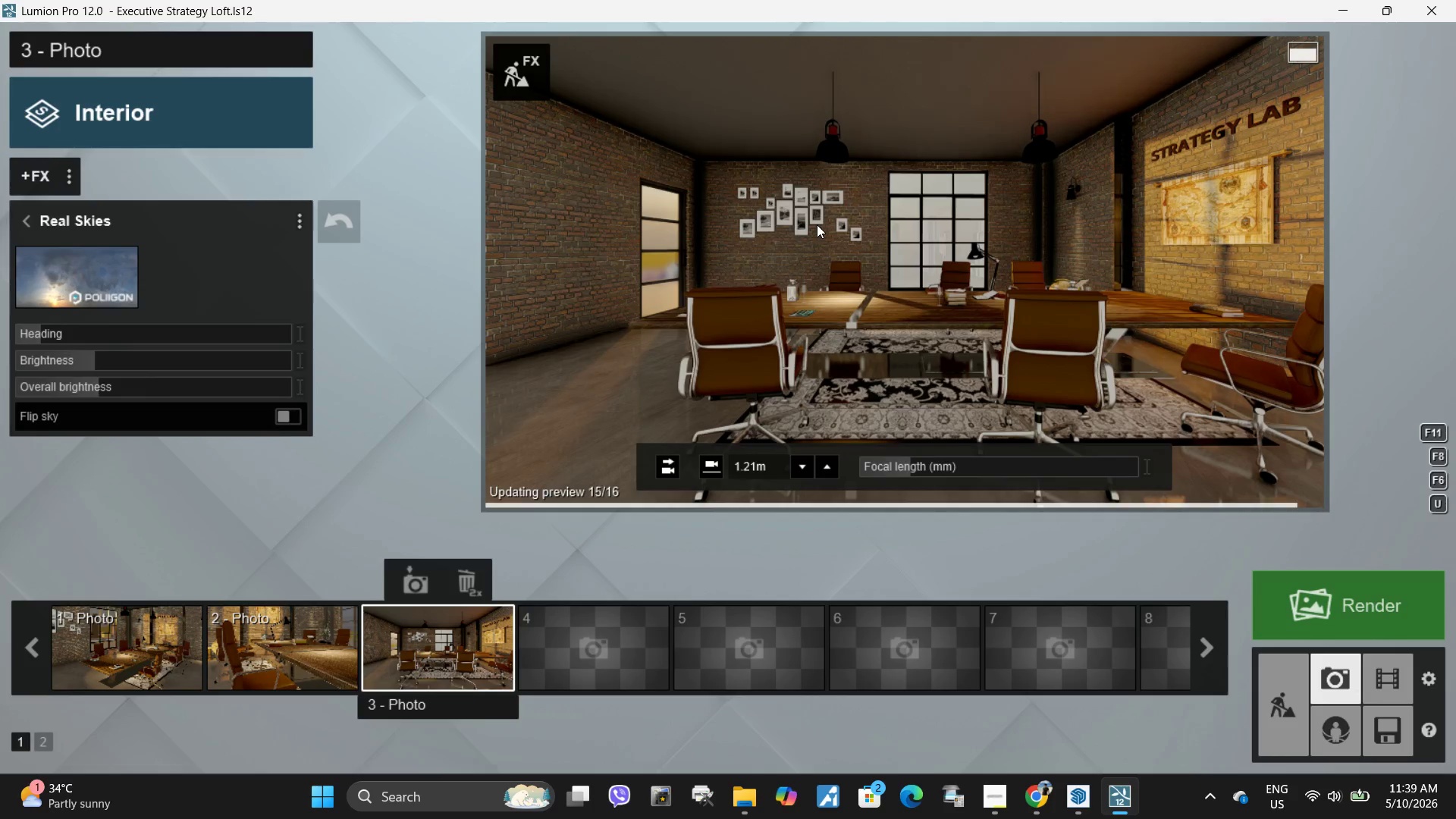 
left_click_drag(start_coordinate=[925, 463], to_coordinate=[932, 461])
 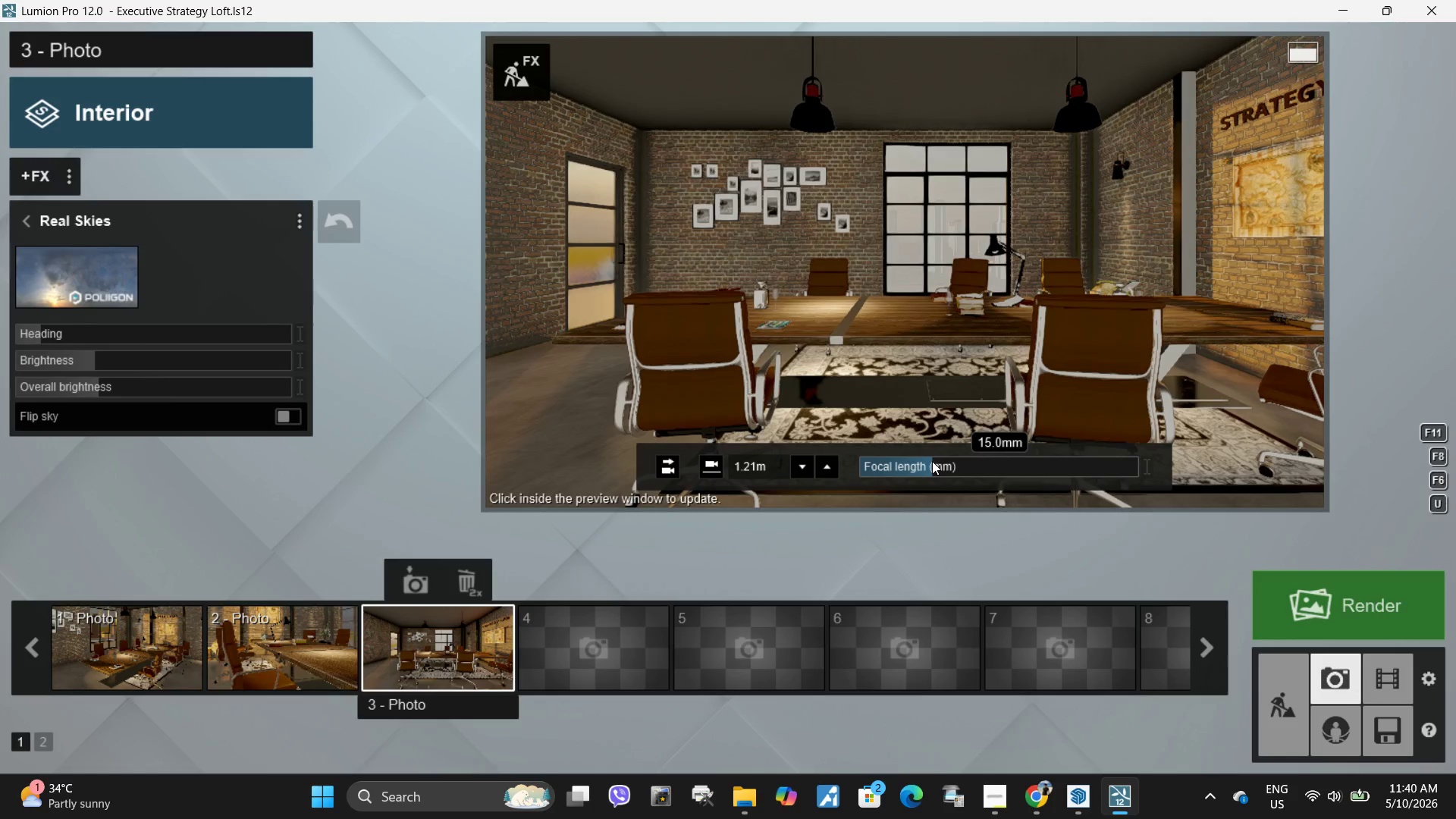 
key(D)
 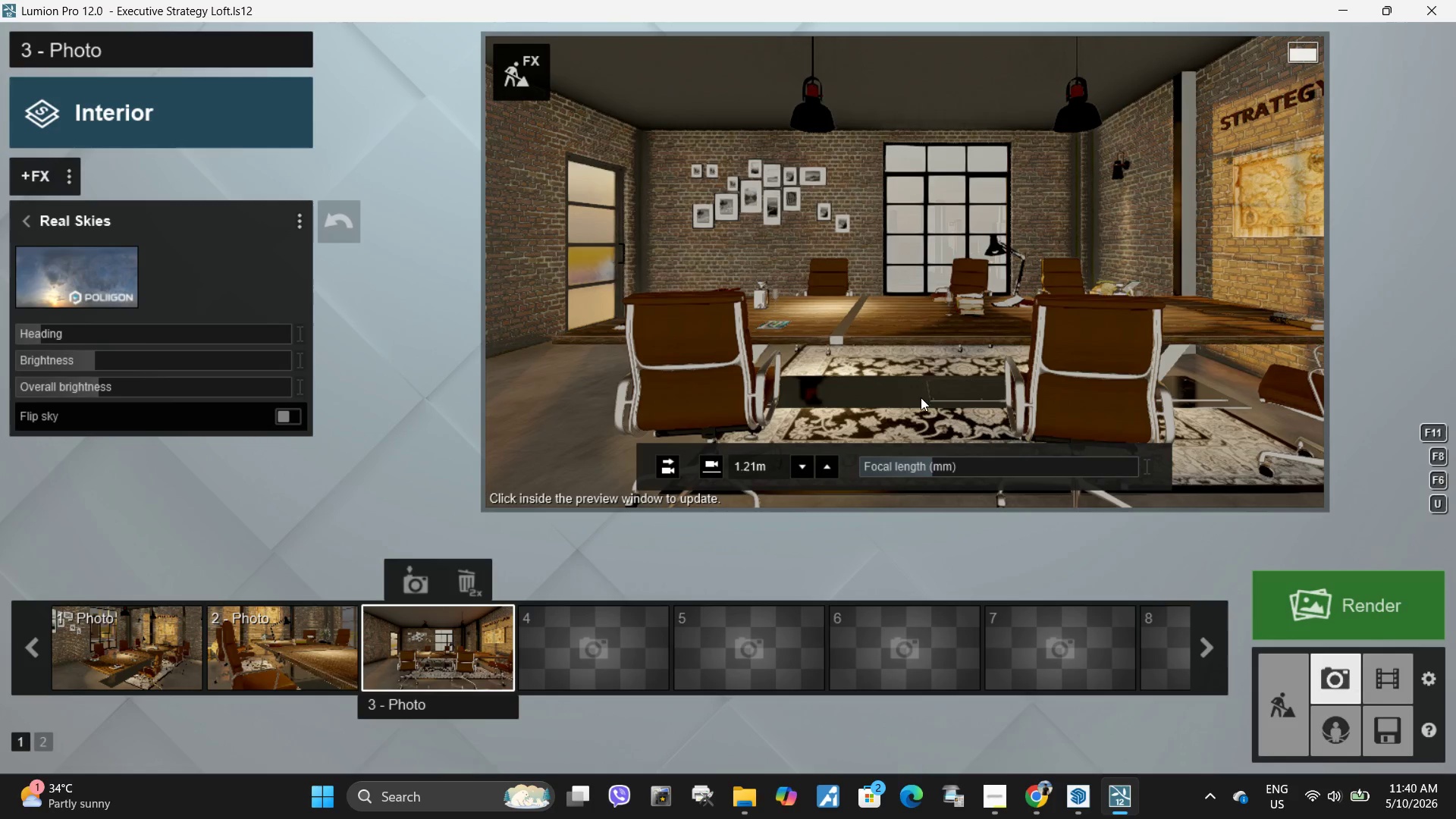 
key(D)
 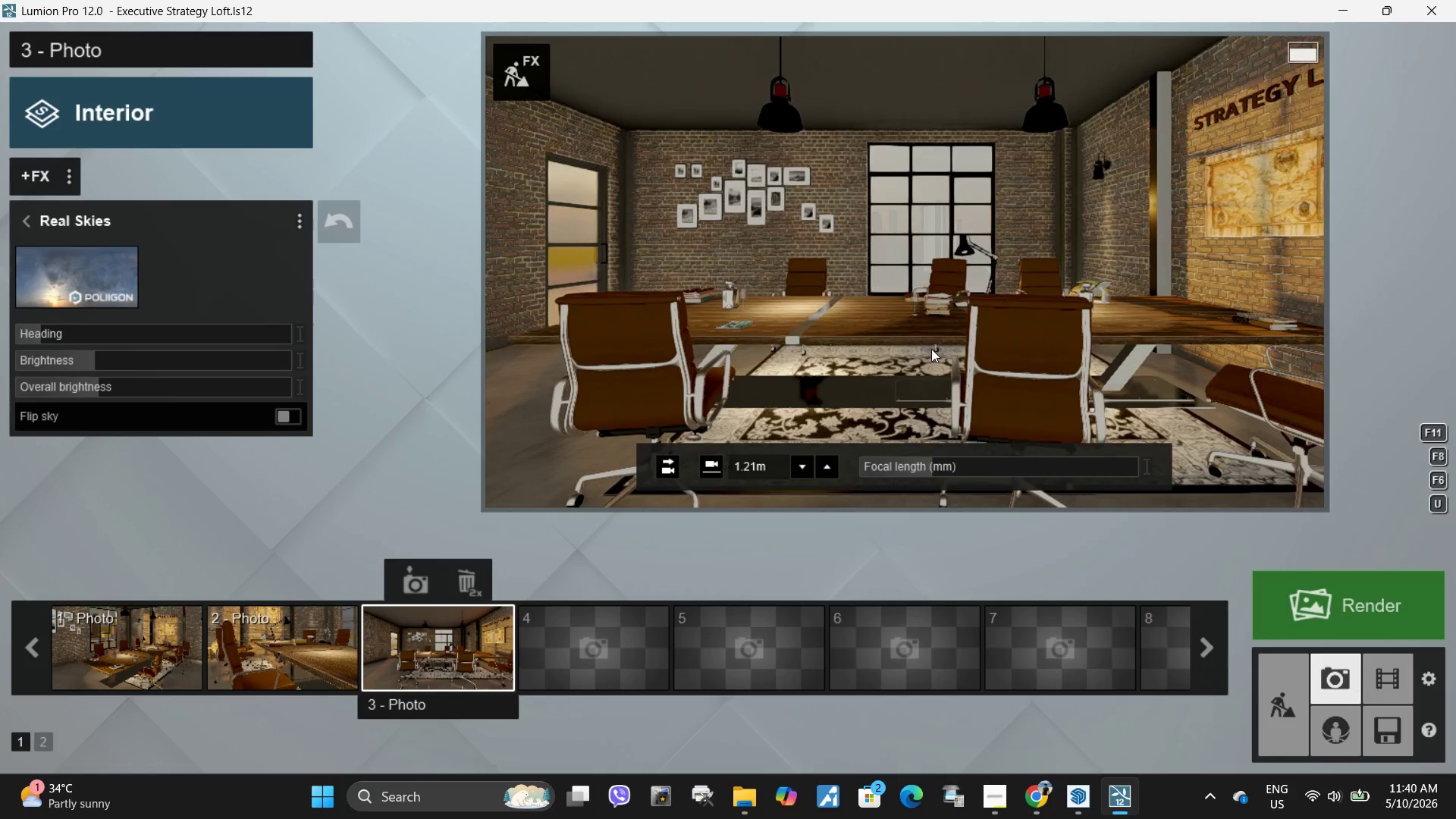 
left_click([931, 349])
 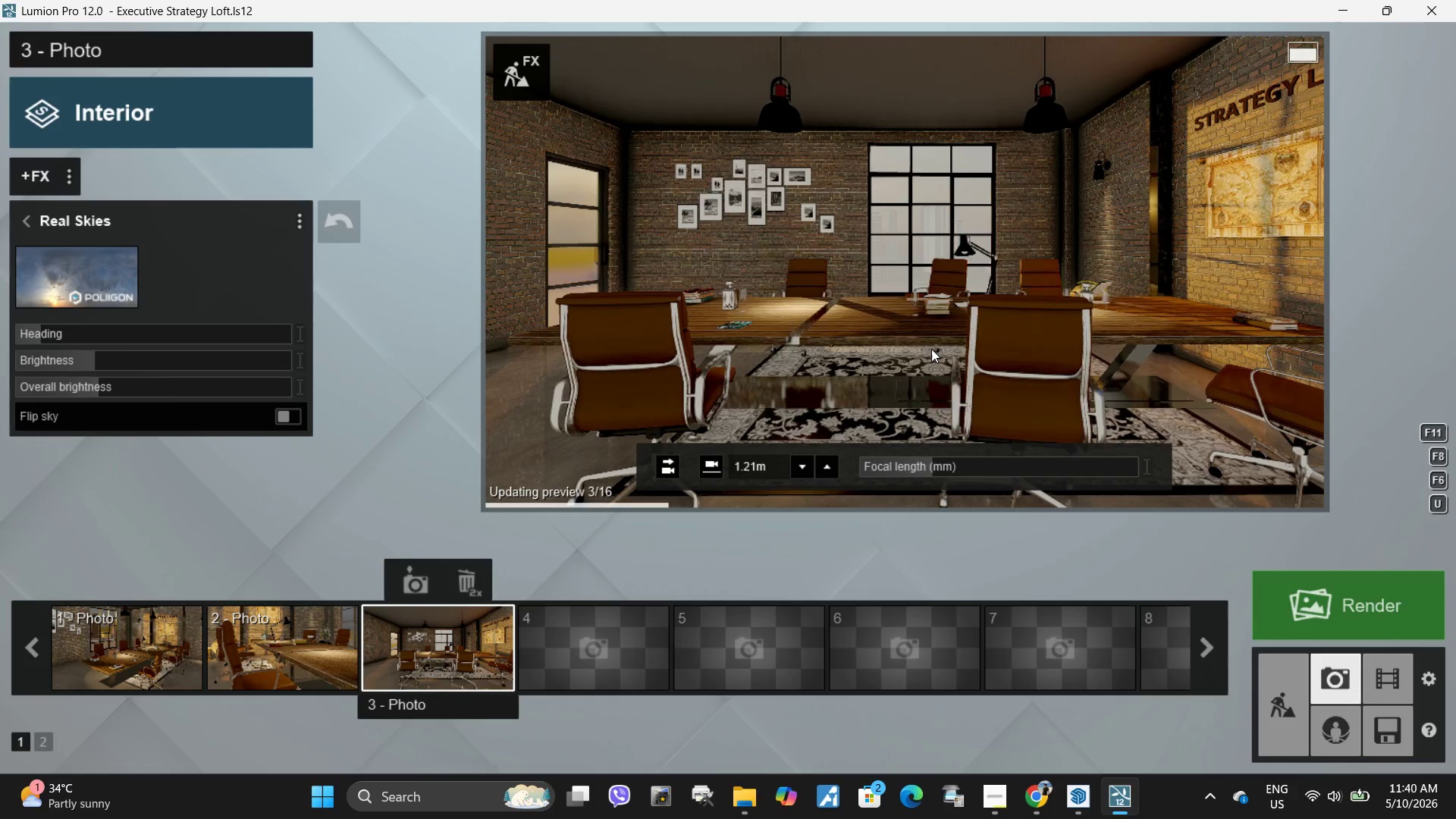 
key(D)
 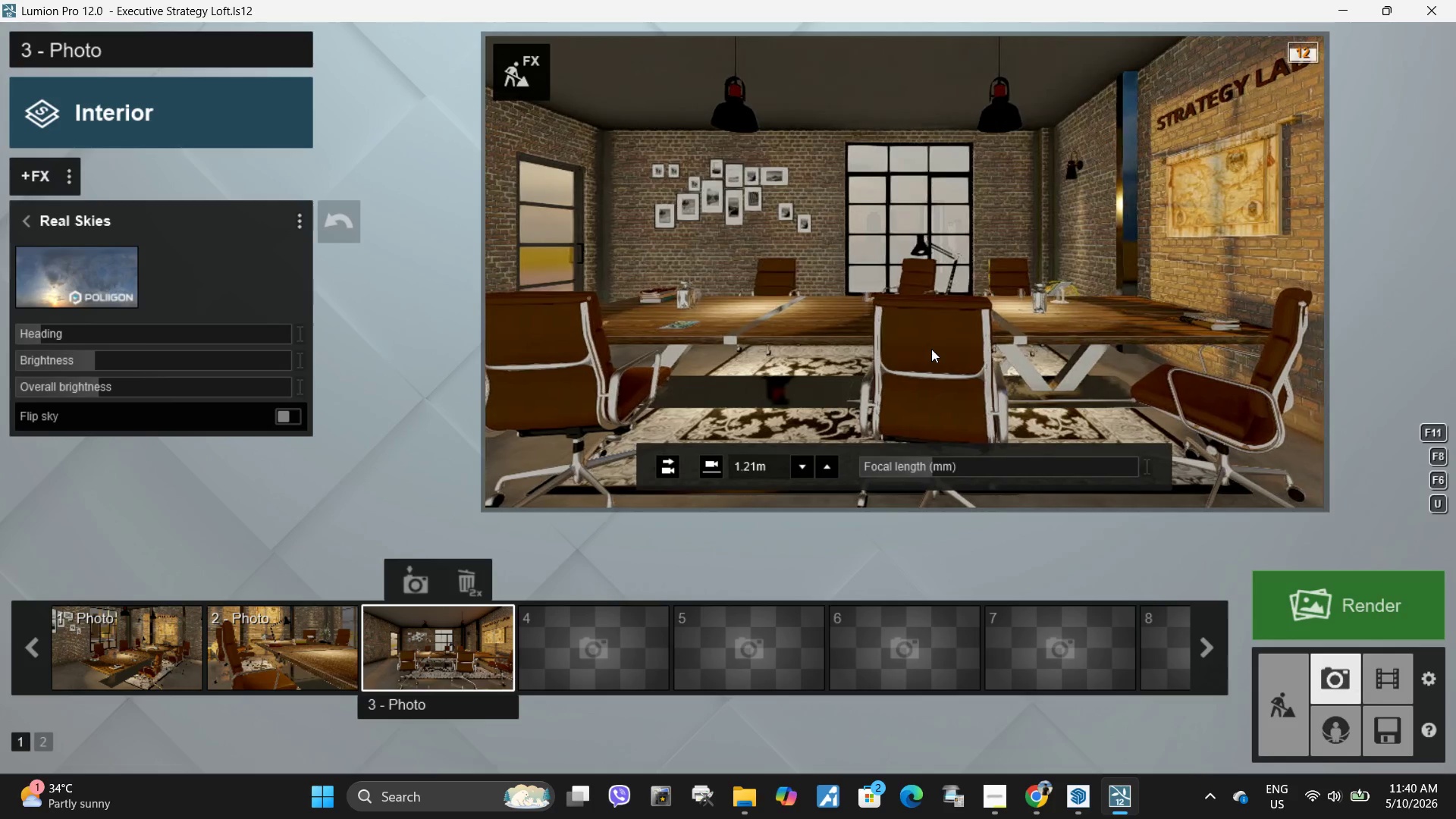 
left_click([921, 352])
 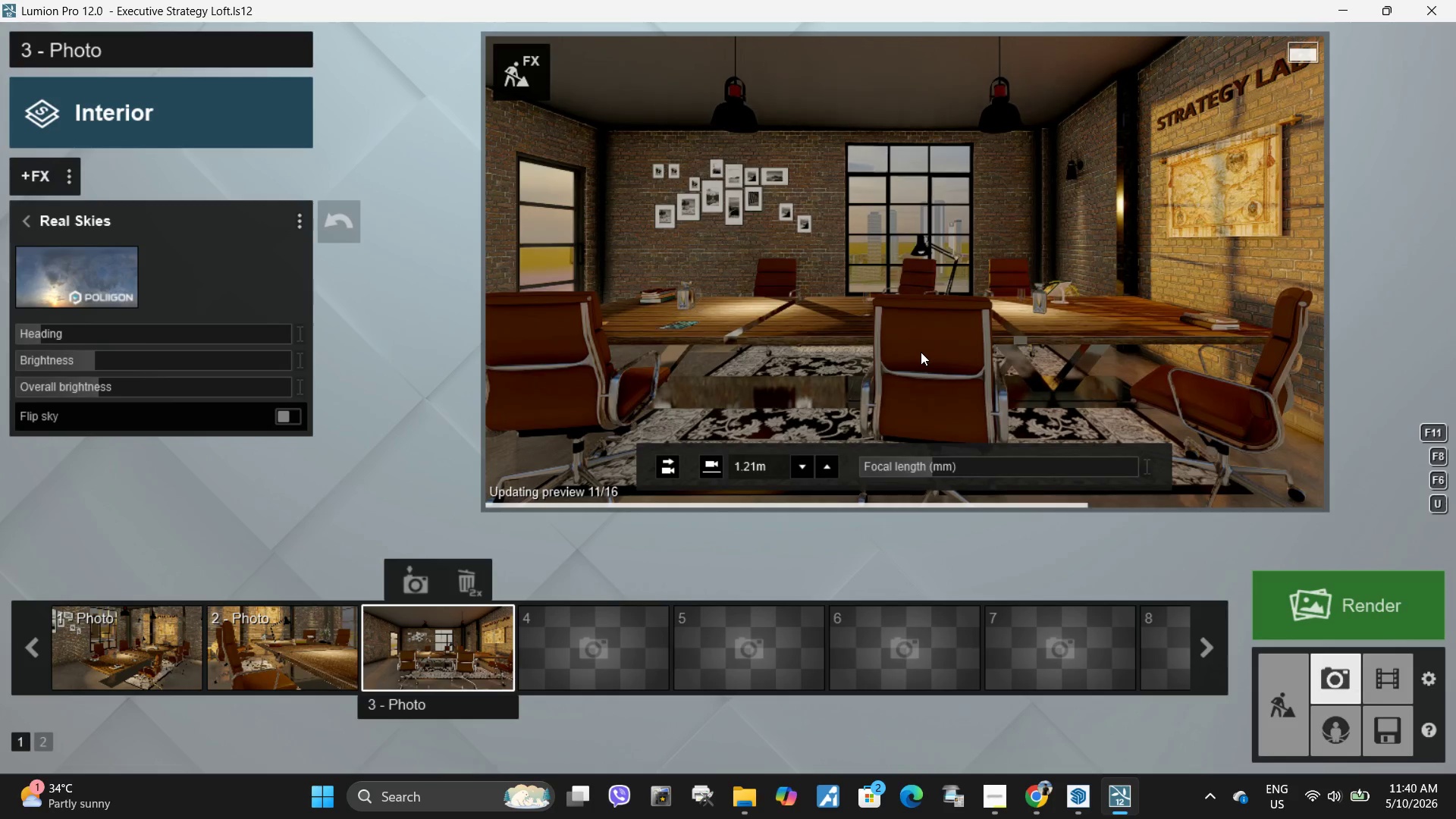 
type(add)
 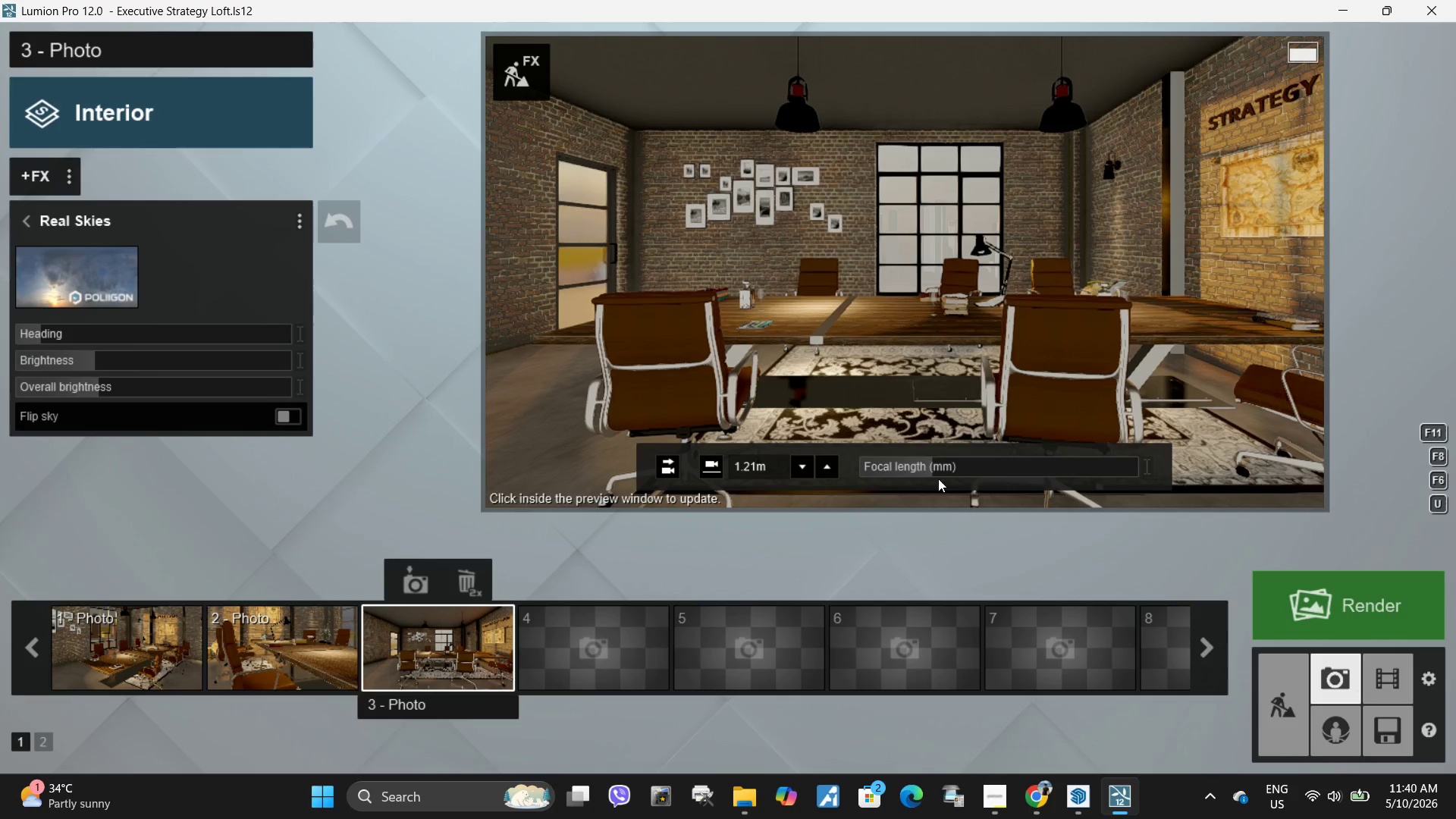 
left_click_drag(start_coordinate=[931, 463], to_coordinate=[916, 470])
 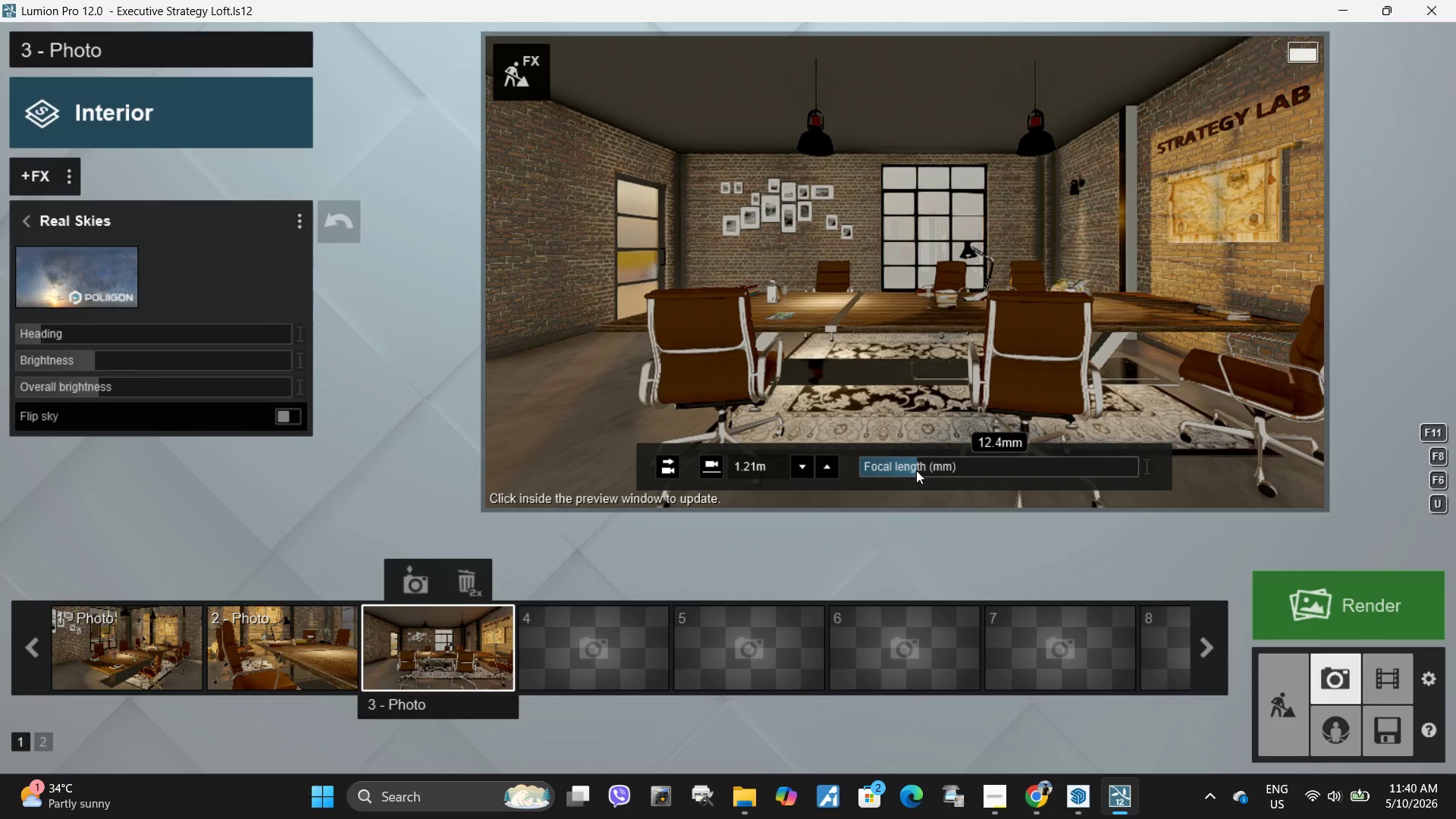 
type(dd)
 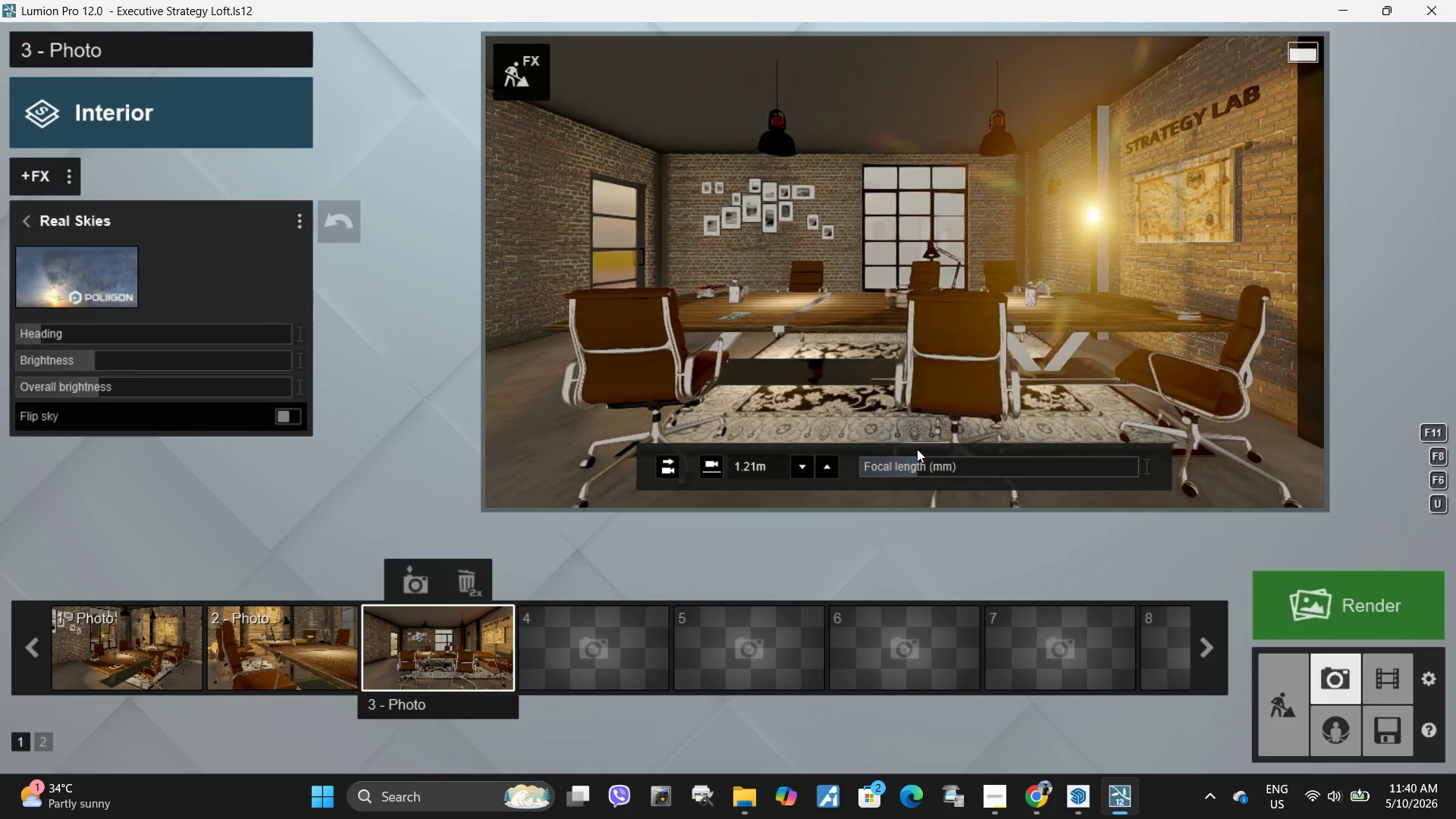 
type(aaaa)
 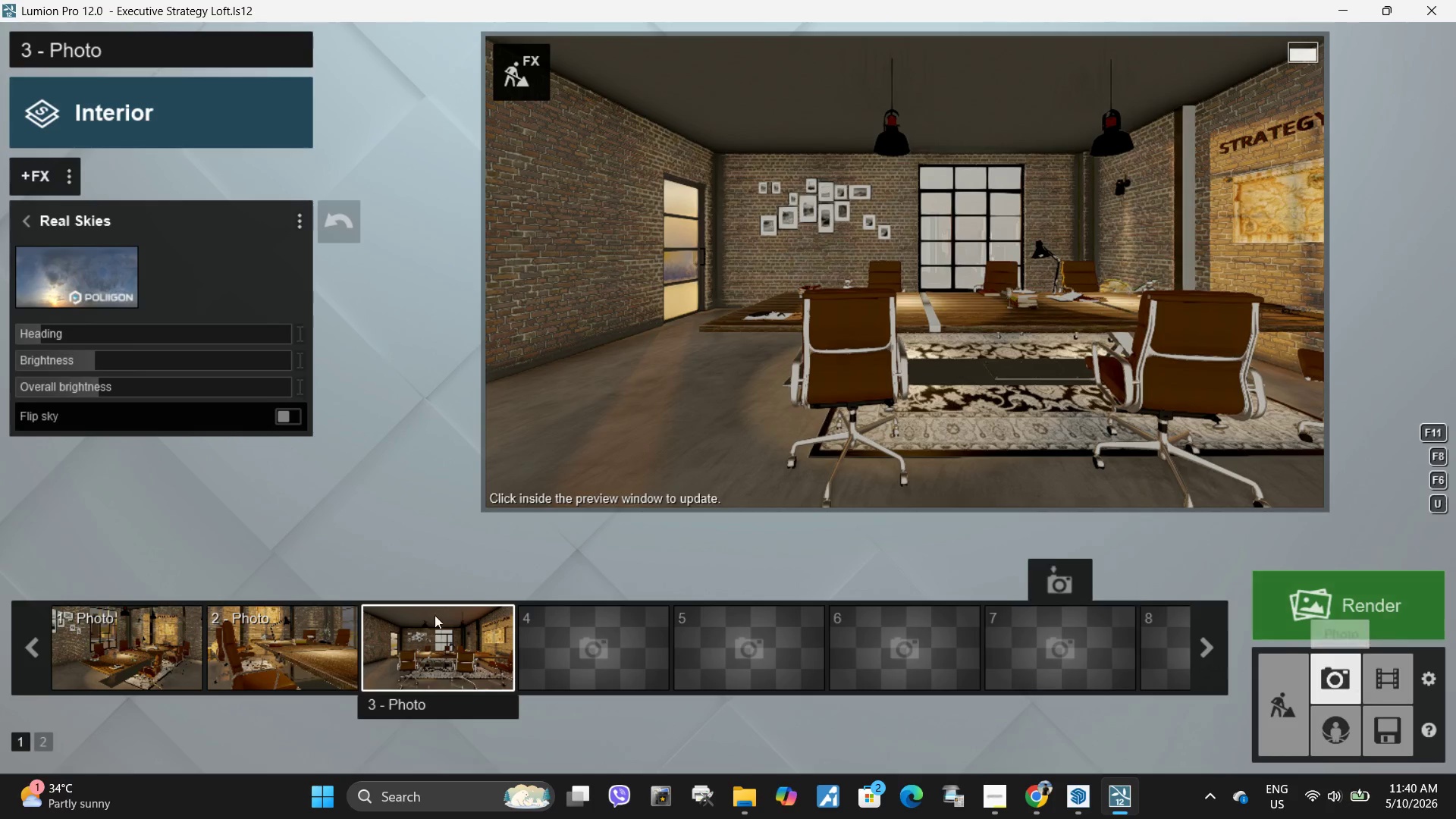 
double_click([899, 266])
 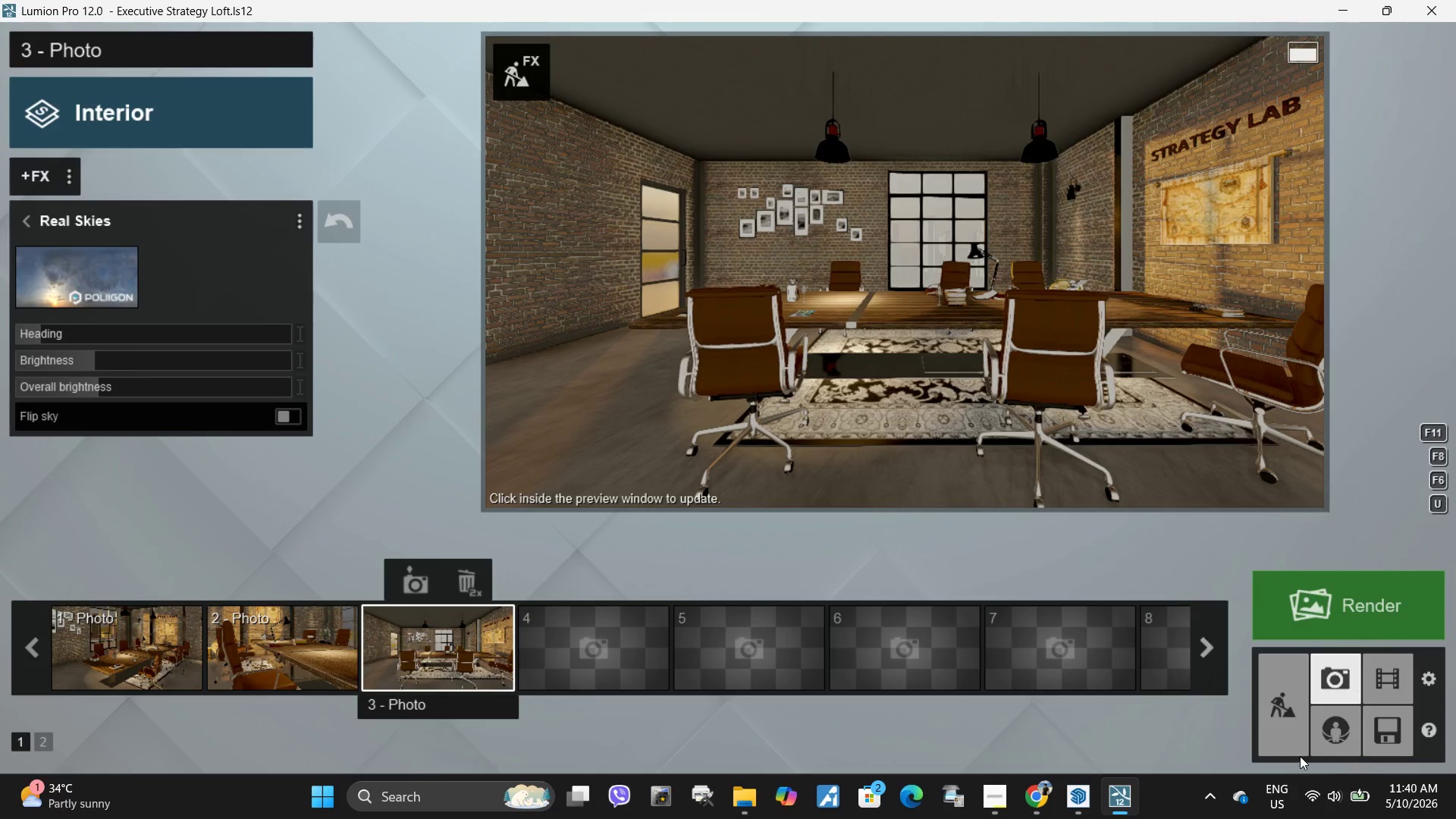 
left_click([1278, 706])
 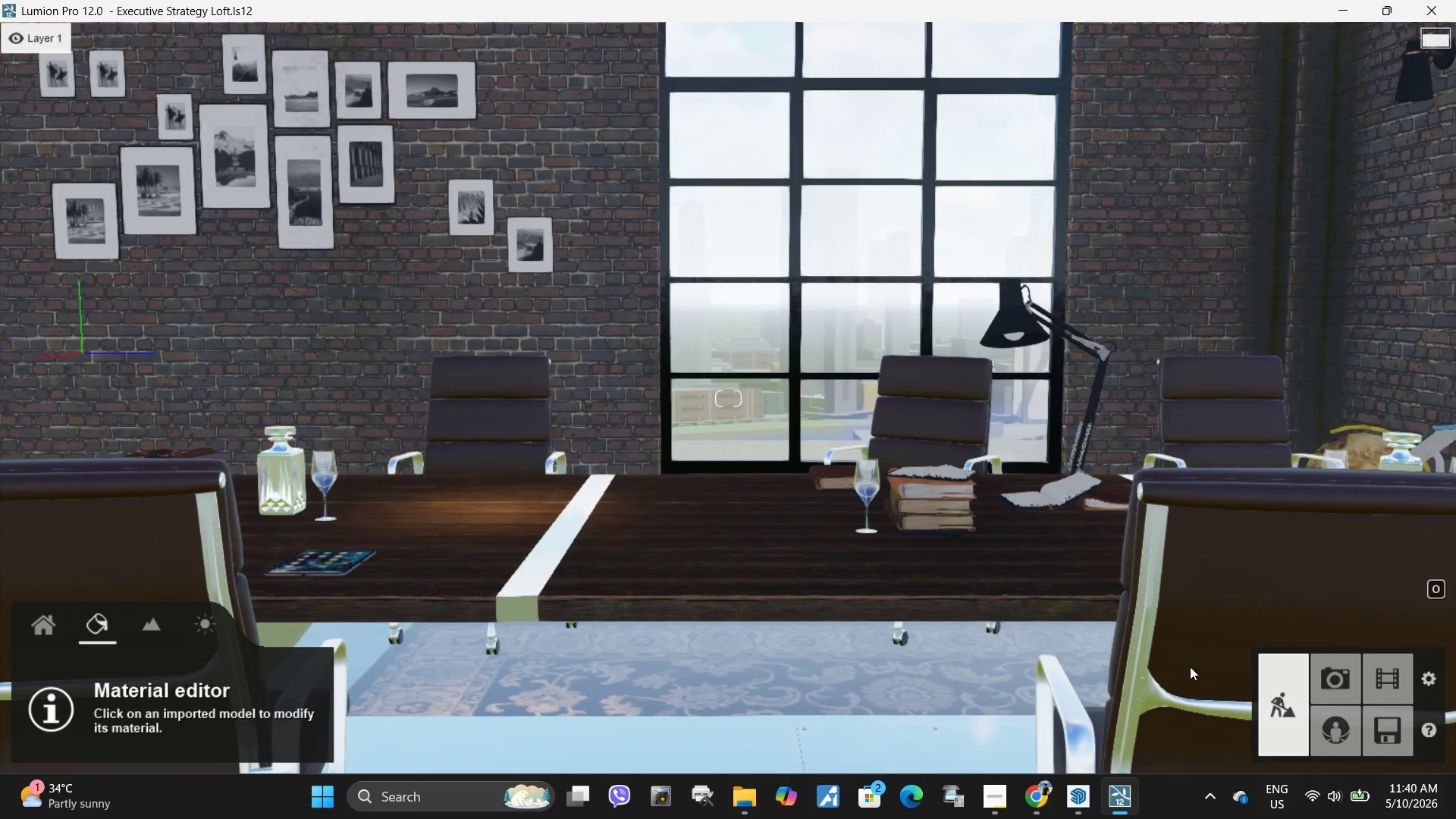 
left_click([1332, 663])
 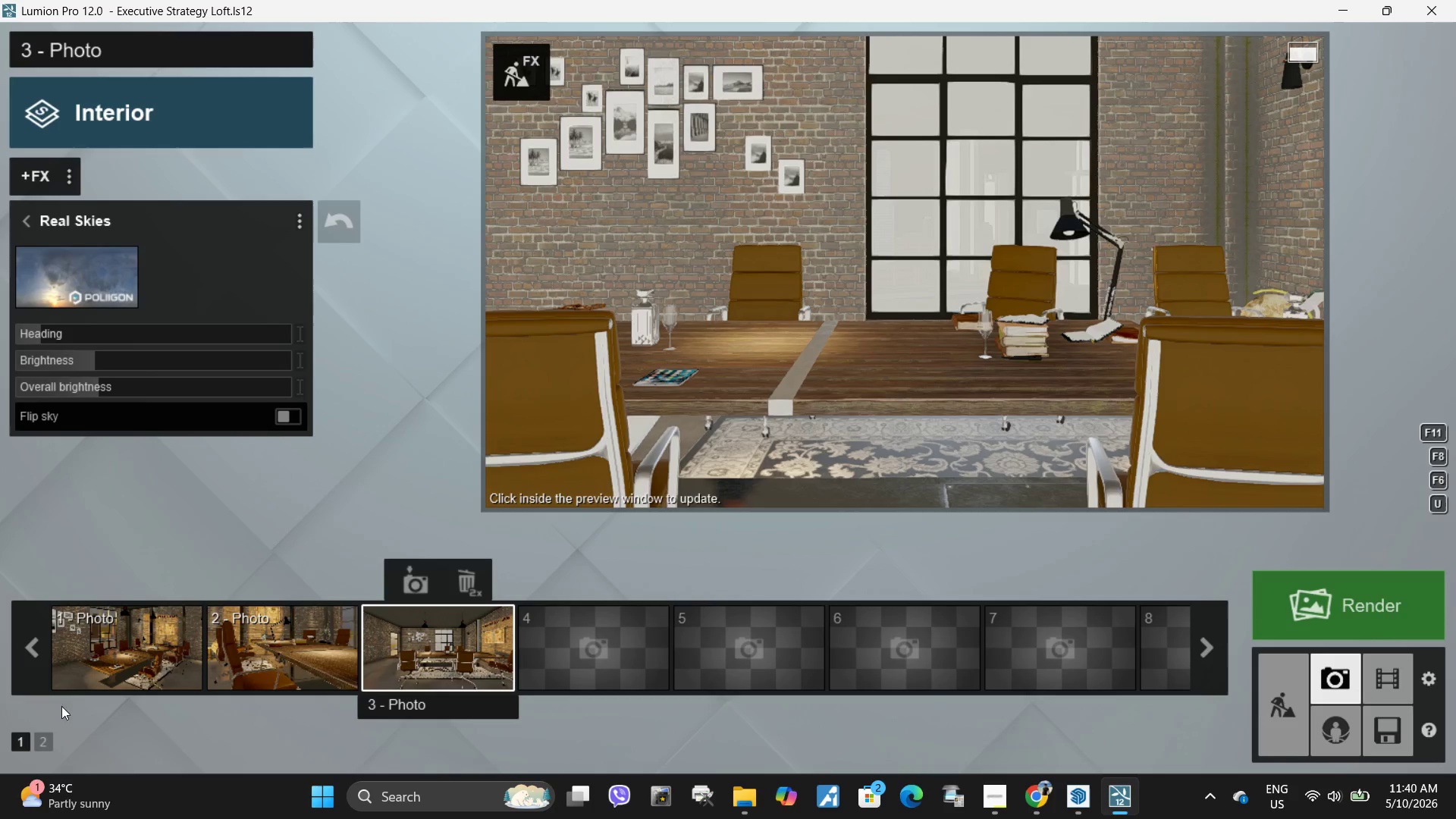 
left_click([133, 639])
 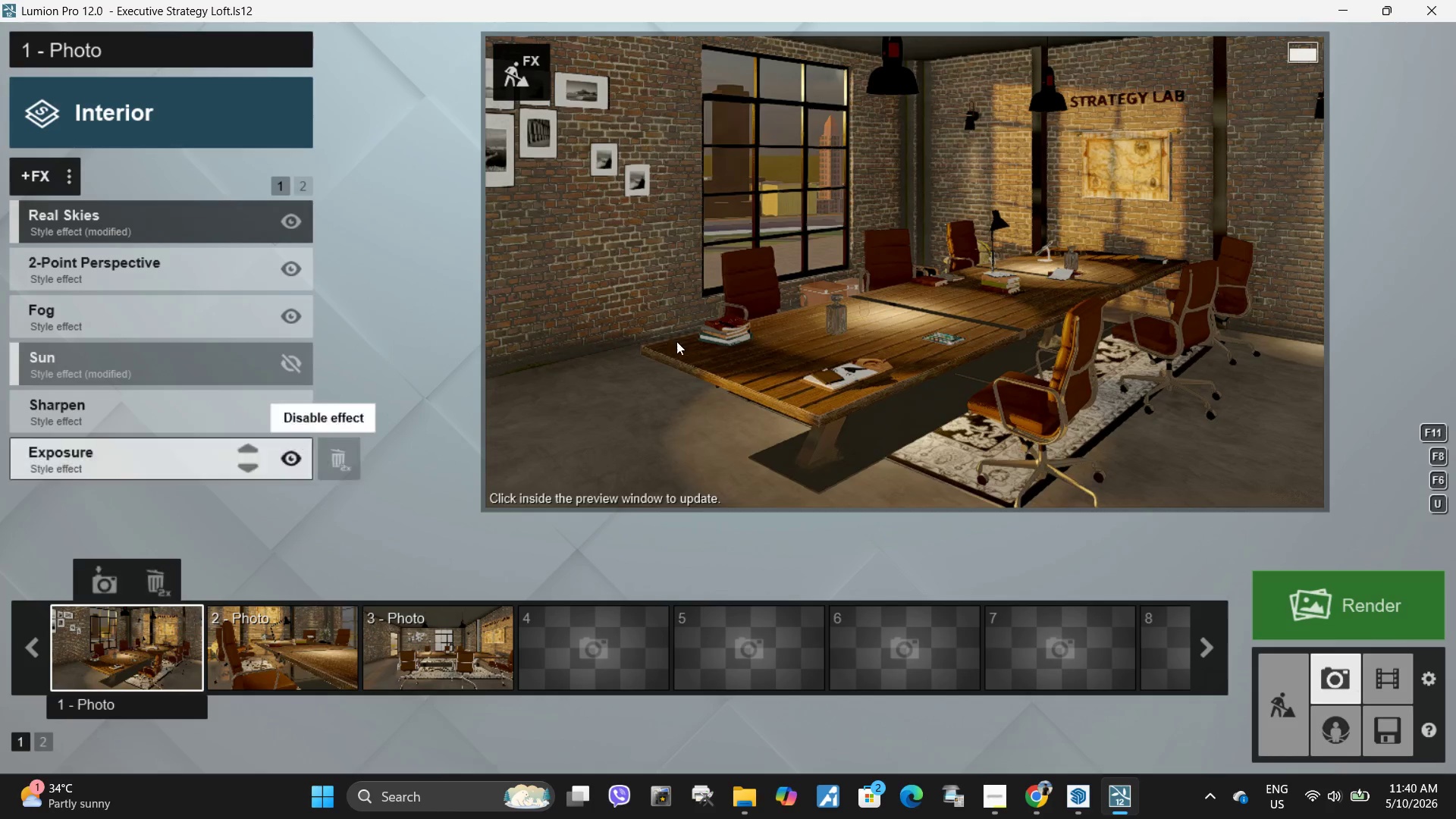 
left_click([725, 339])
 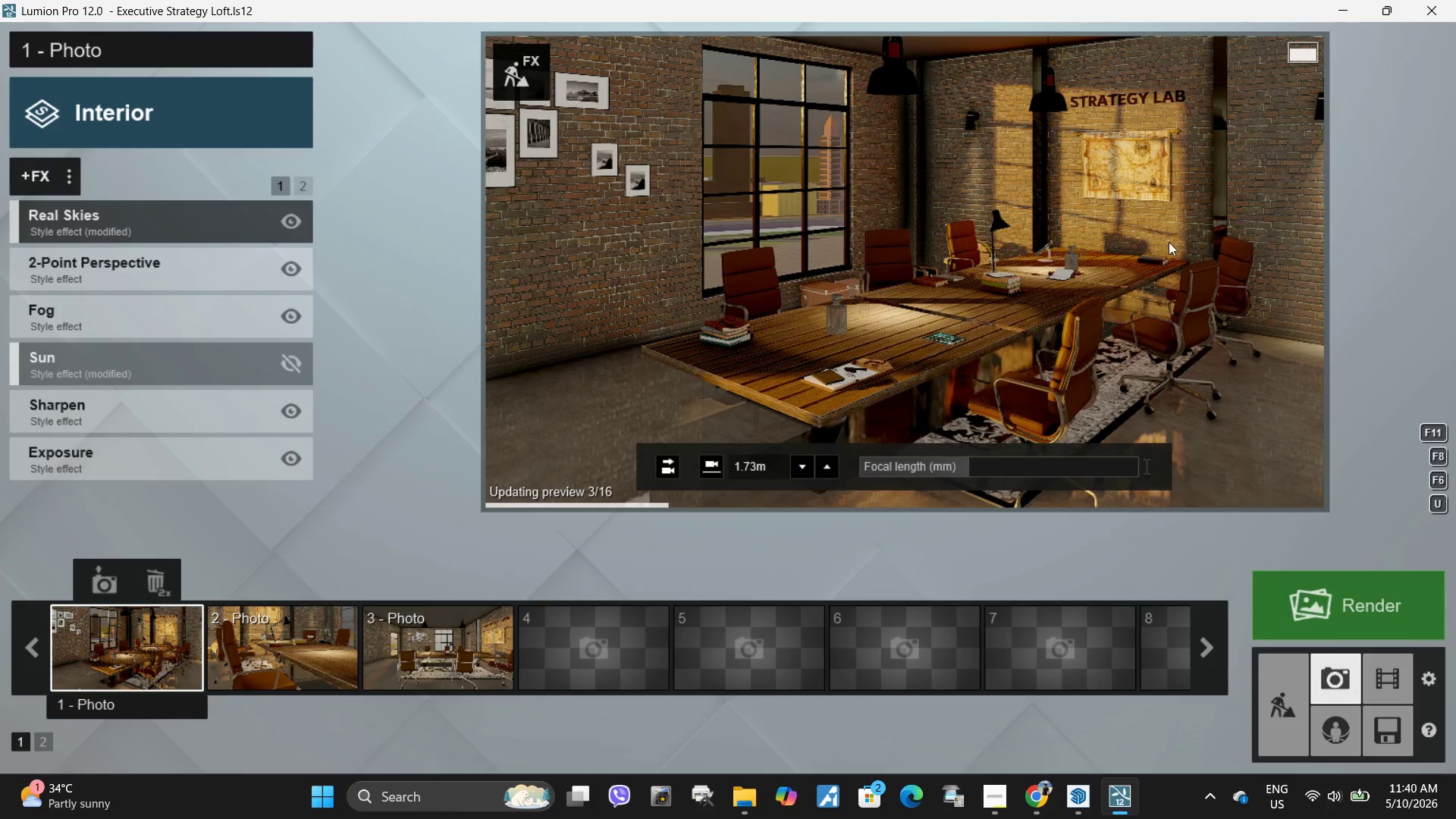 
hold_key(key=D, duration=0.53)
 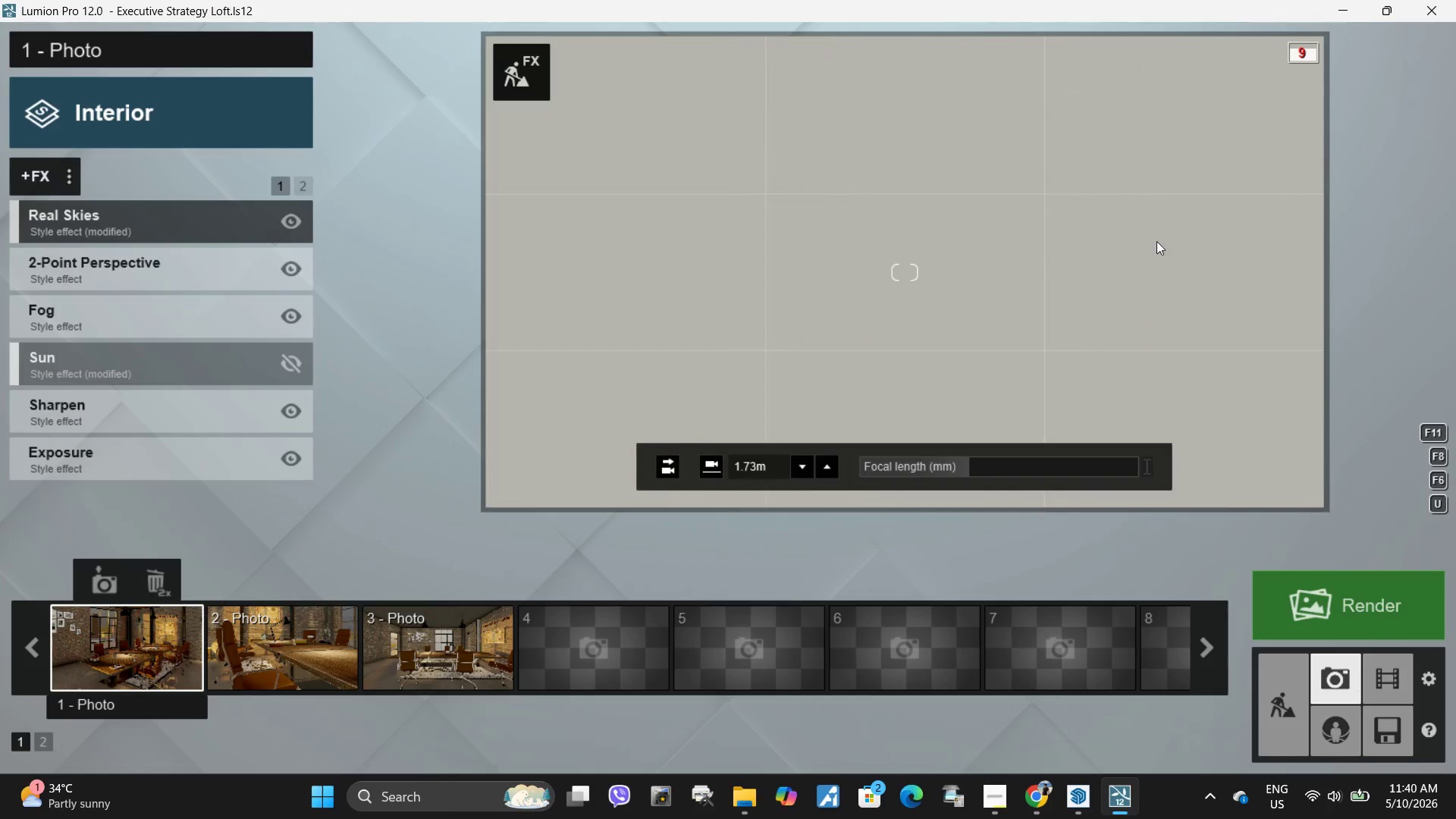 
type(sdwd)
 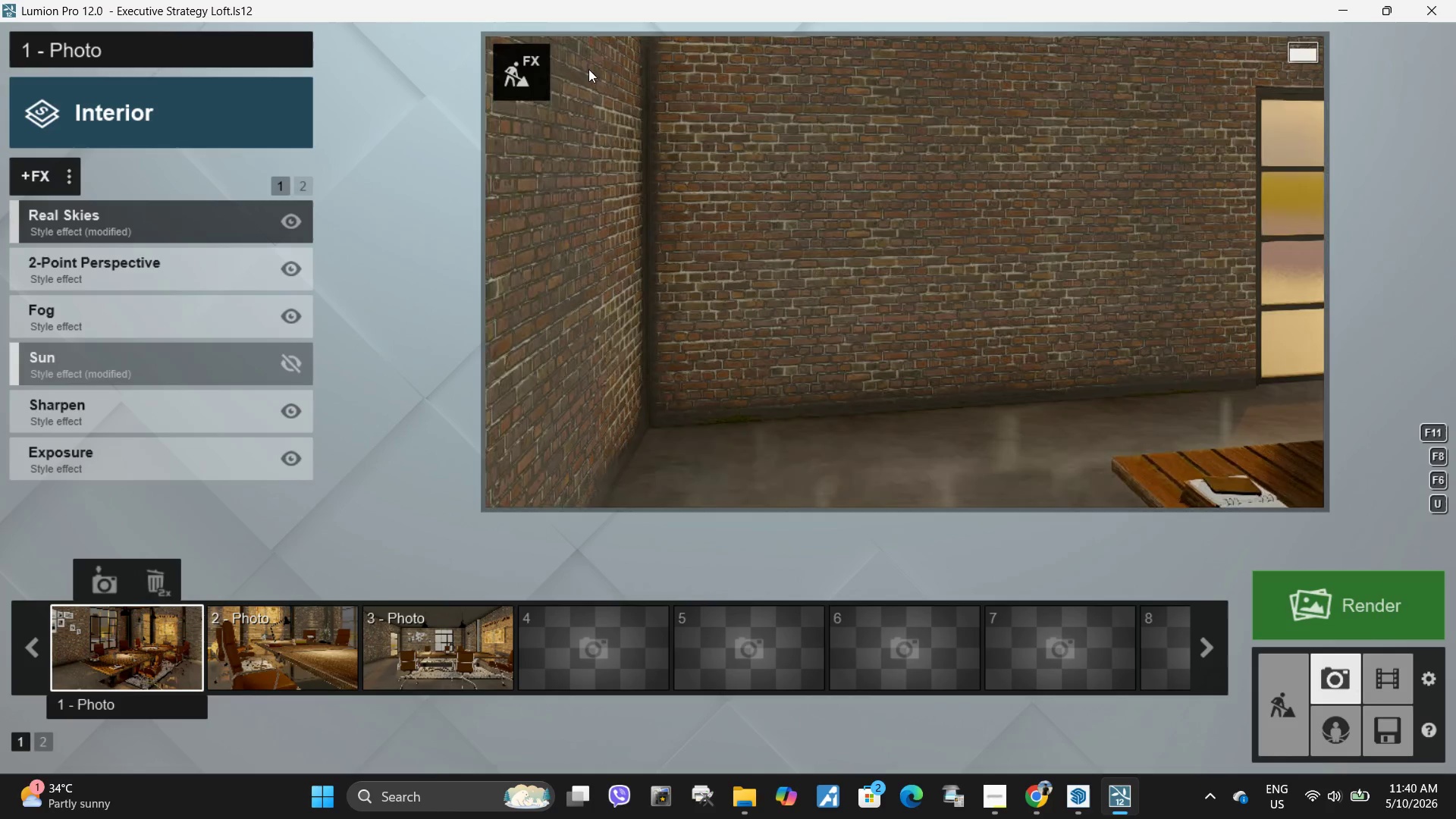 
left_click([519, 76])
 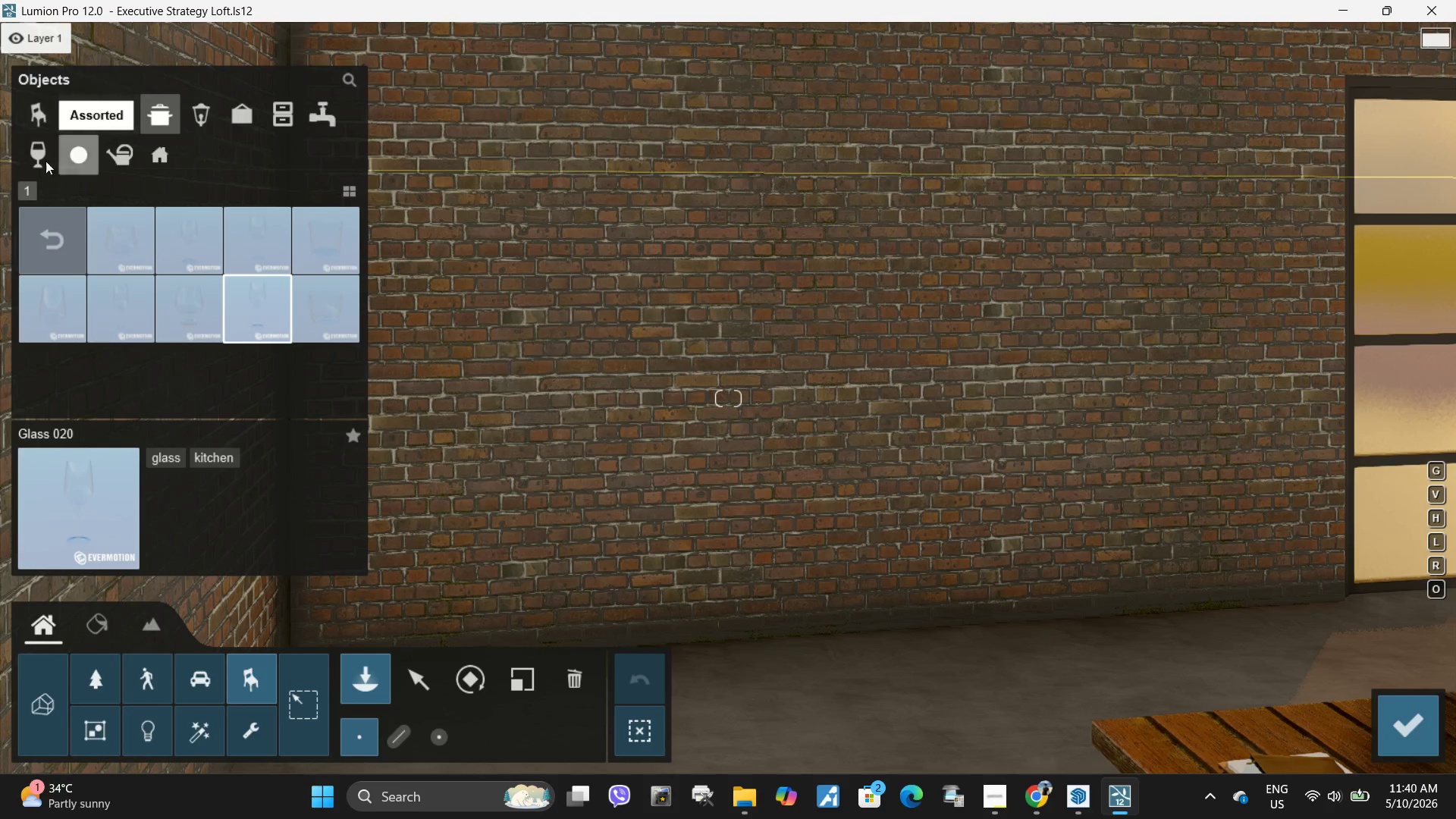 
mouse_move([52, 119])
 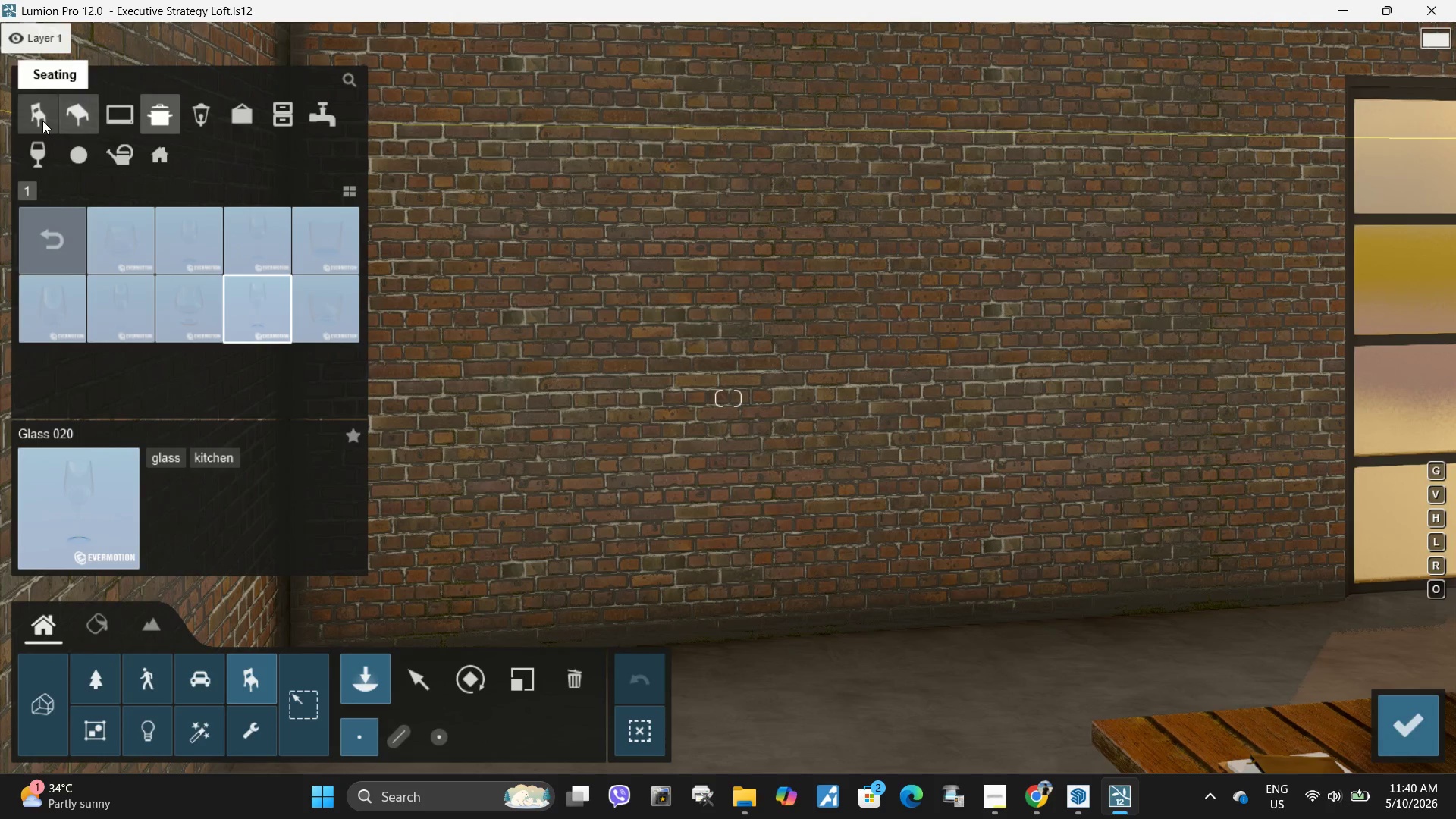 
left_click([42, 121])
 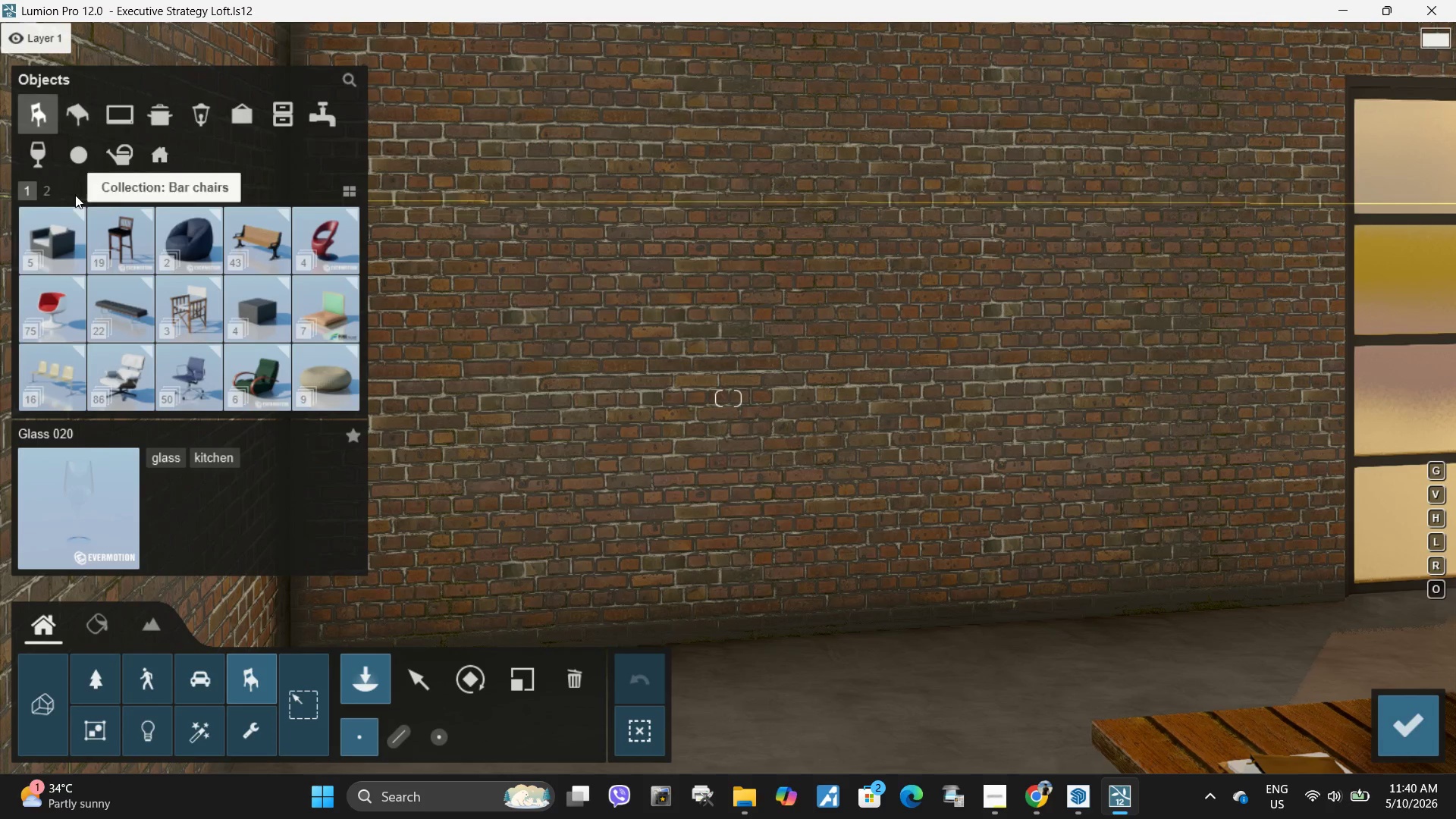 
left_click([52, 197])
 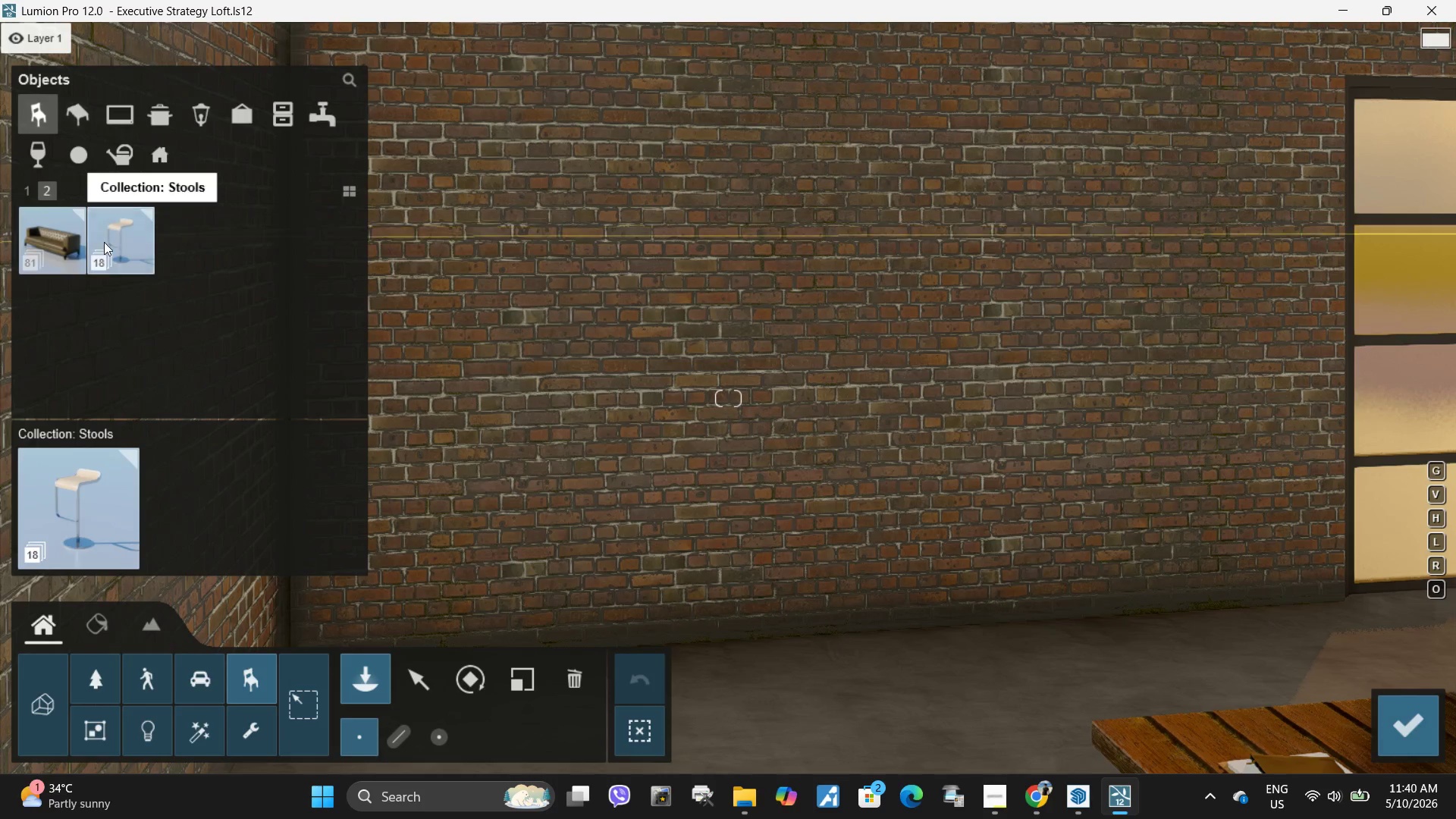 
left_click([56, 246])
 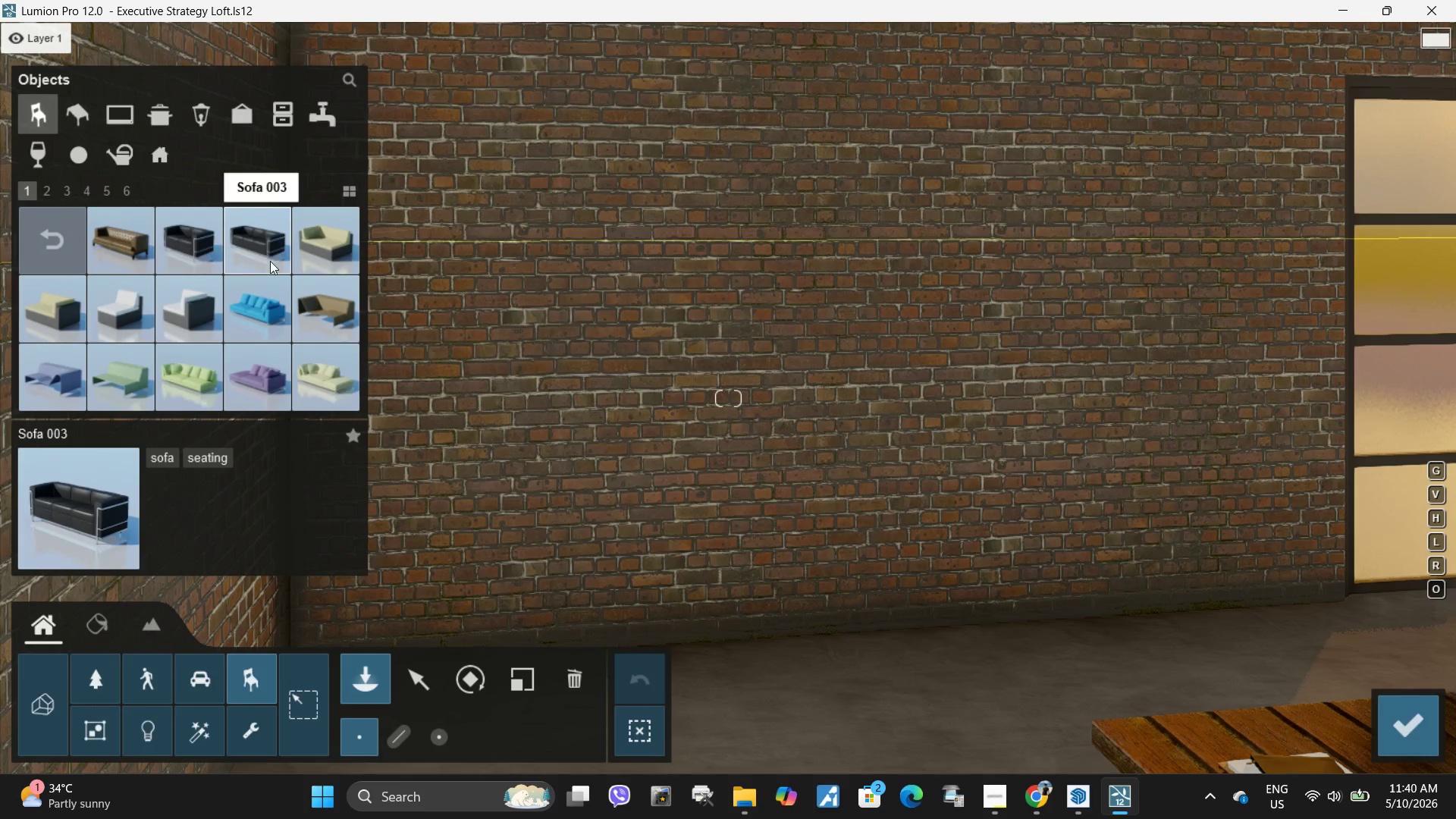 
left_click([227, 234])
 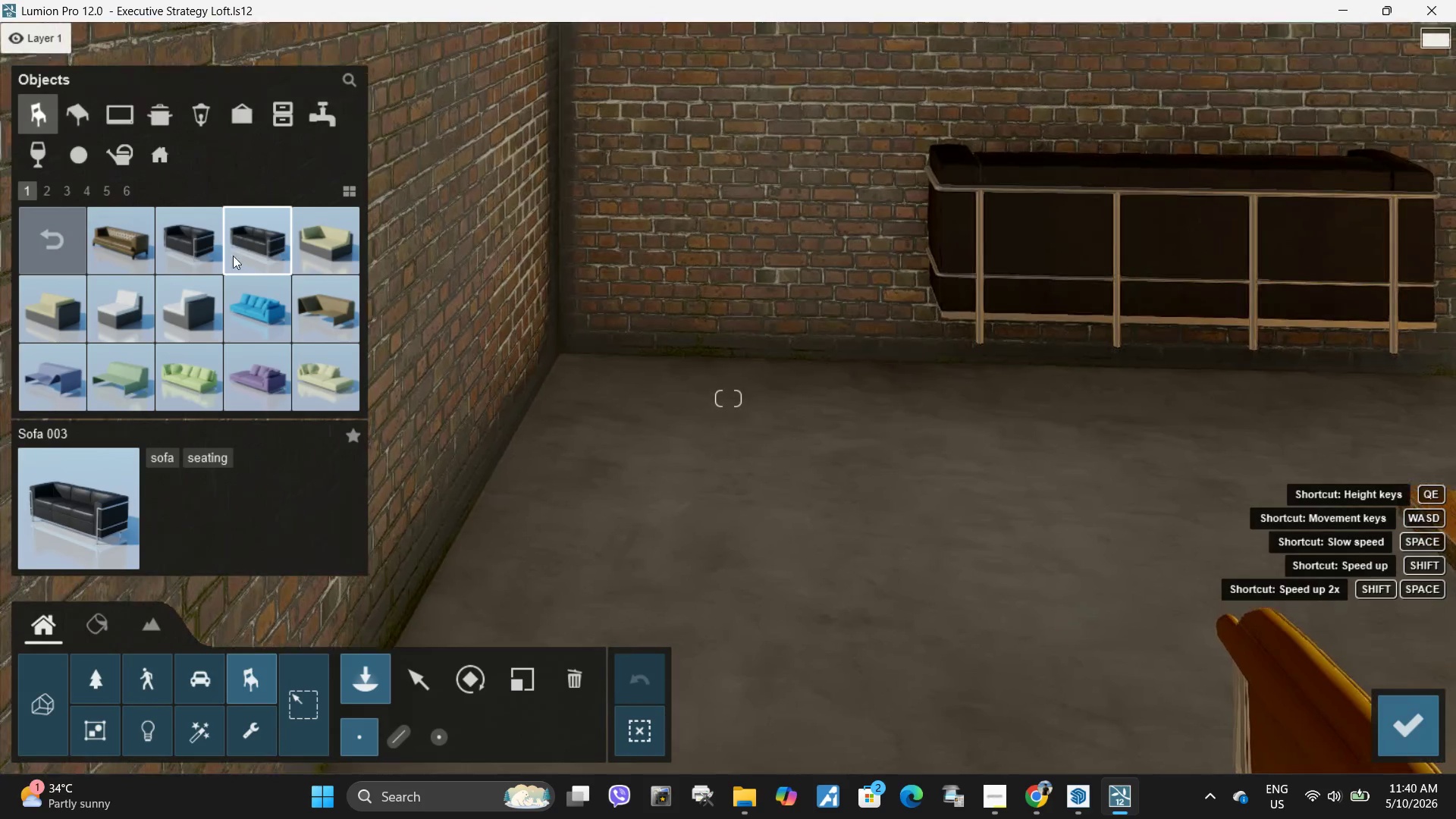 
left_click([113, 255])
 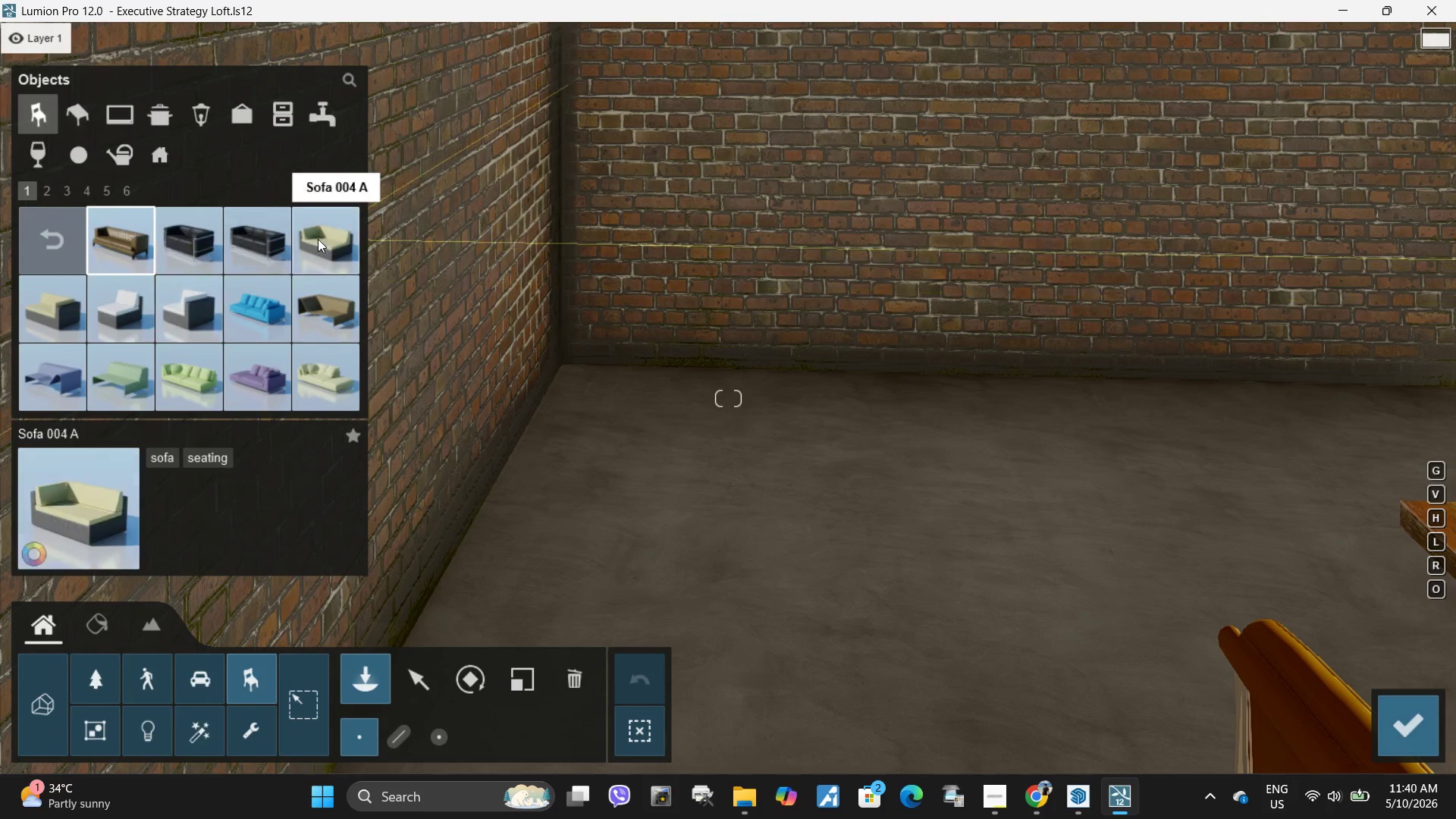 
left_click([320, 315])
 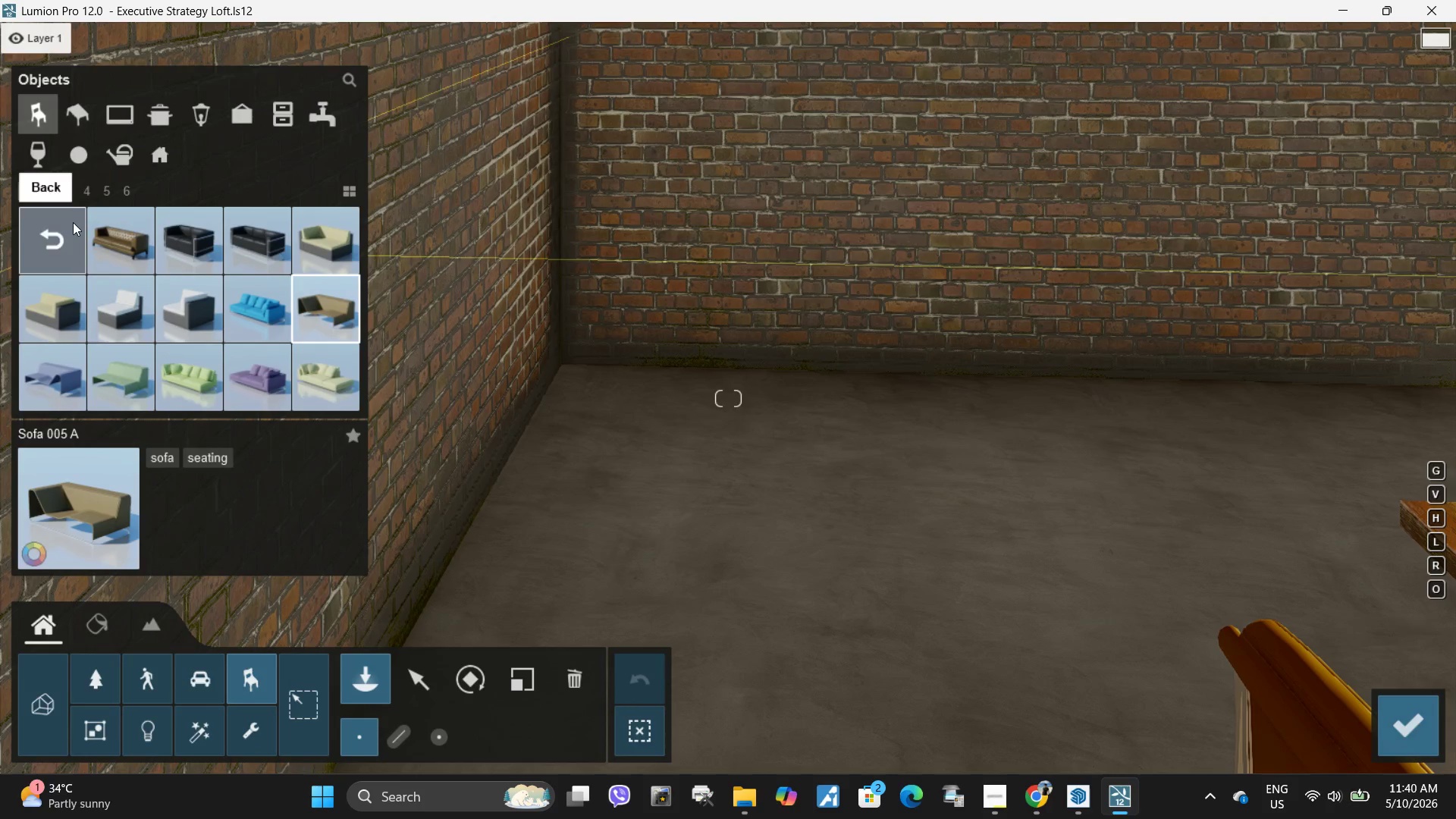 
left_click([50, 199])
 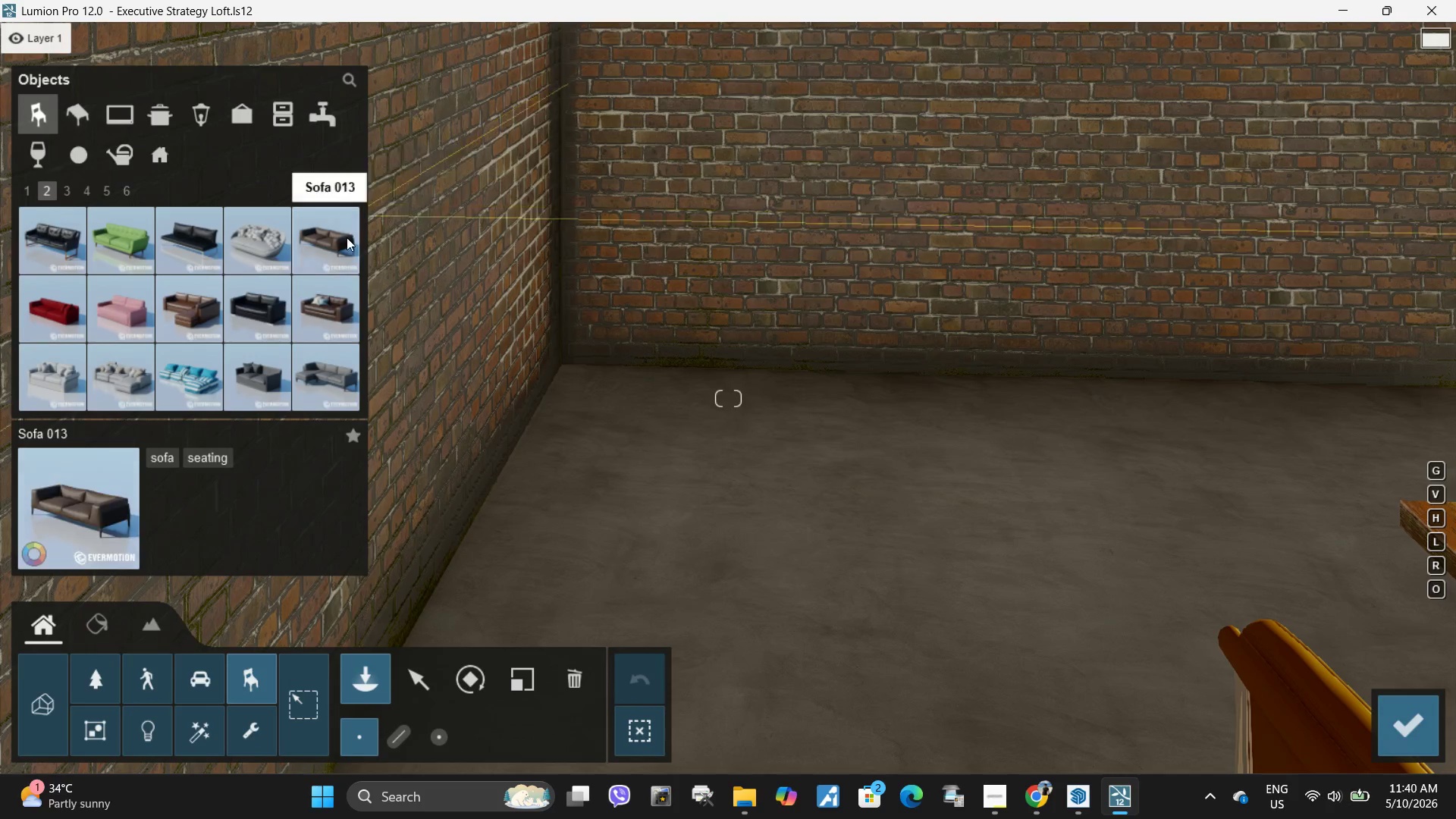 
left_click([339, 245])
 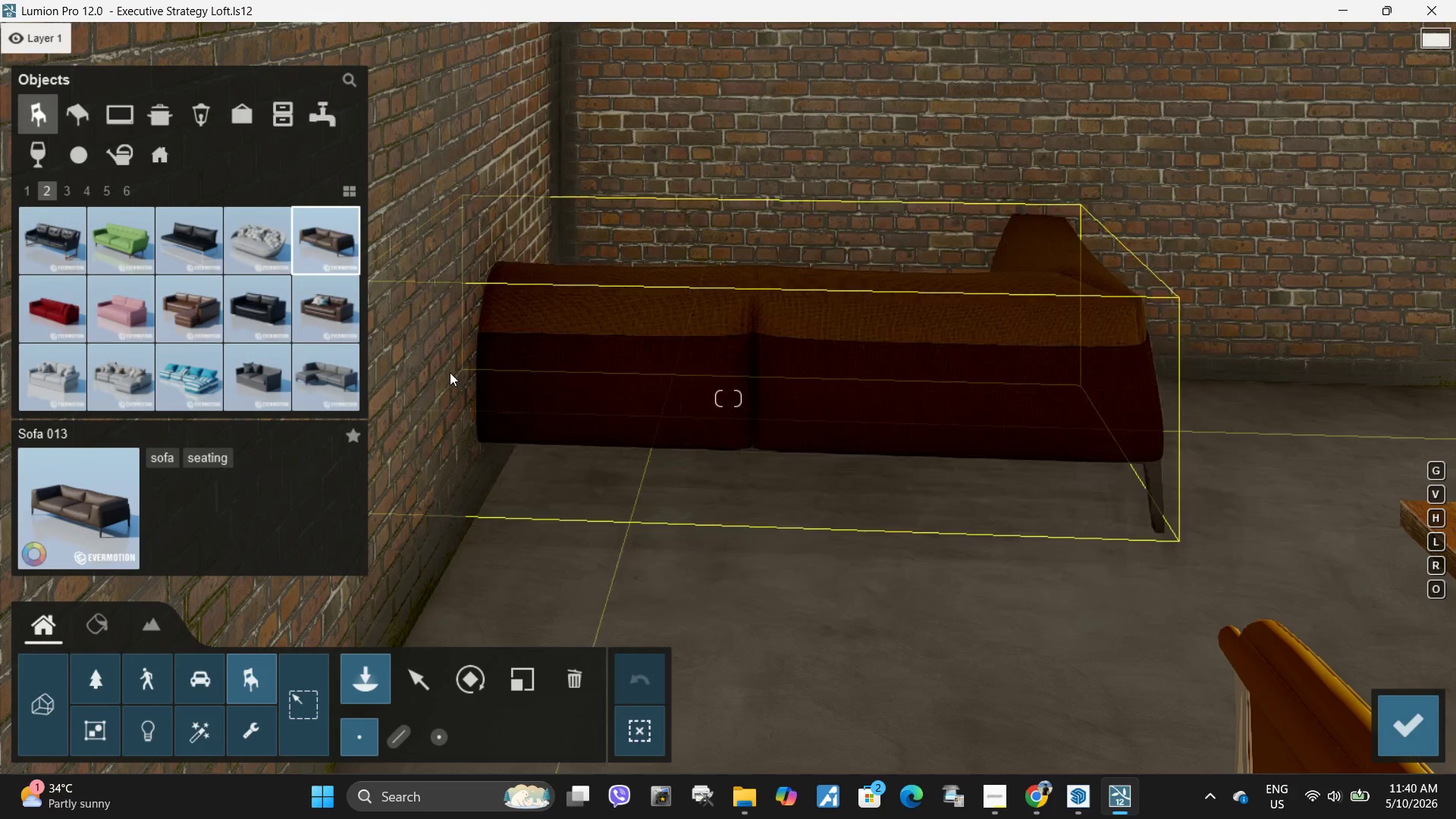 
left_click([317, 308])
 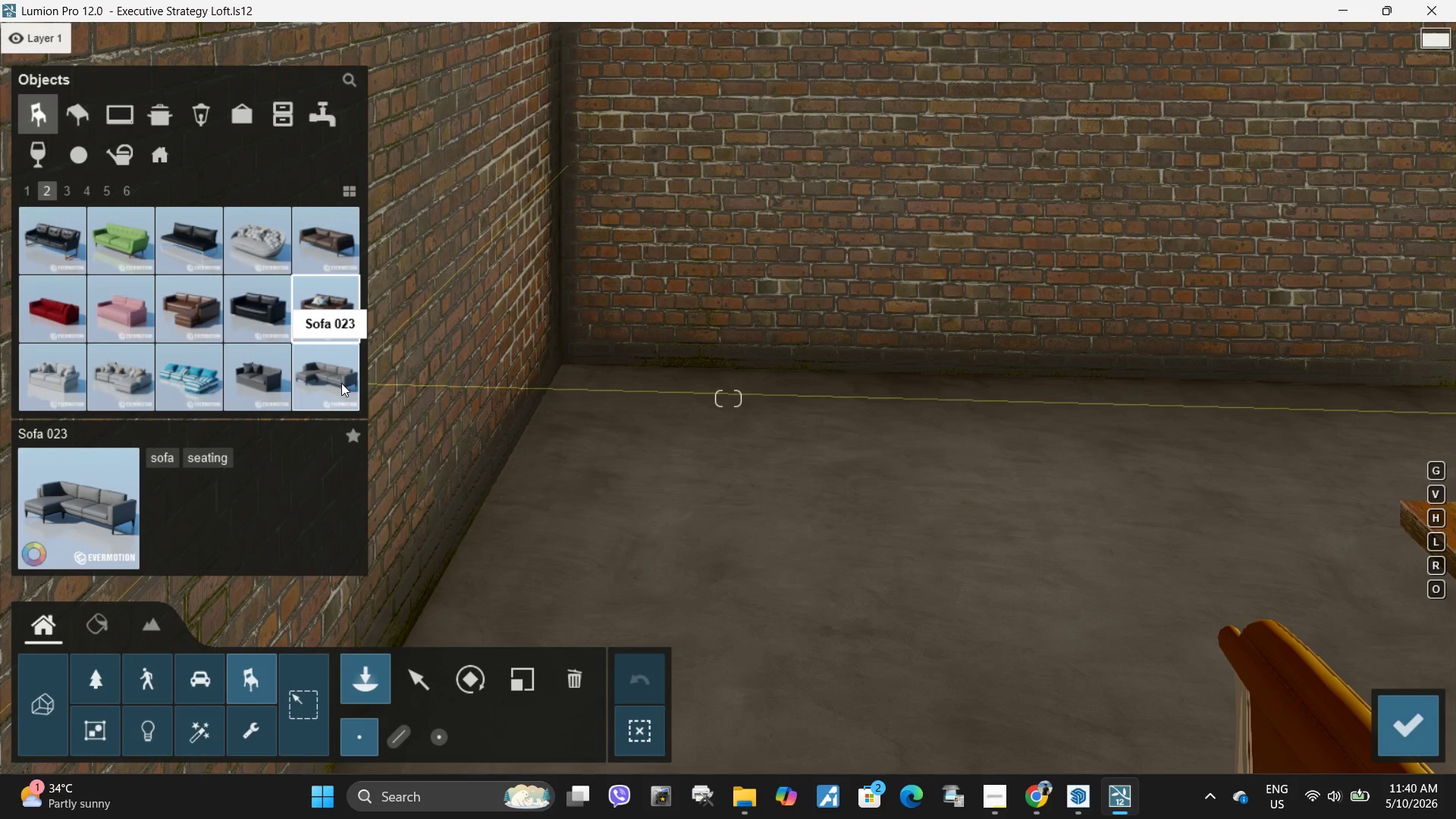 
left_click([66, 190])
 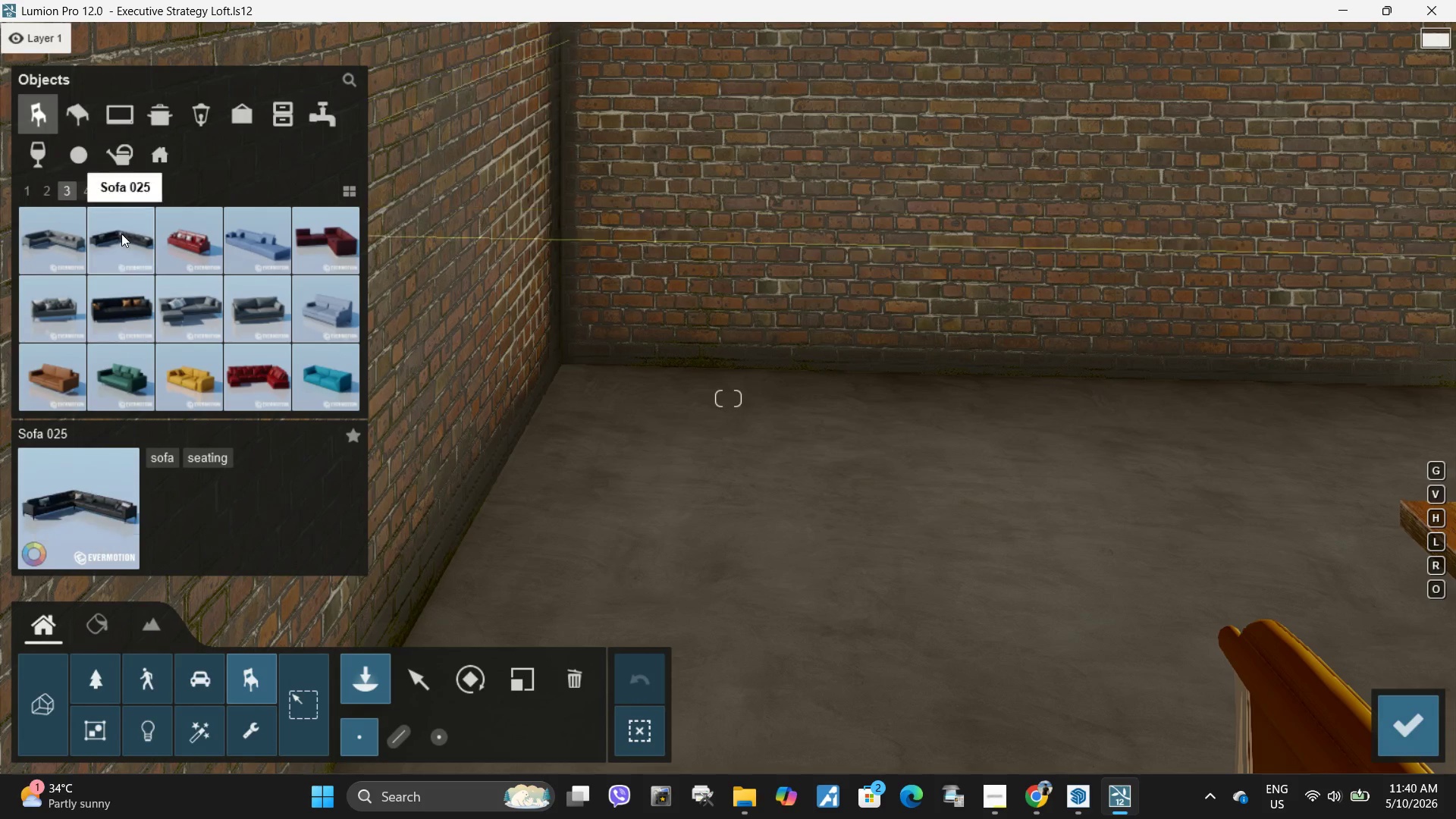 
left_click([122, 240])
 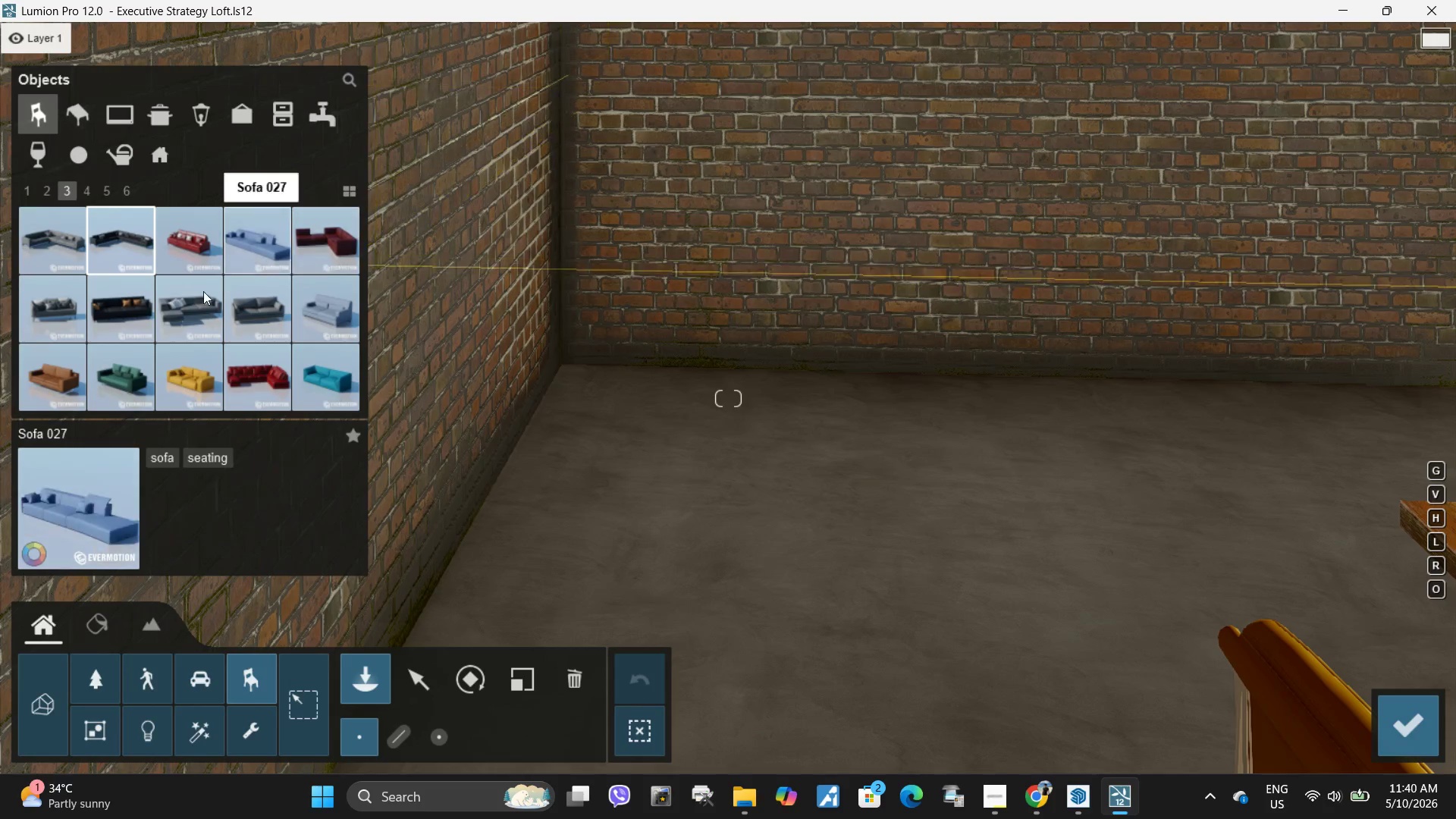 
left_click([43, 382])
 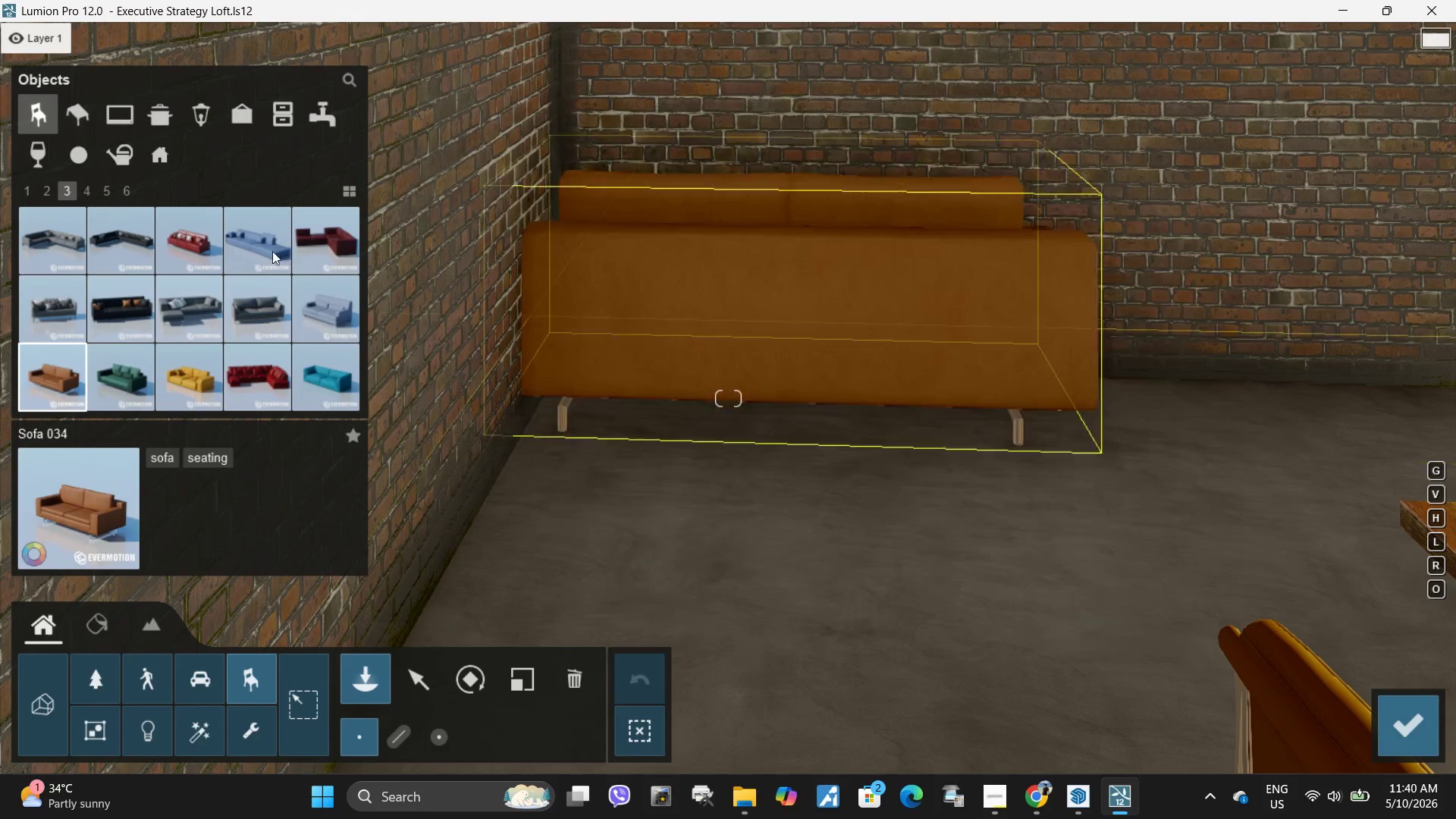 
left_click([89, 182])
 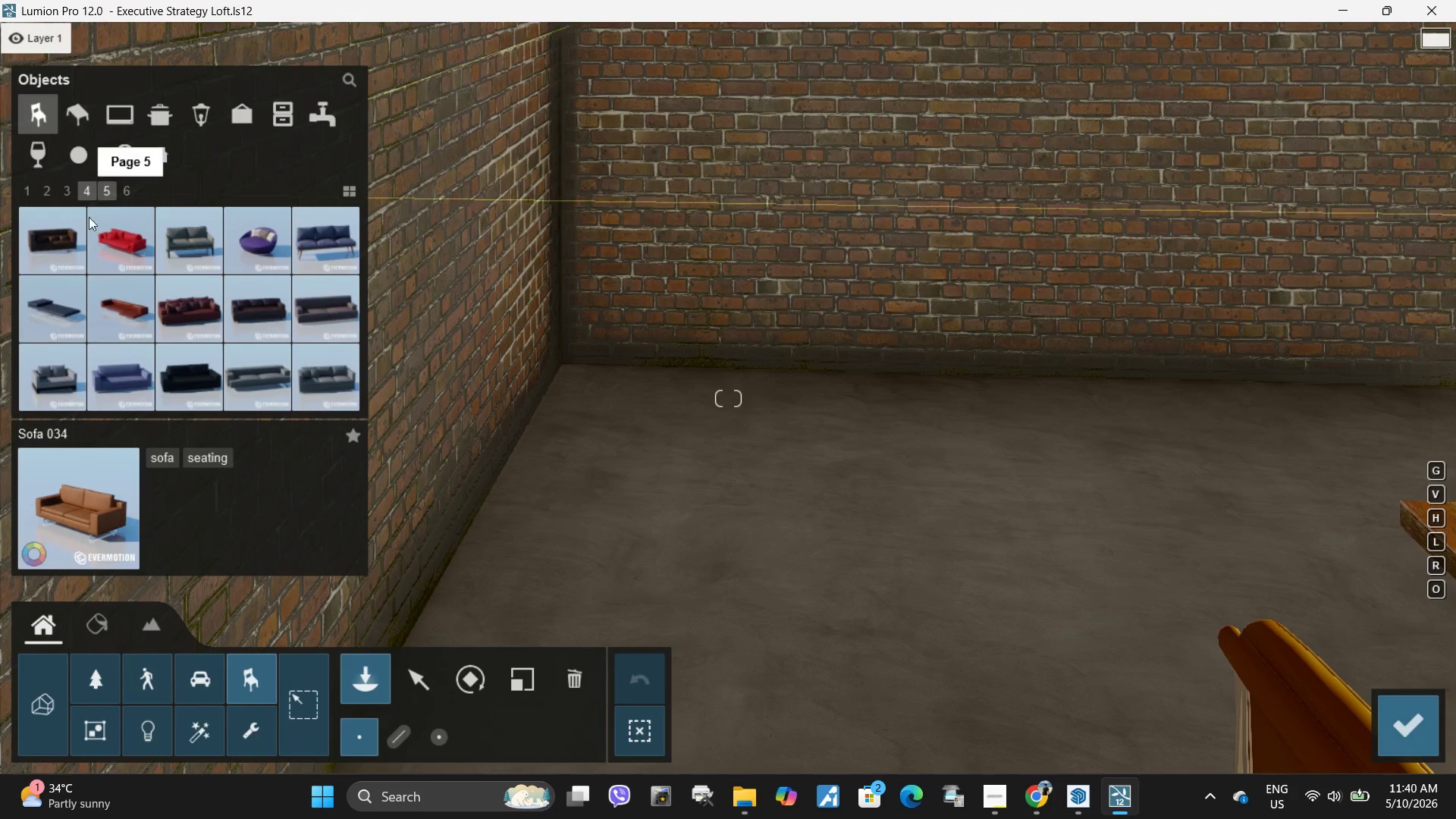 
left_click([63, 236])
 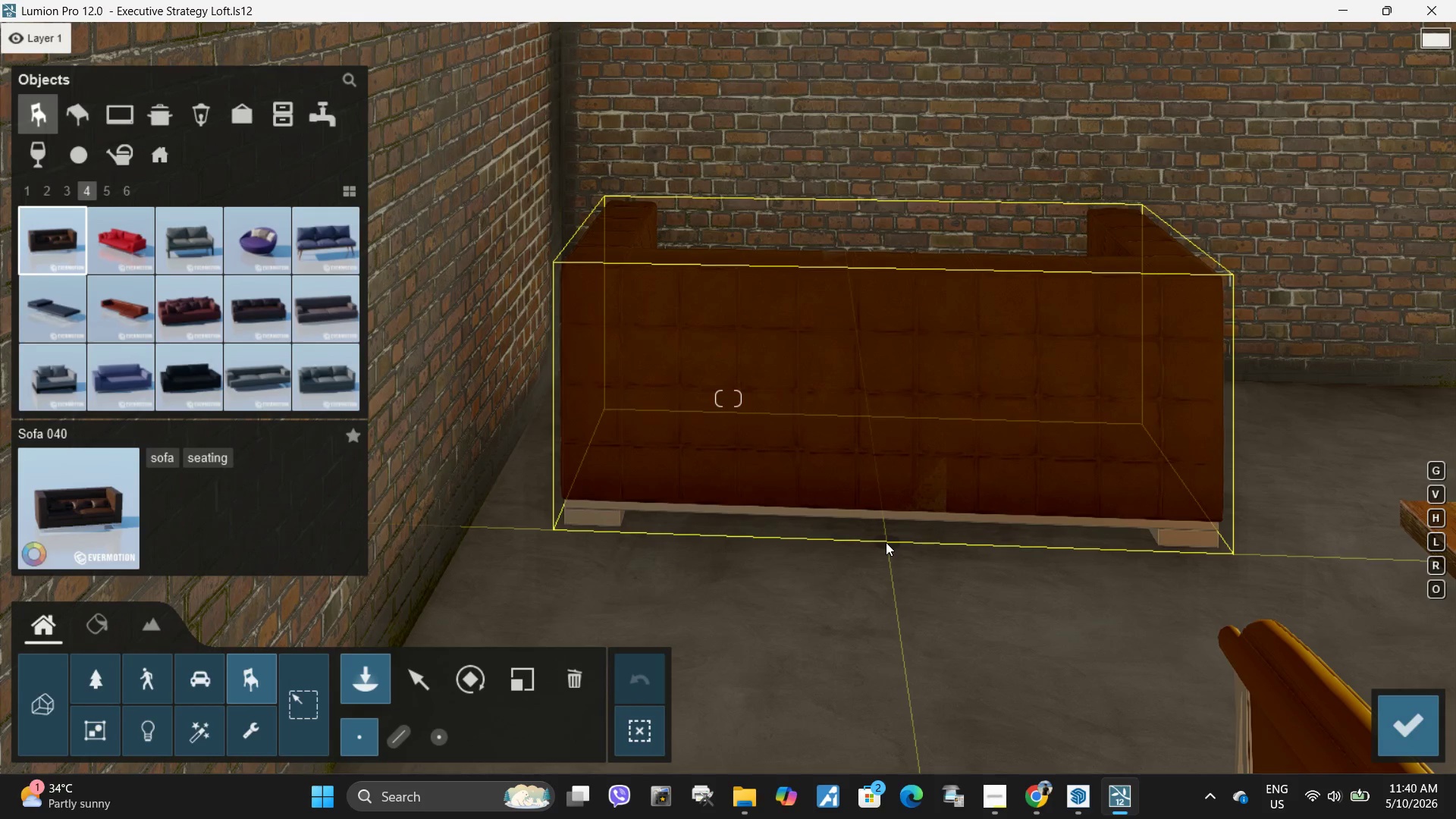 
left_click([202, 302])
 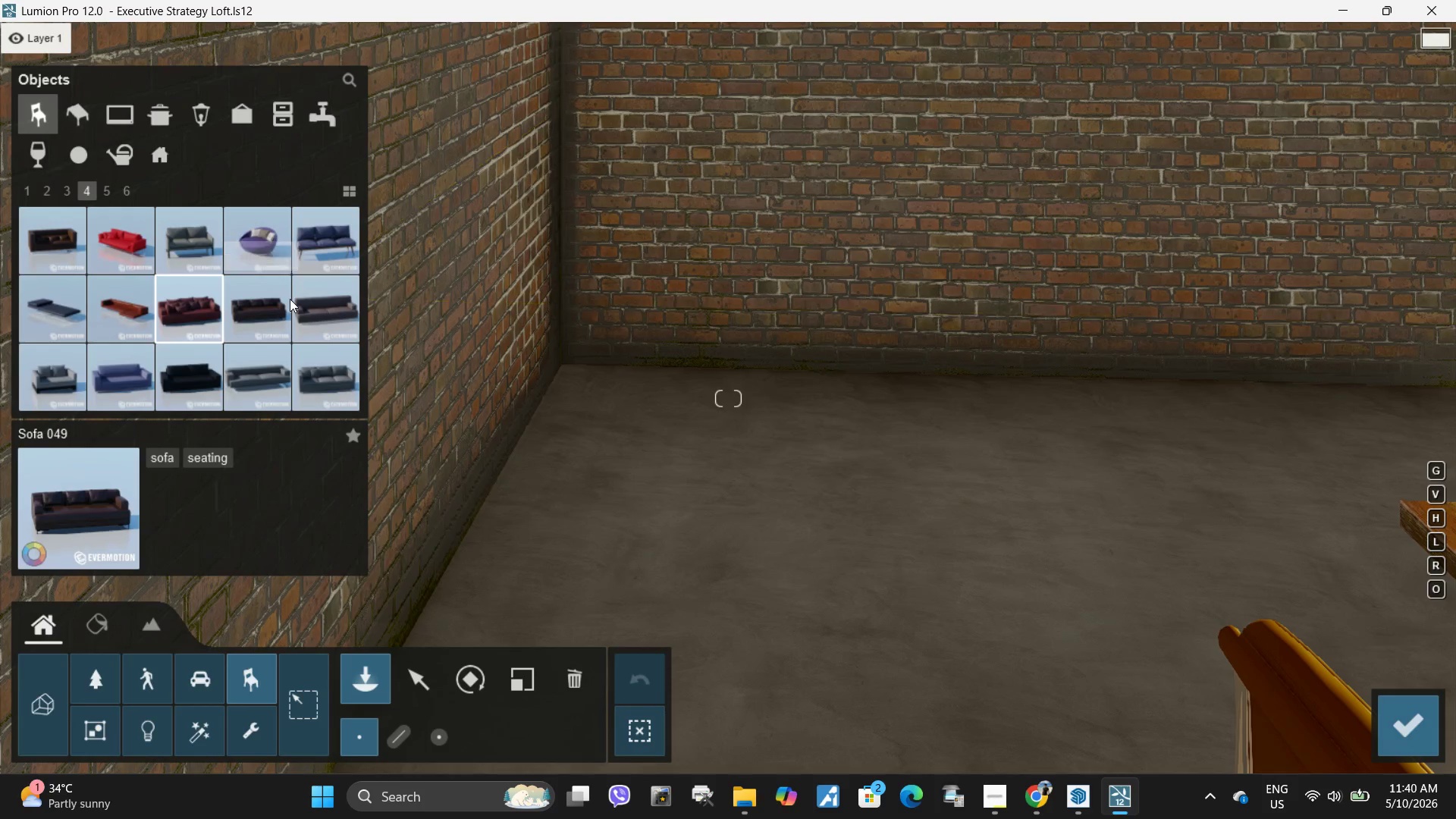 
double_click([272, 303])
 